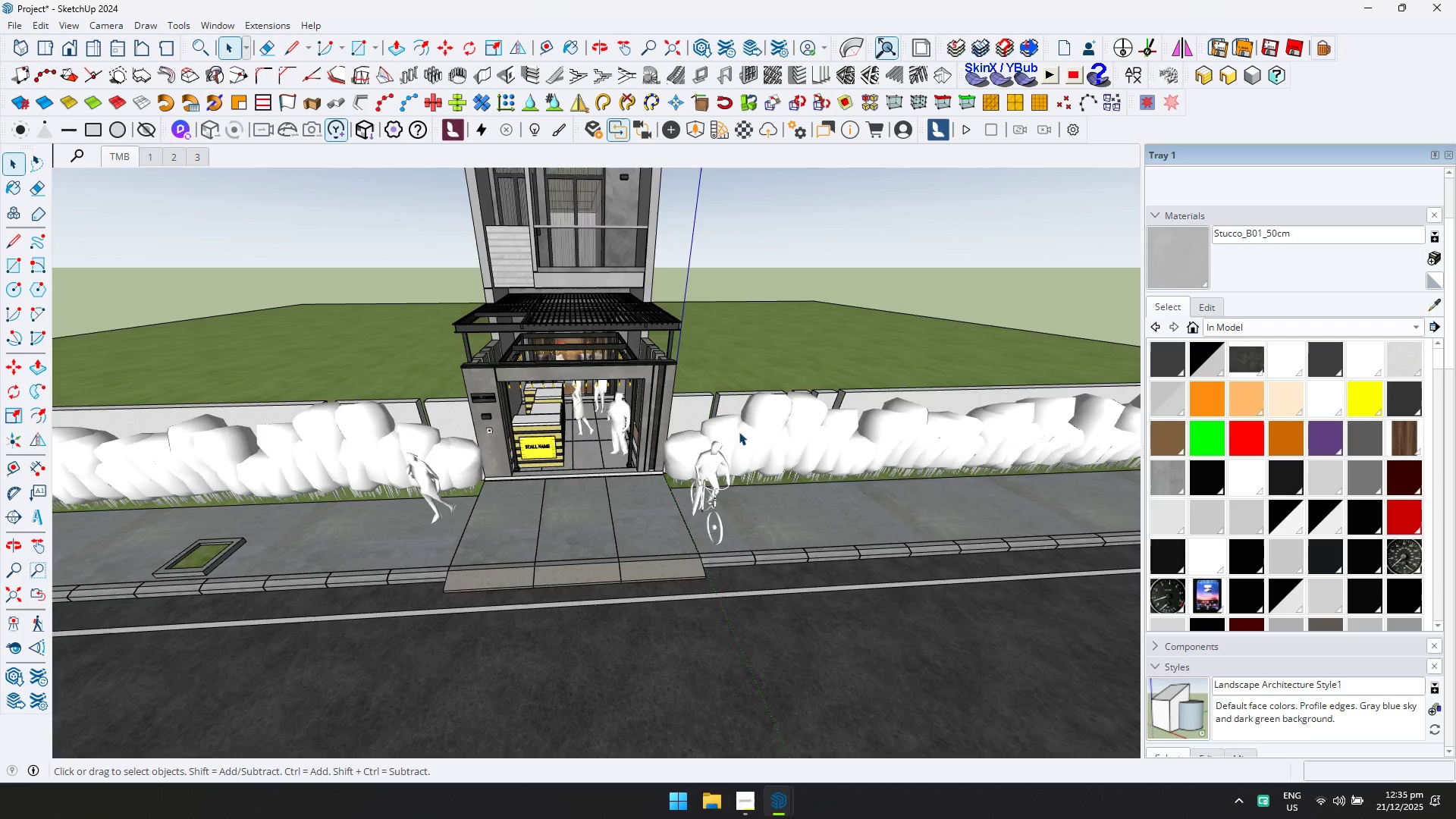 
left_click([725, 486])
 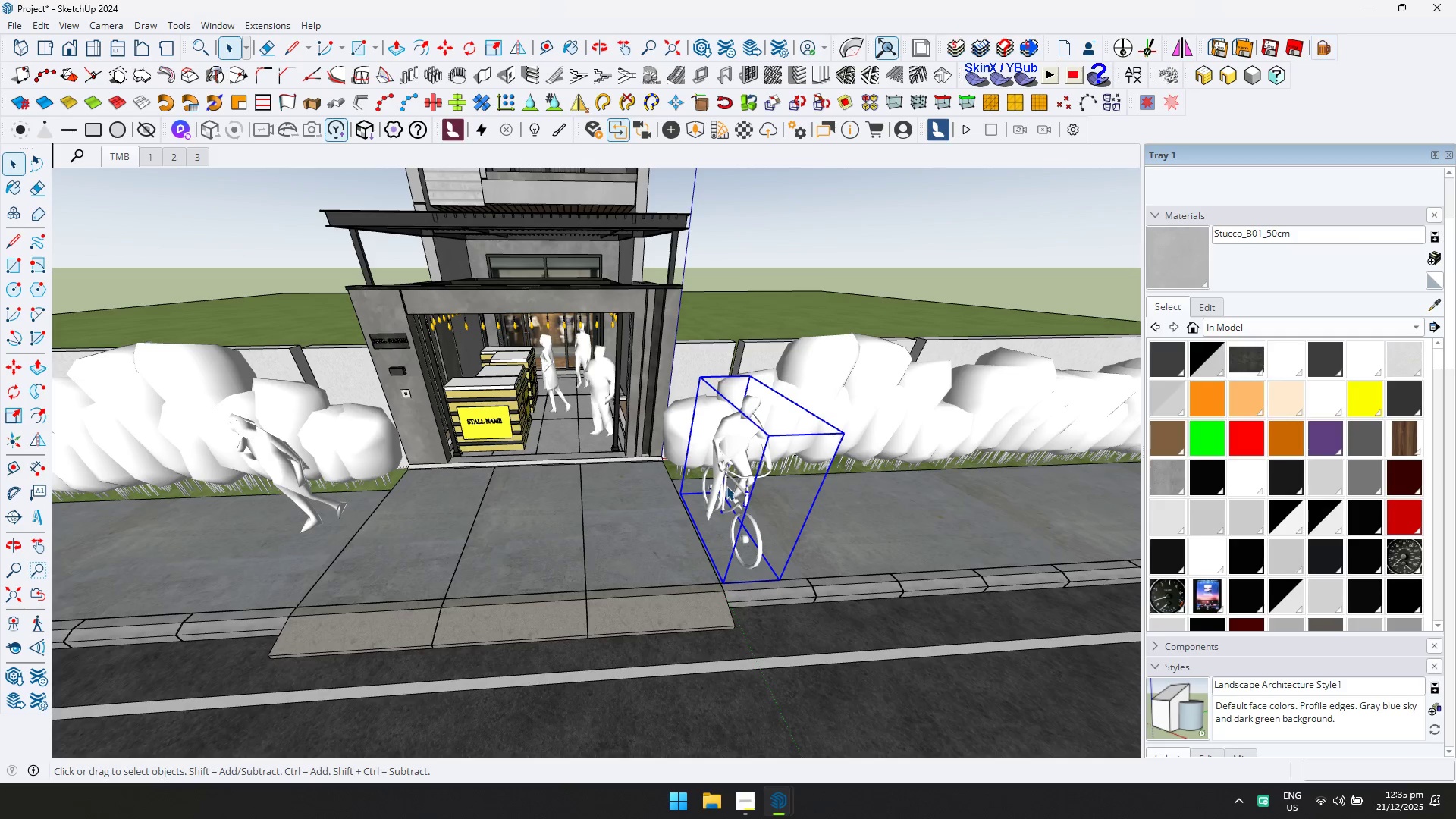 
scroll: coordinate [661, 514], scroll_direction: up, amount: 4.0
 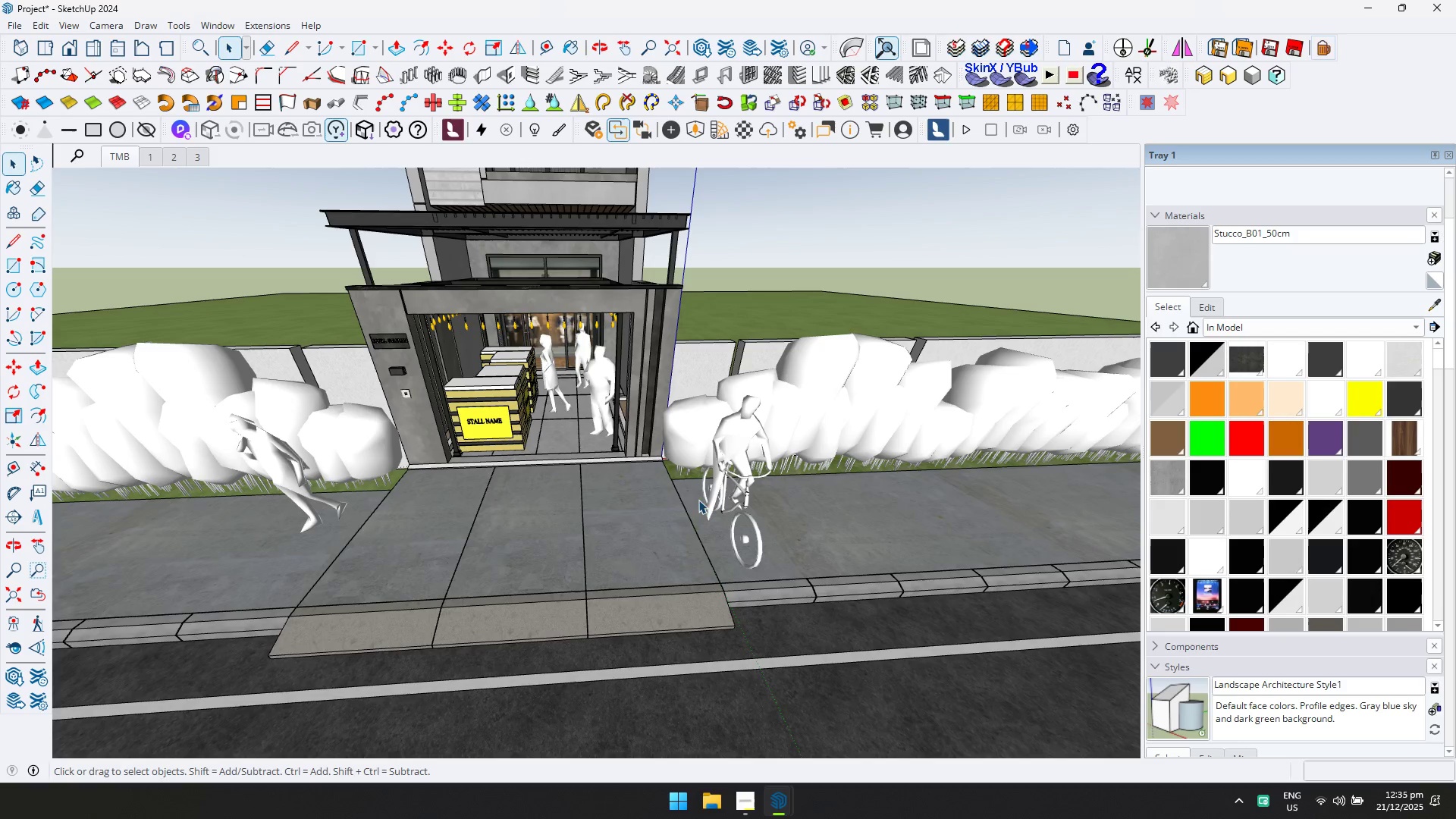 
key(Q)
 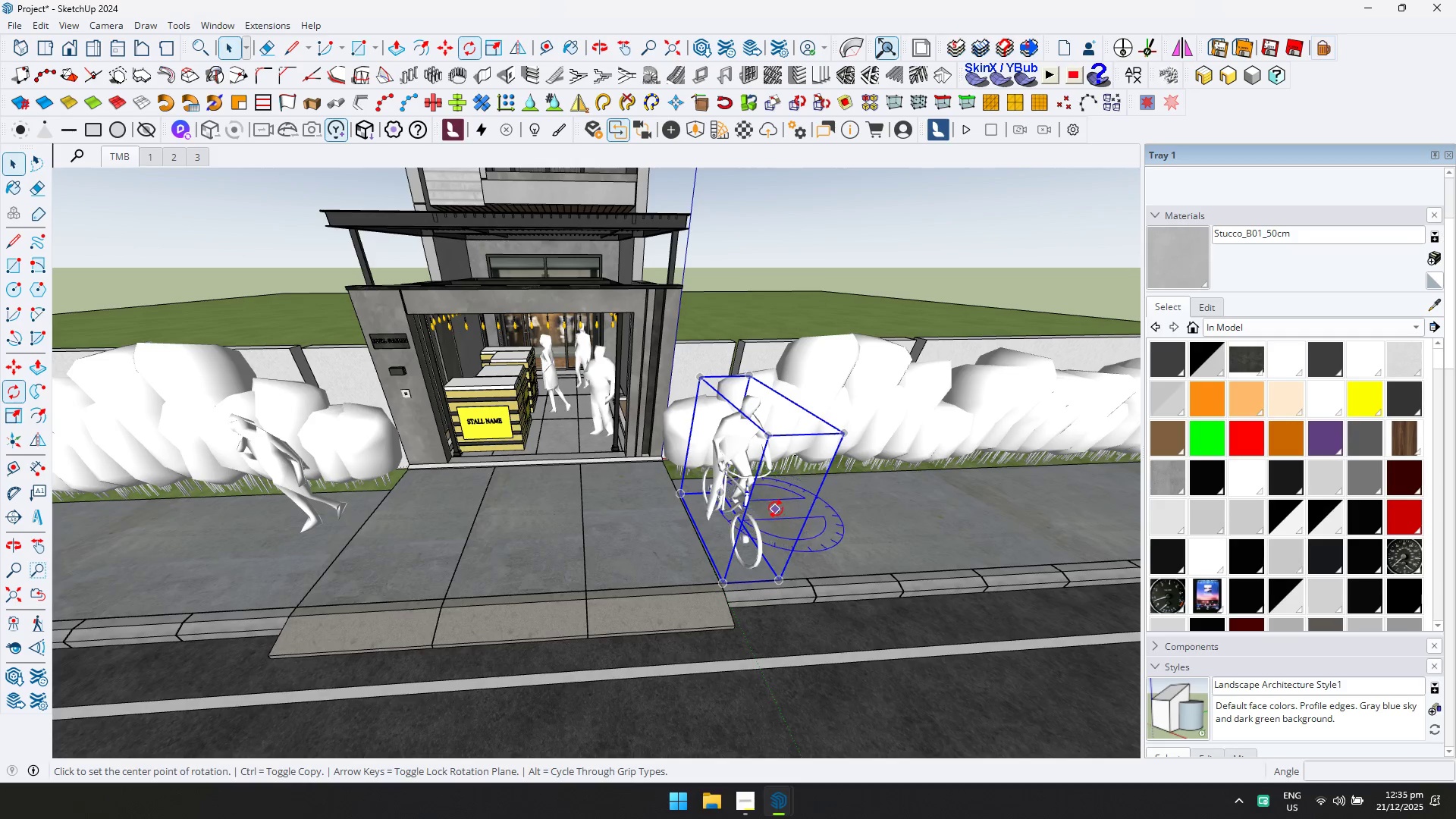 
double_click([776, 509])
 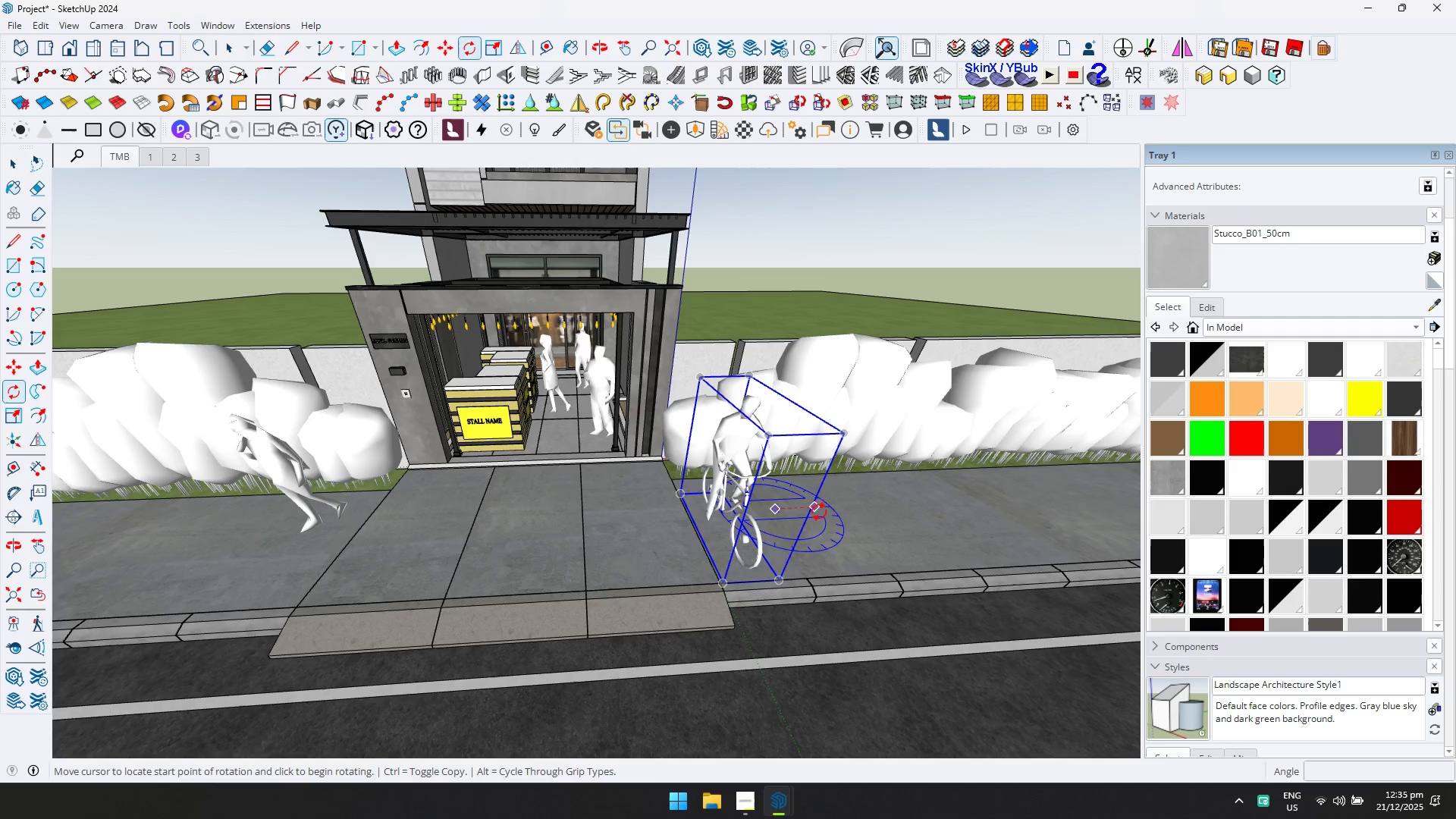 
triple_click([823, 512])
 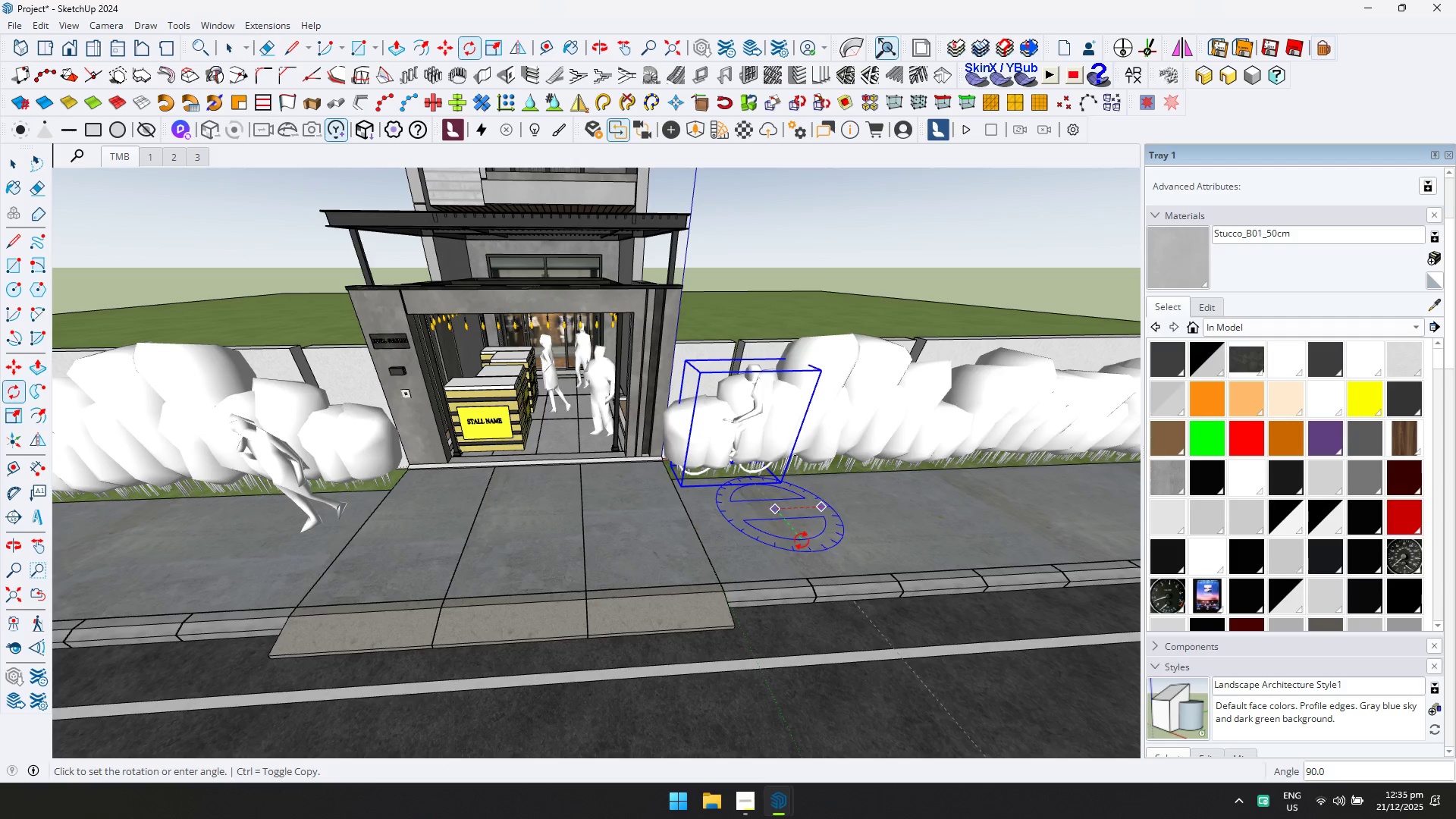 
key(Comma)
 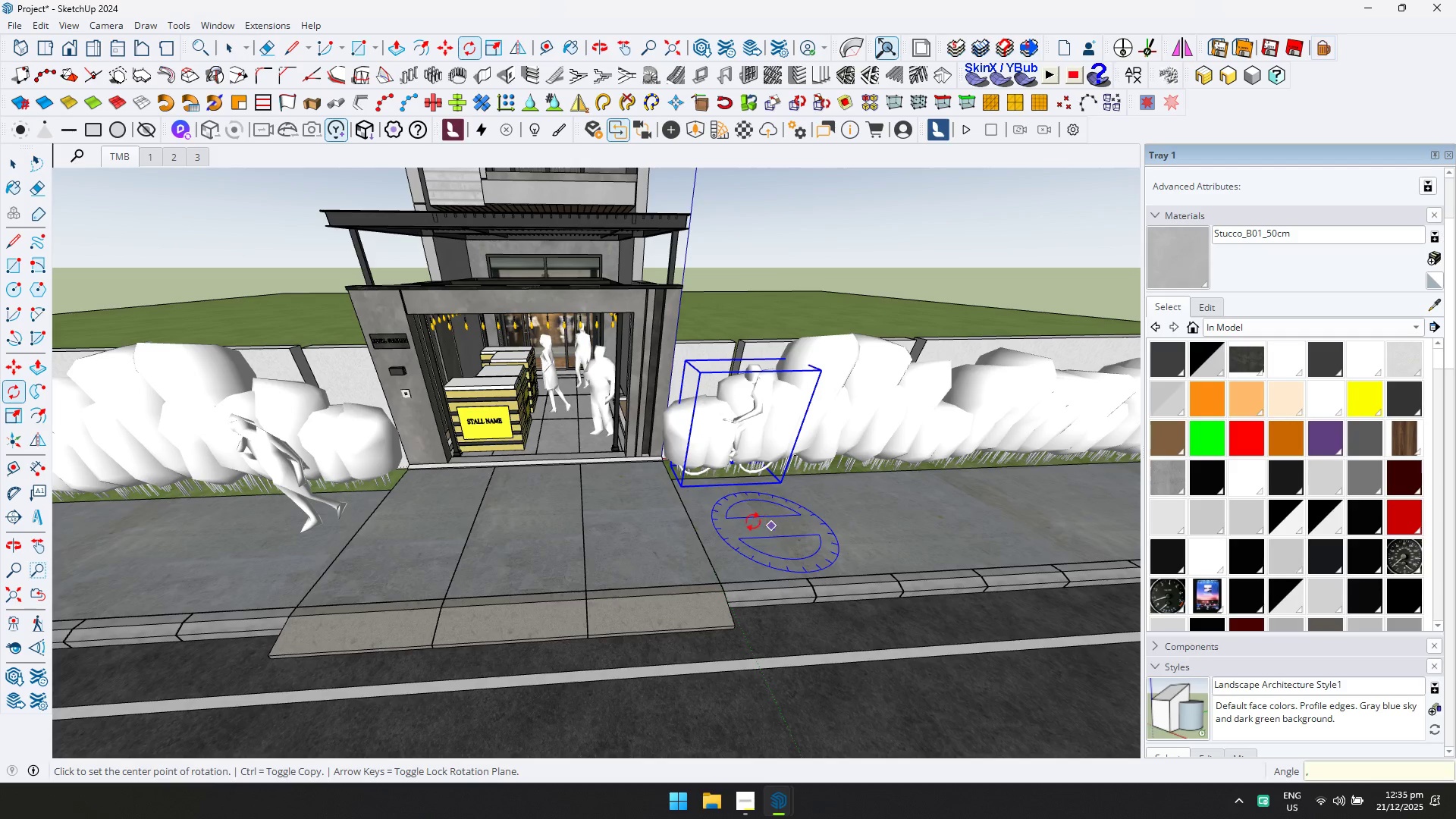 
key(M)
 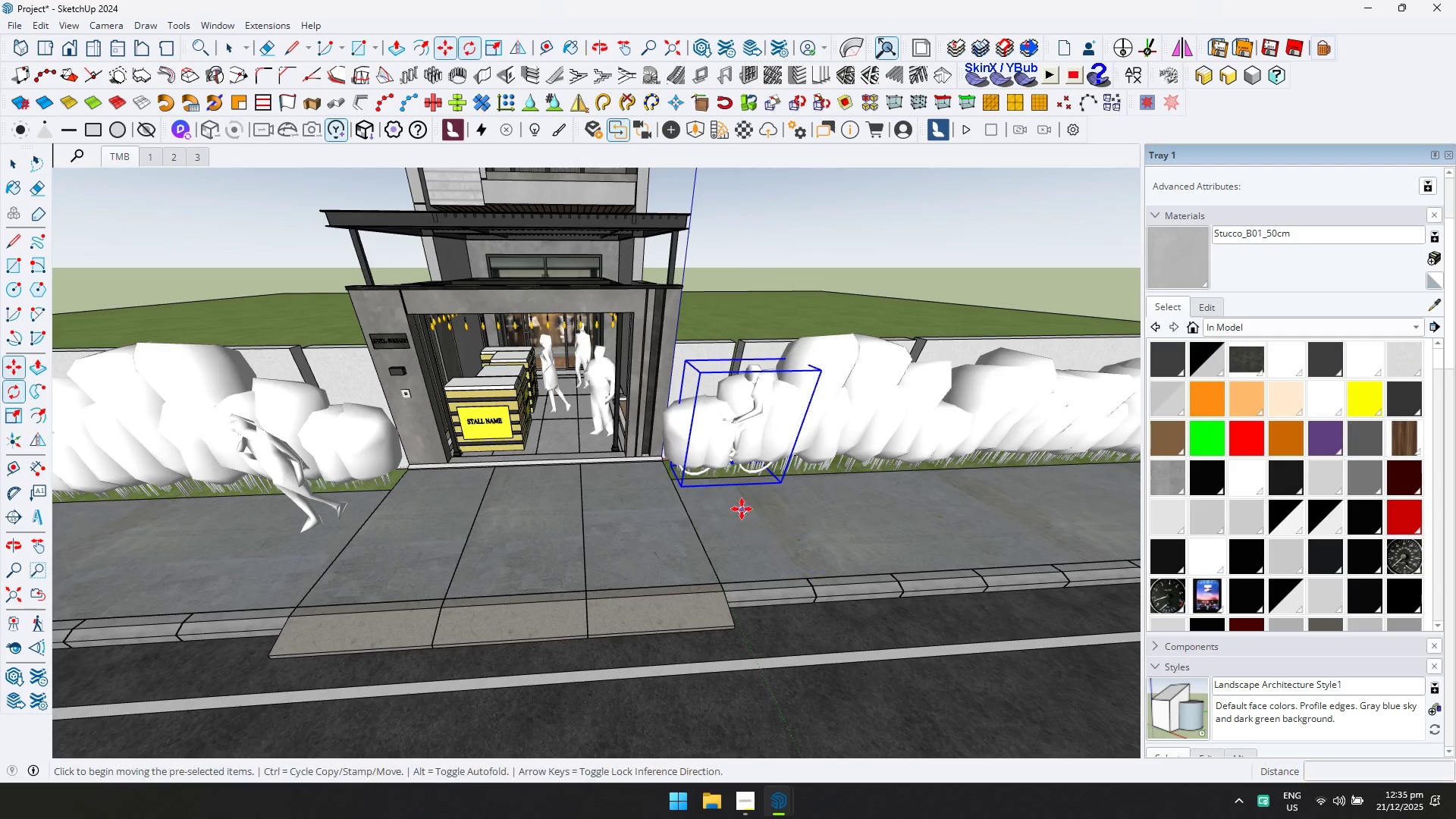 
left_click([739, 503])
 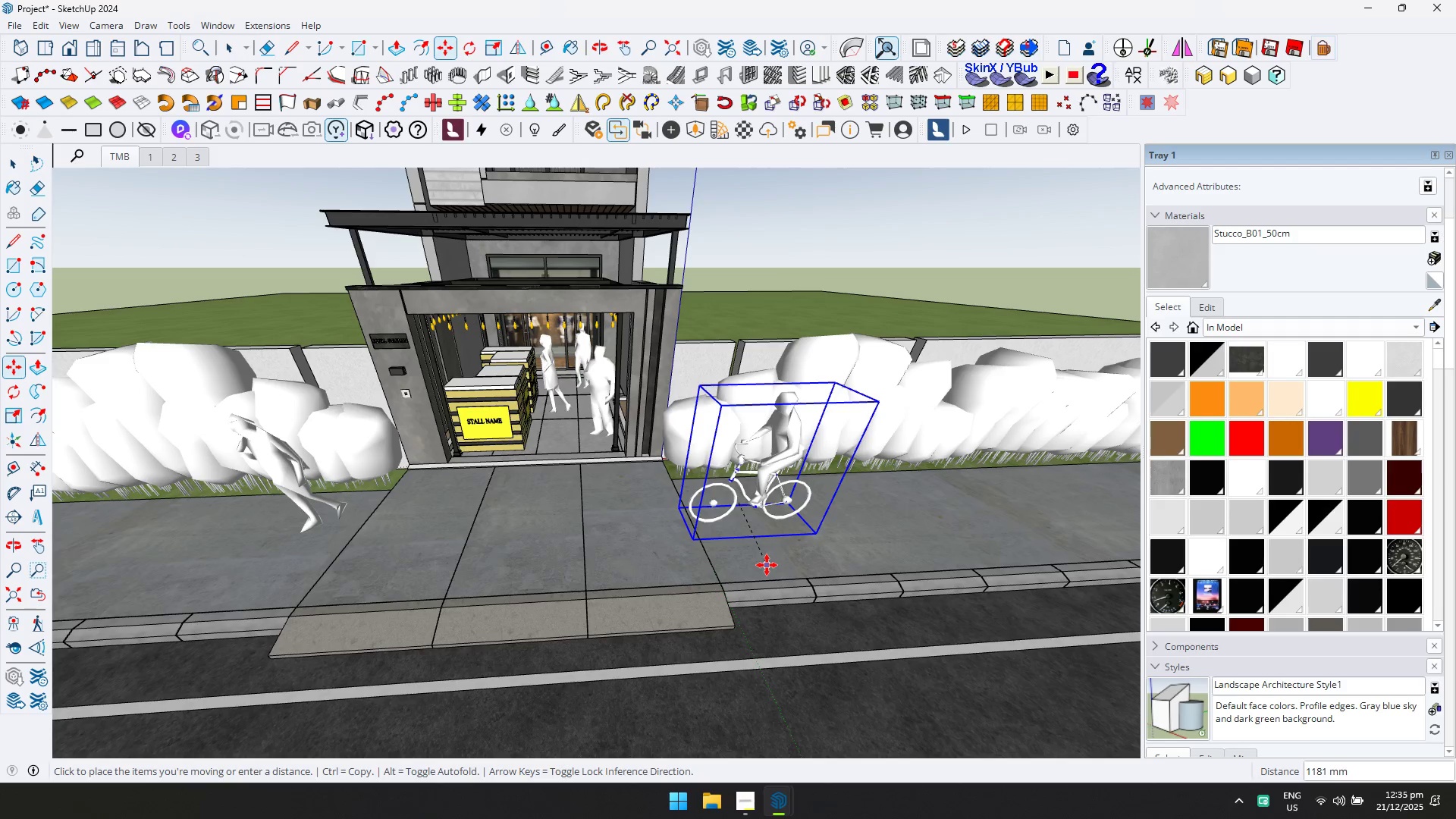 
left_click([768, 569])
 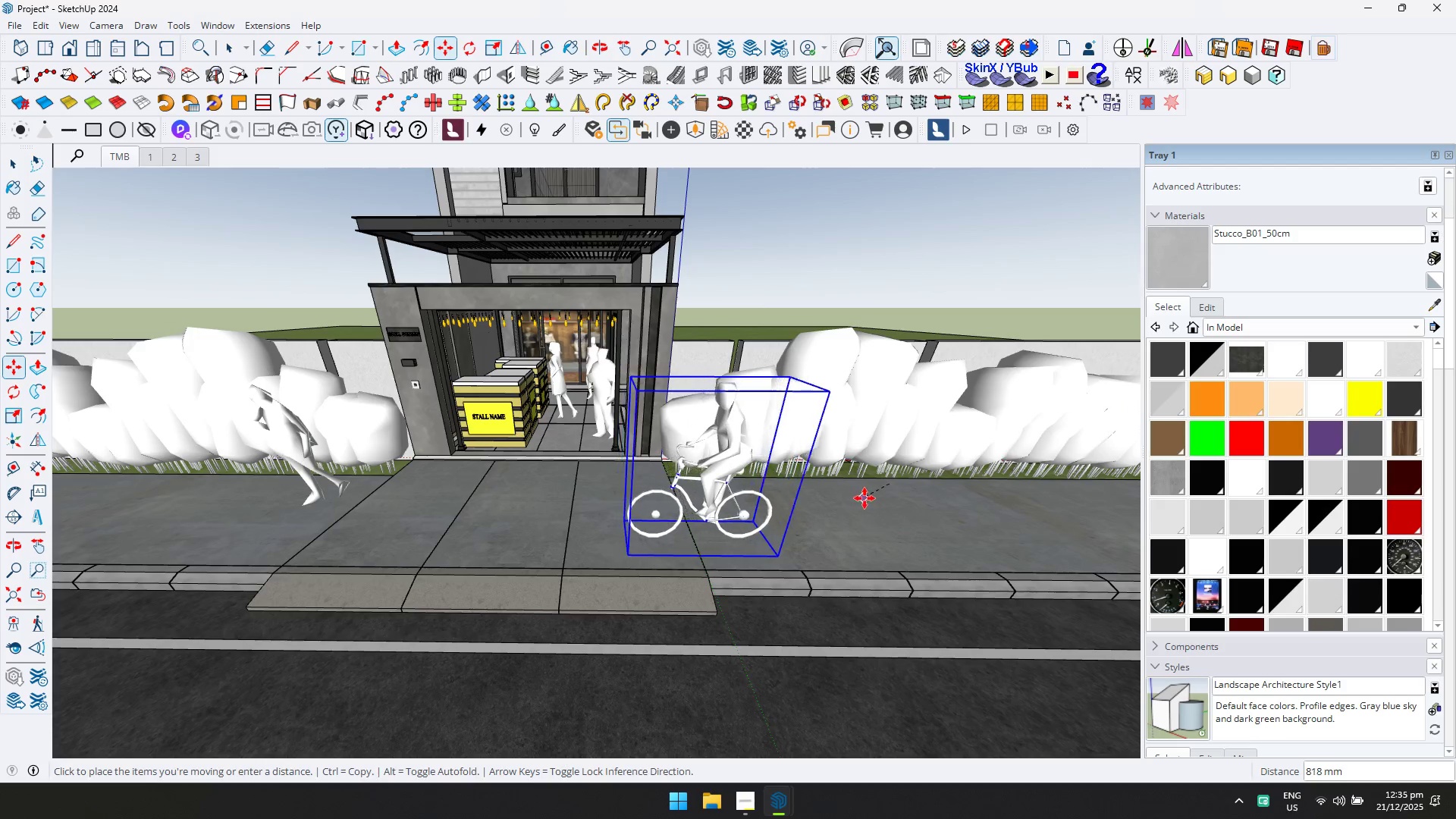 
left_click([890, 491])
 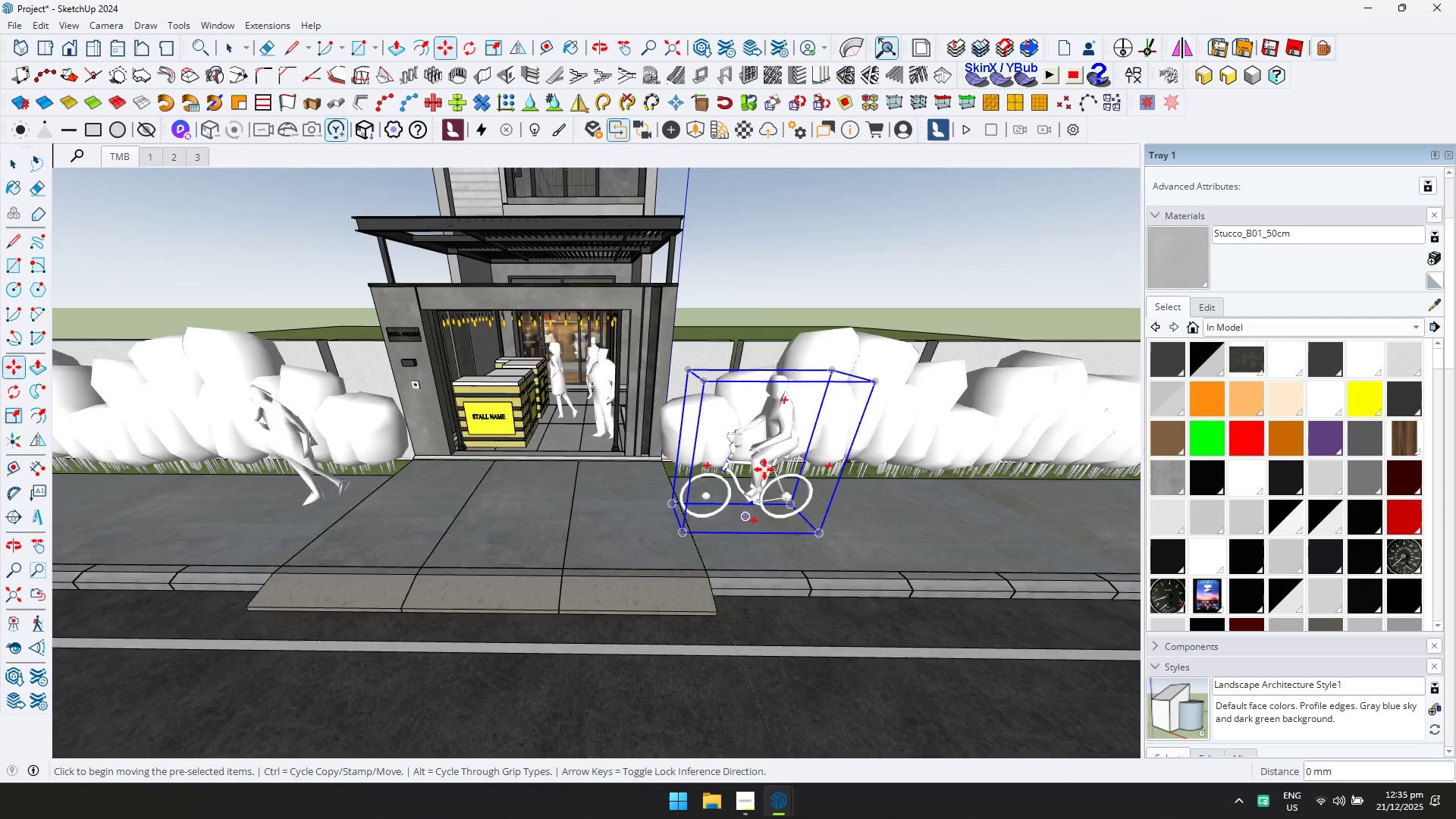 
scroll: coordinate [761, 460], scroll_direction: down, amount: 3.0
 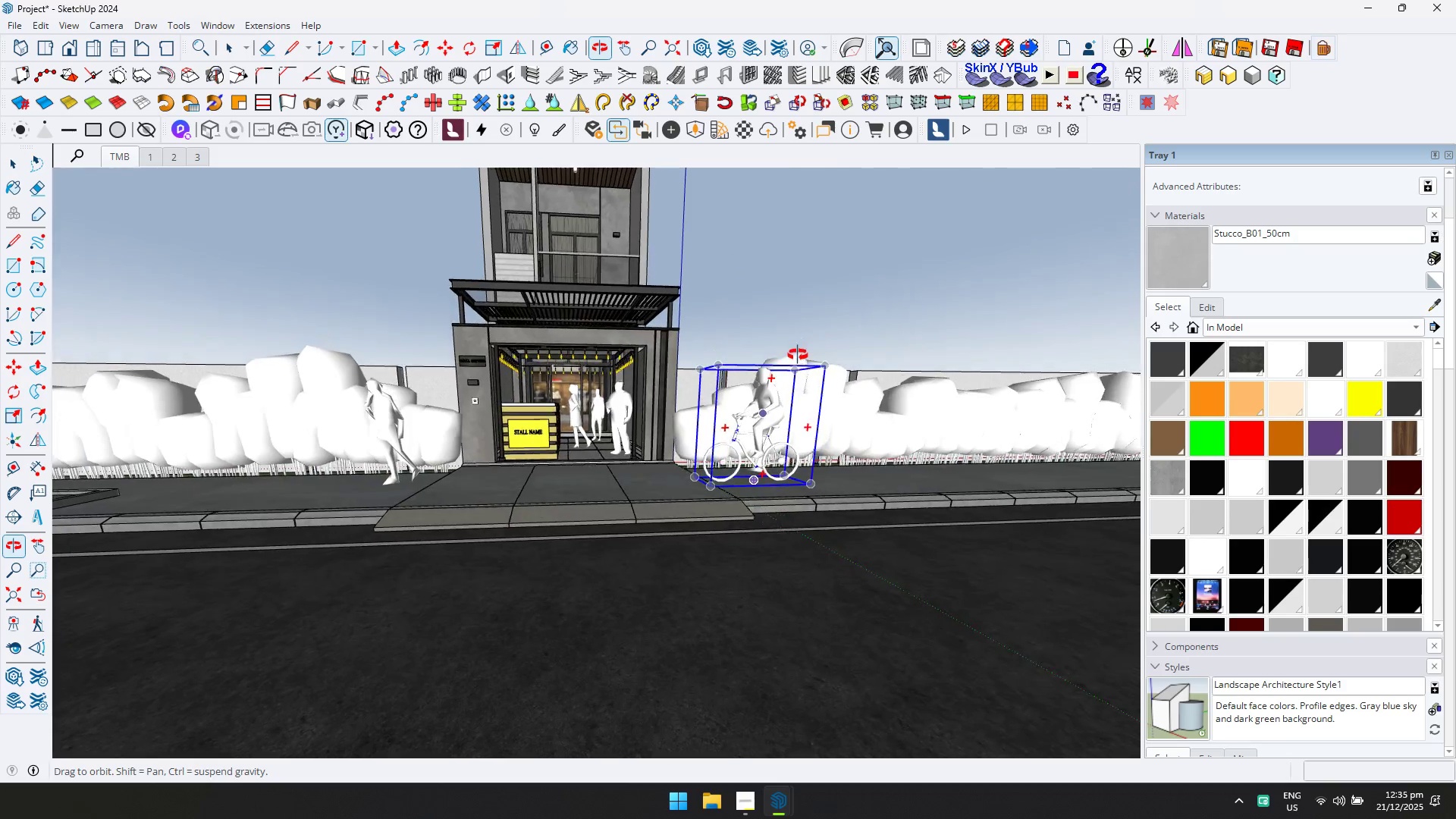 
key(Space)
 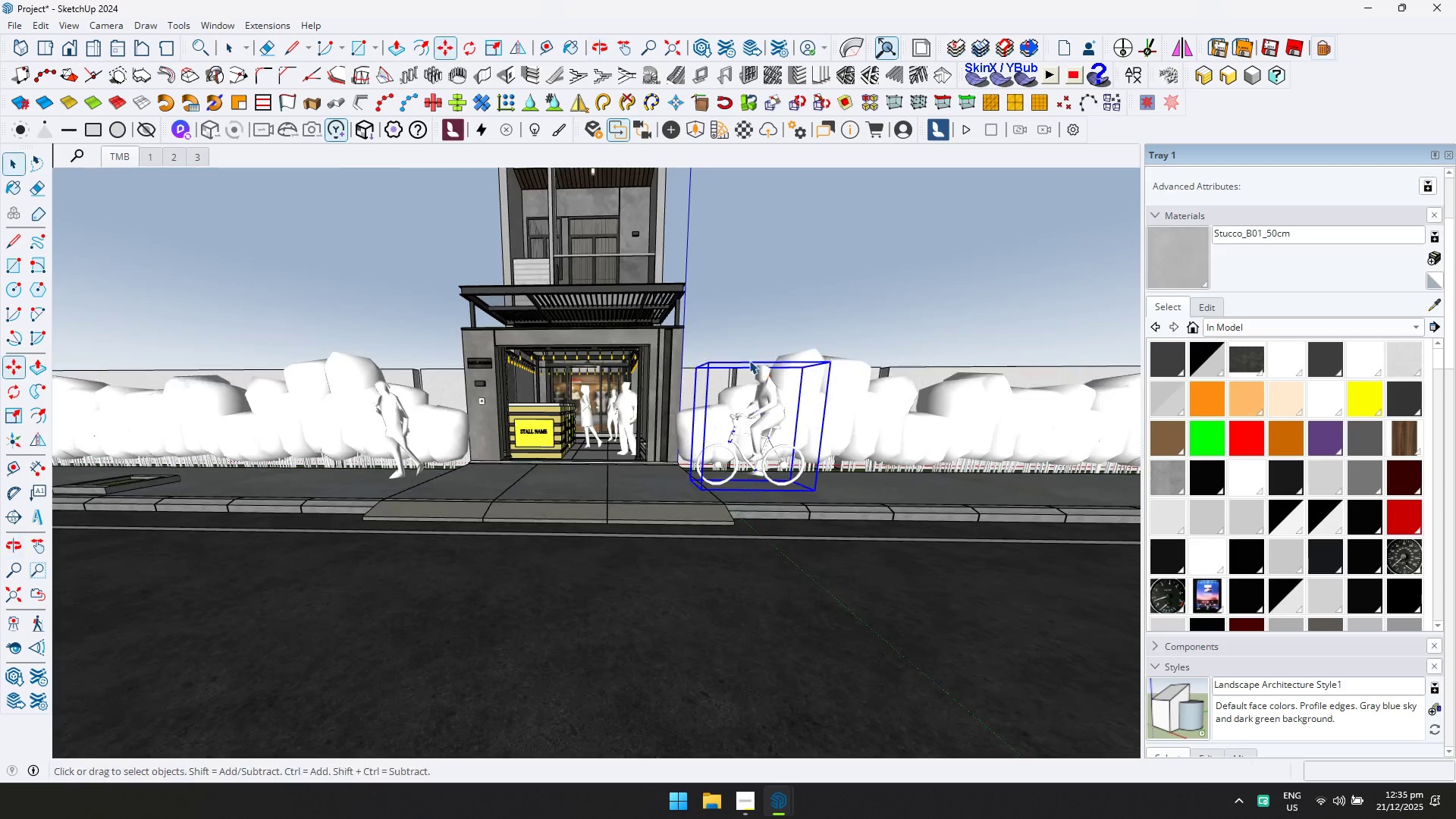 
scroll: coordinate [745, 375], scroll_direction: down, amount: 7.0
 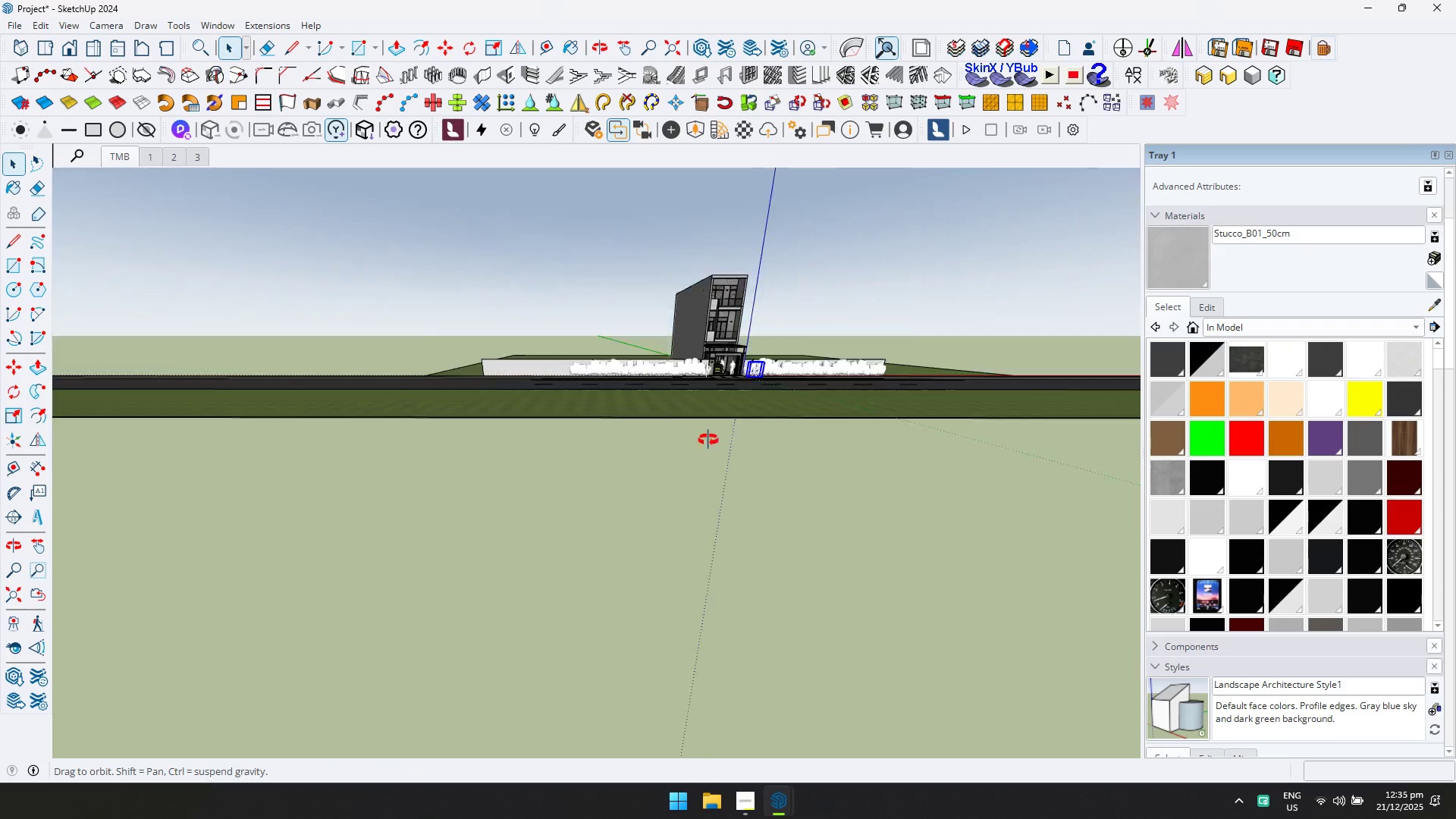 
key(Shift+ShiftLeft)
 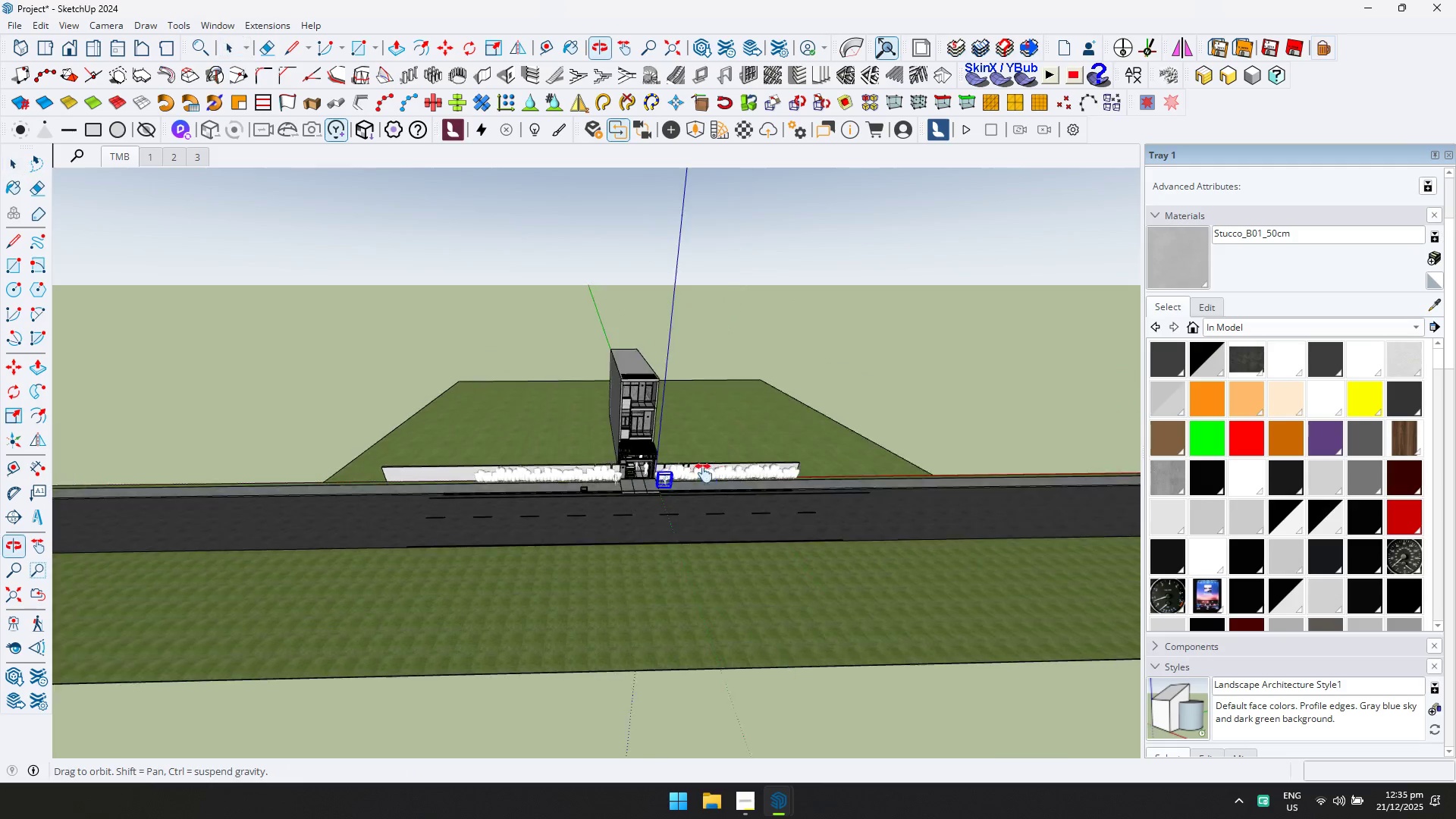 
left_click([759, 264])
 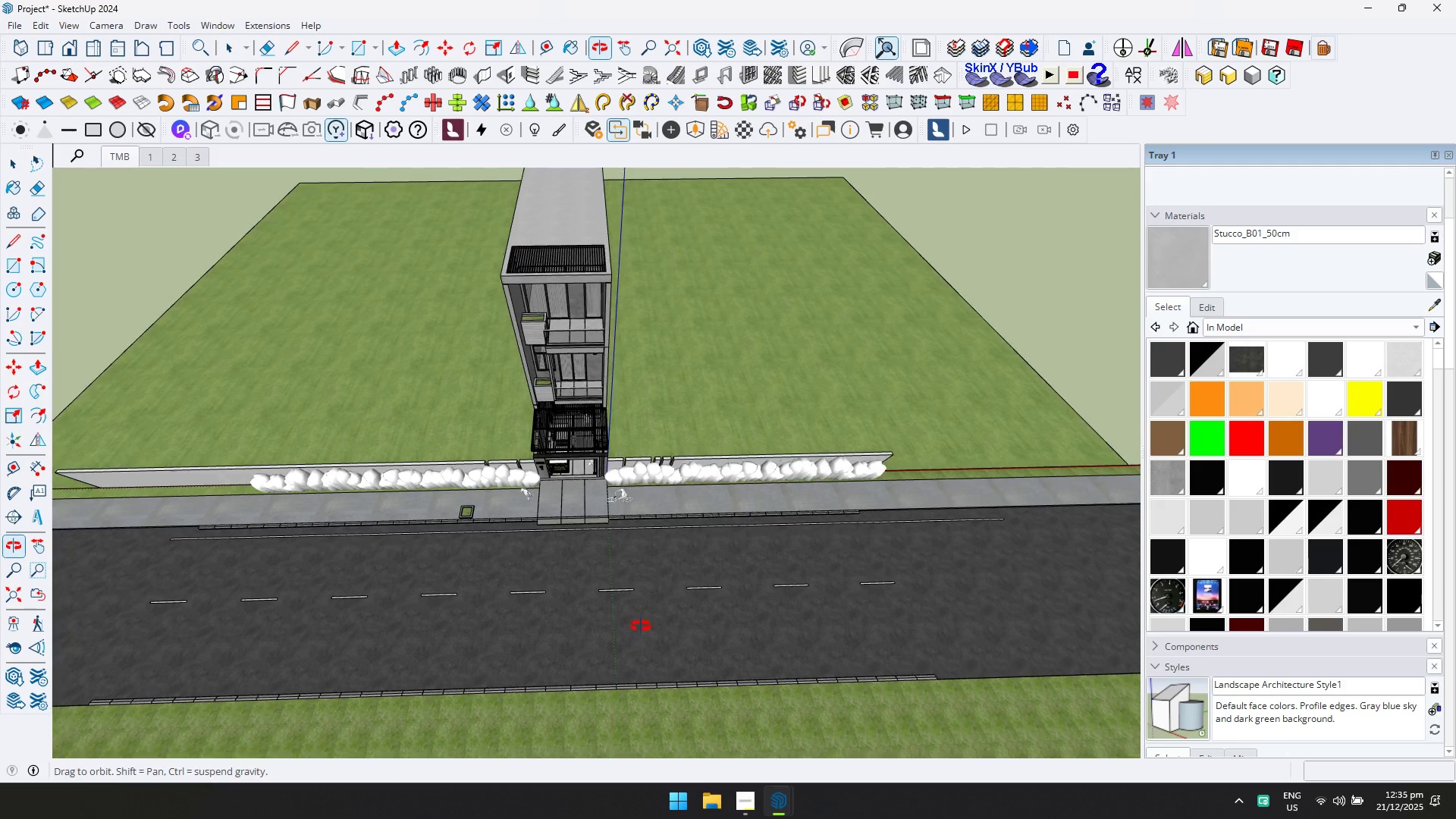 
scroll: coordinate [689, 482], scroll_direction: up, amount: 7.0
 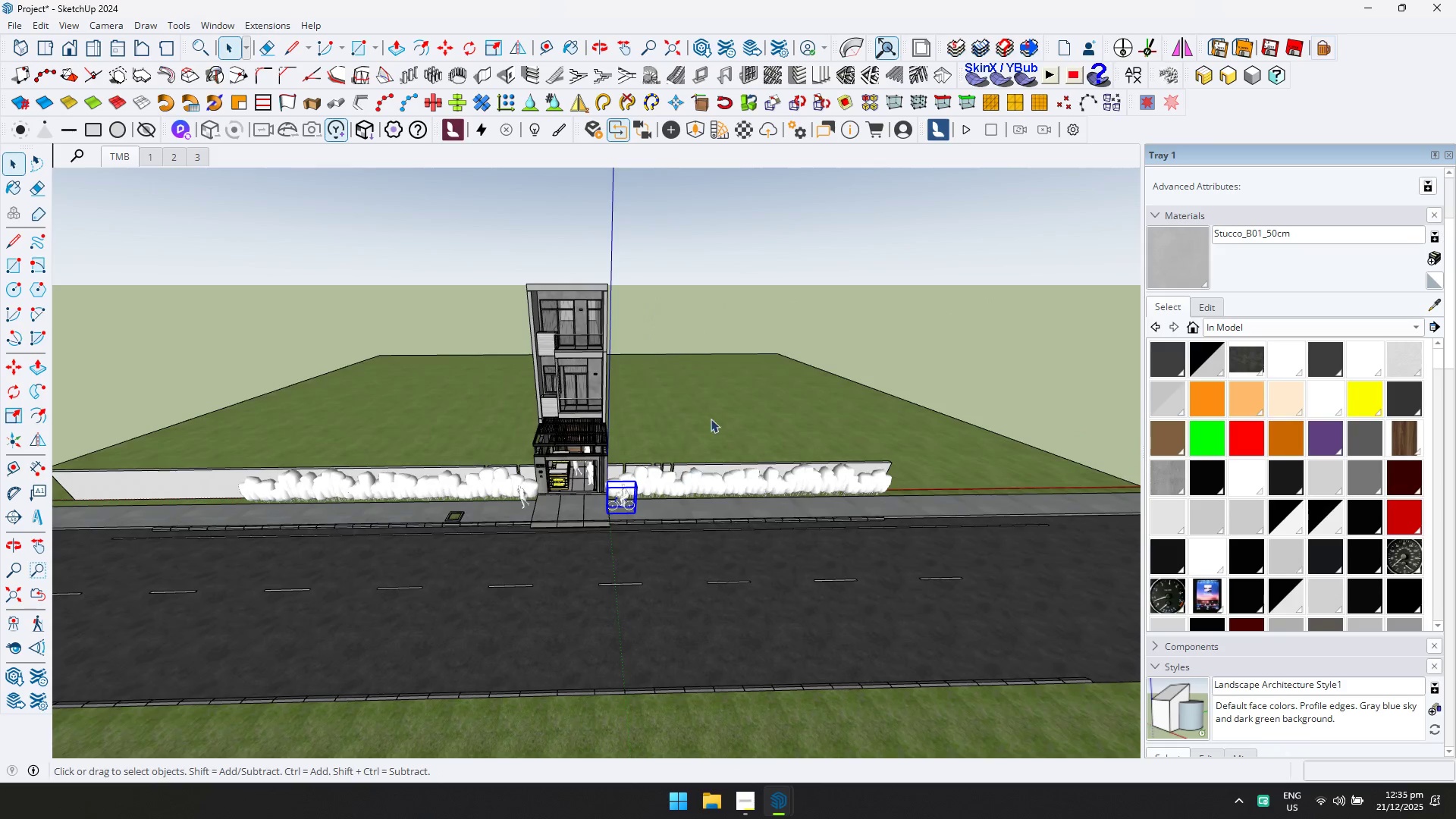 
key(Shift+ShiftLeft)
 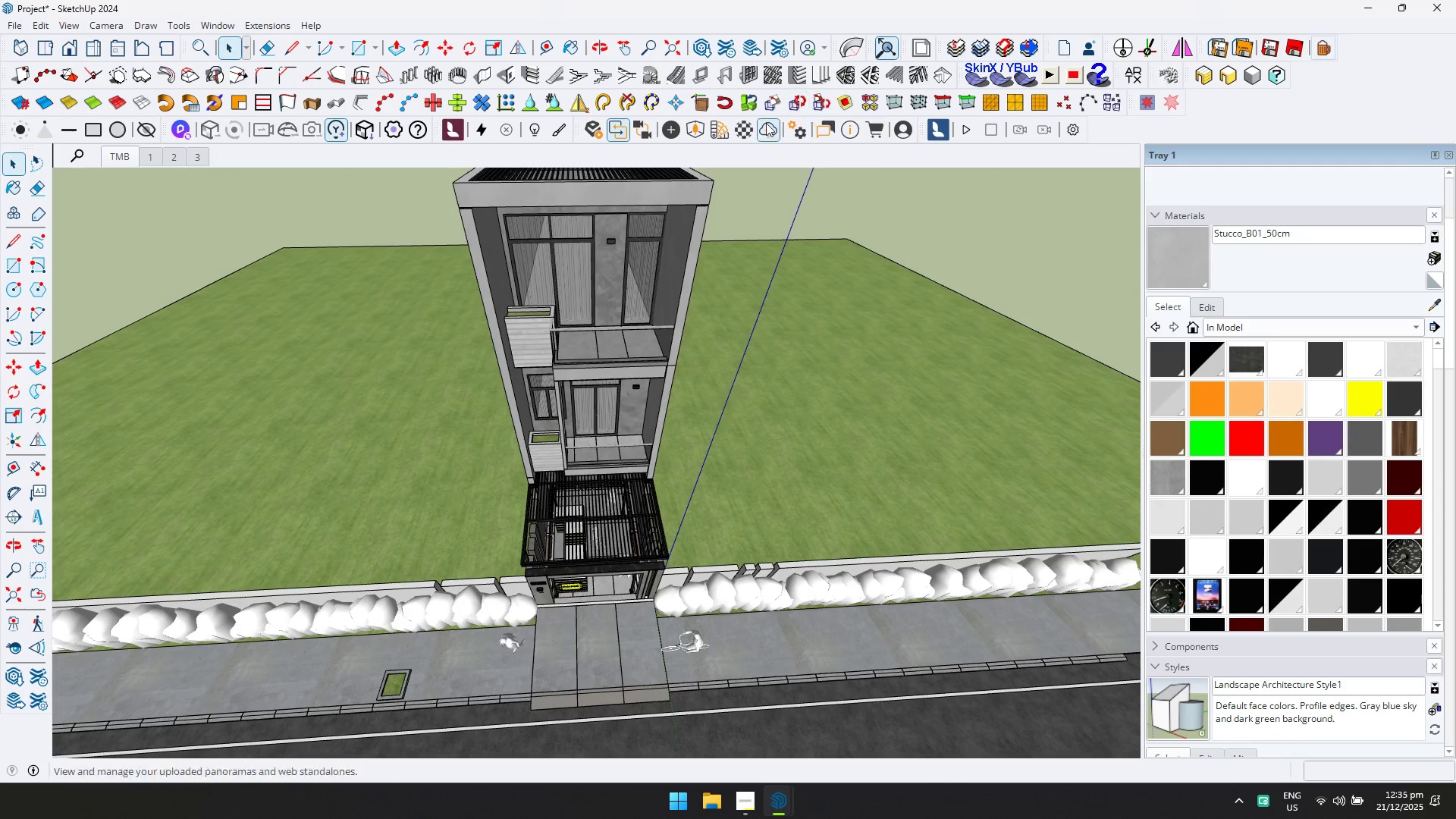 
scroll: coordinate [580, 290], scroll_direction: up, amount: 7.0
 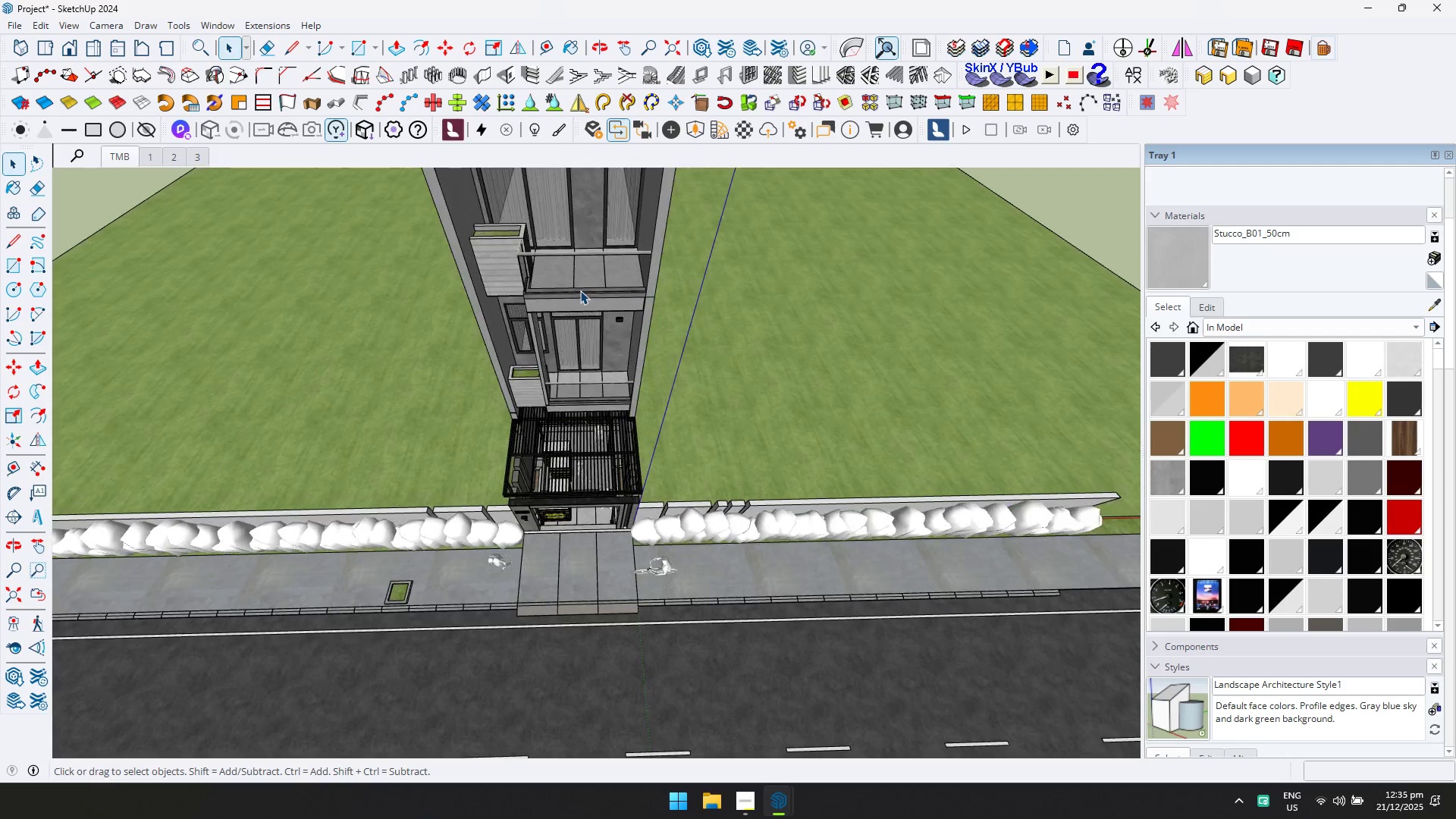 
left_click([704, 130])
 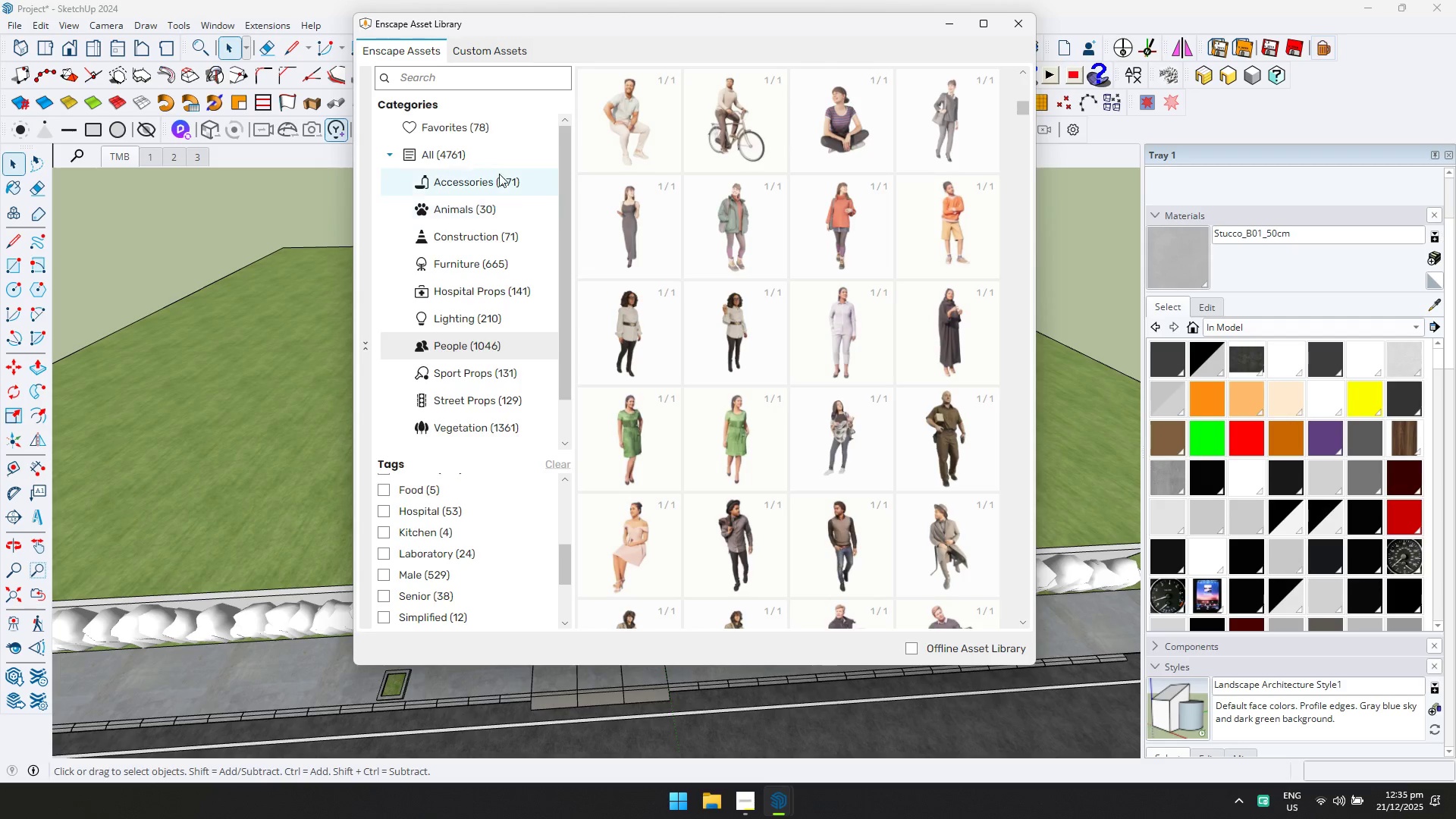 
left_click([506, 133])
 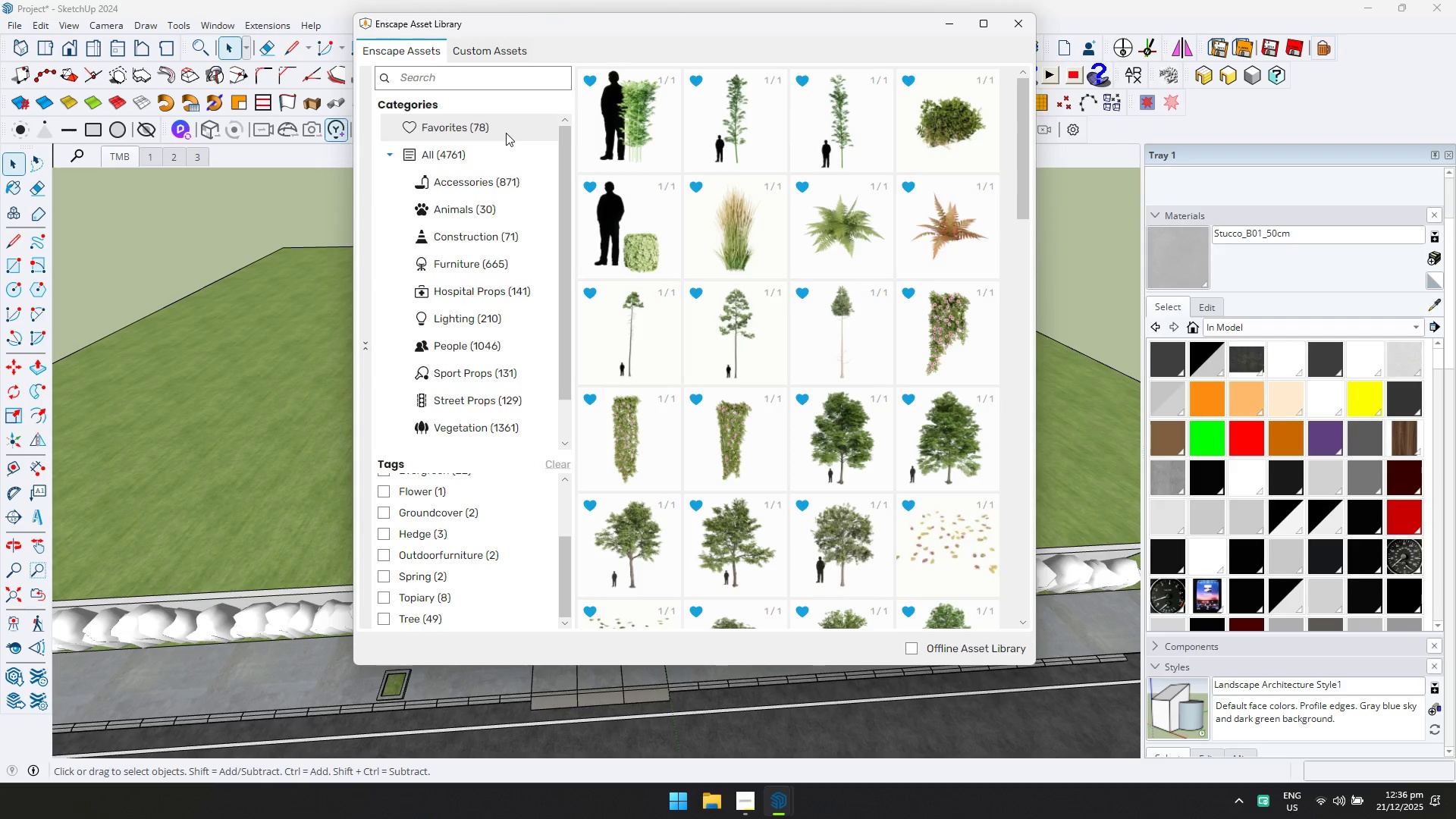 
wait(5.88)
 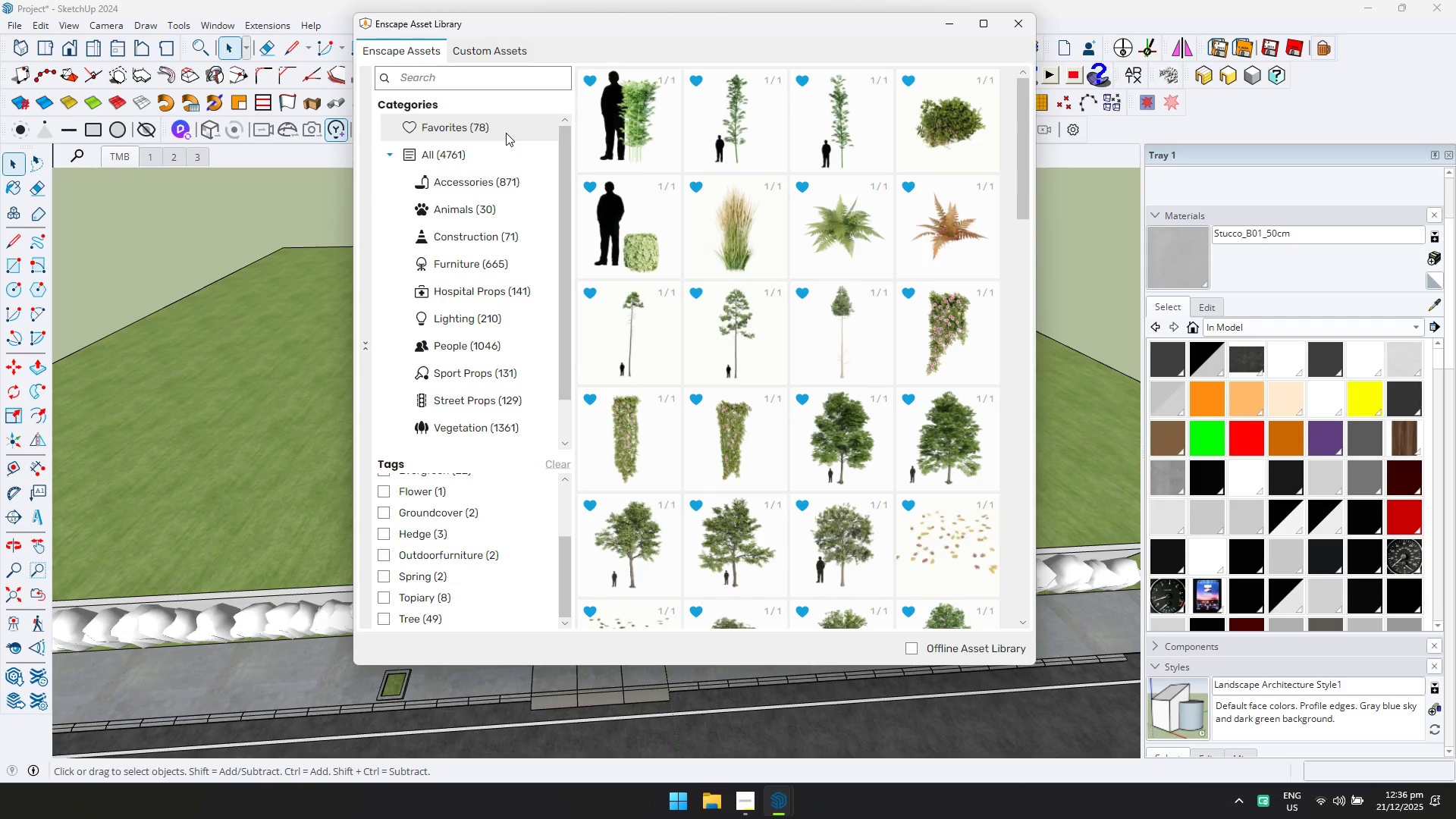 
left_click([930, 124])
 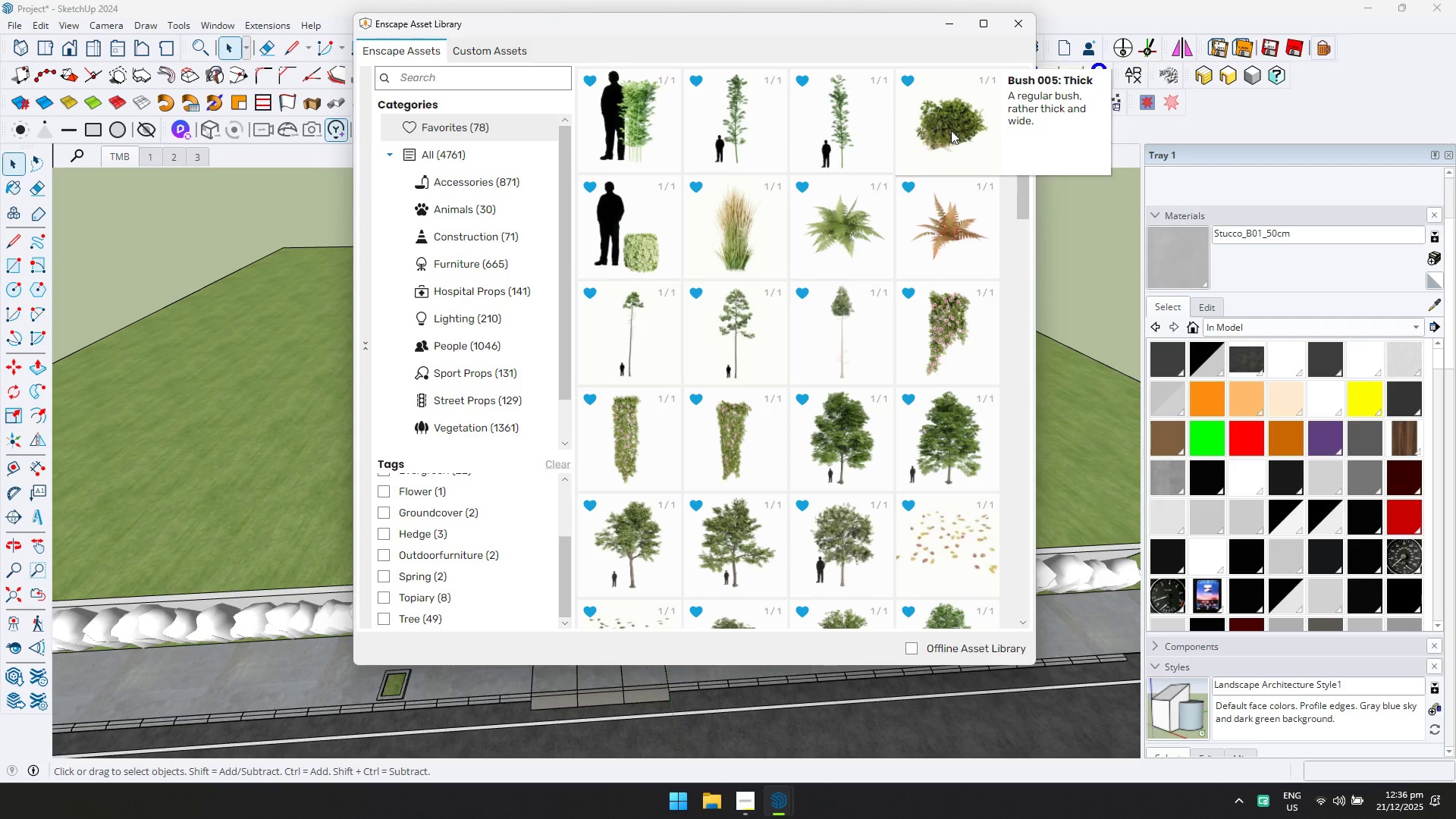 
left_click([951, 130])
 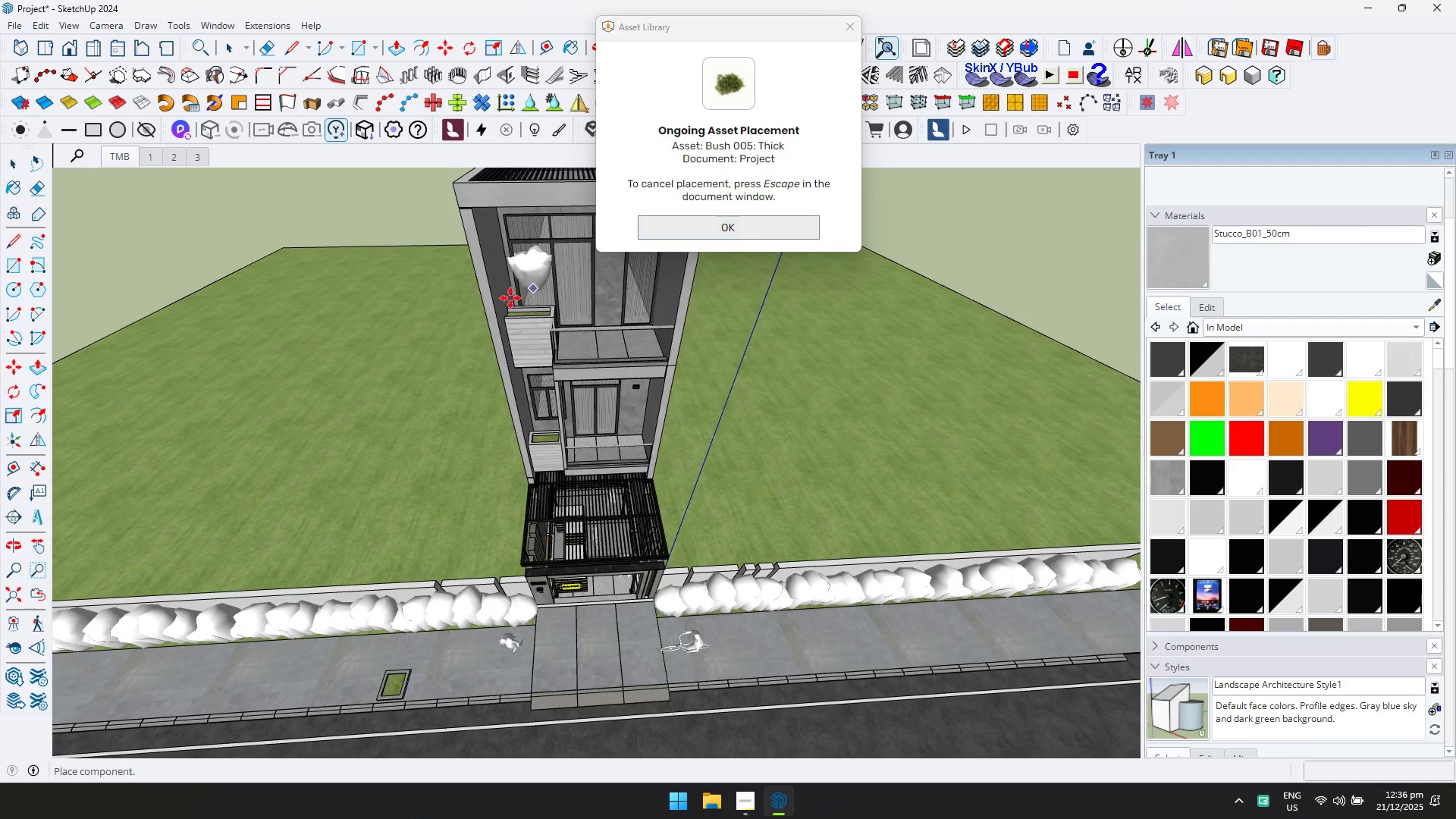 
scroll: coordinate [554, 472], scroll_direction: up, amount: 16.0
 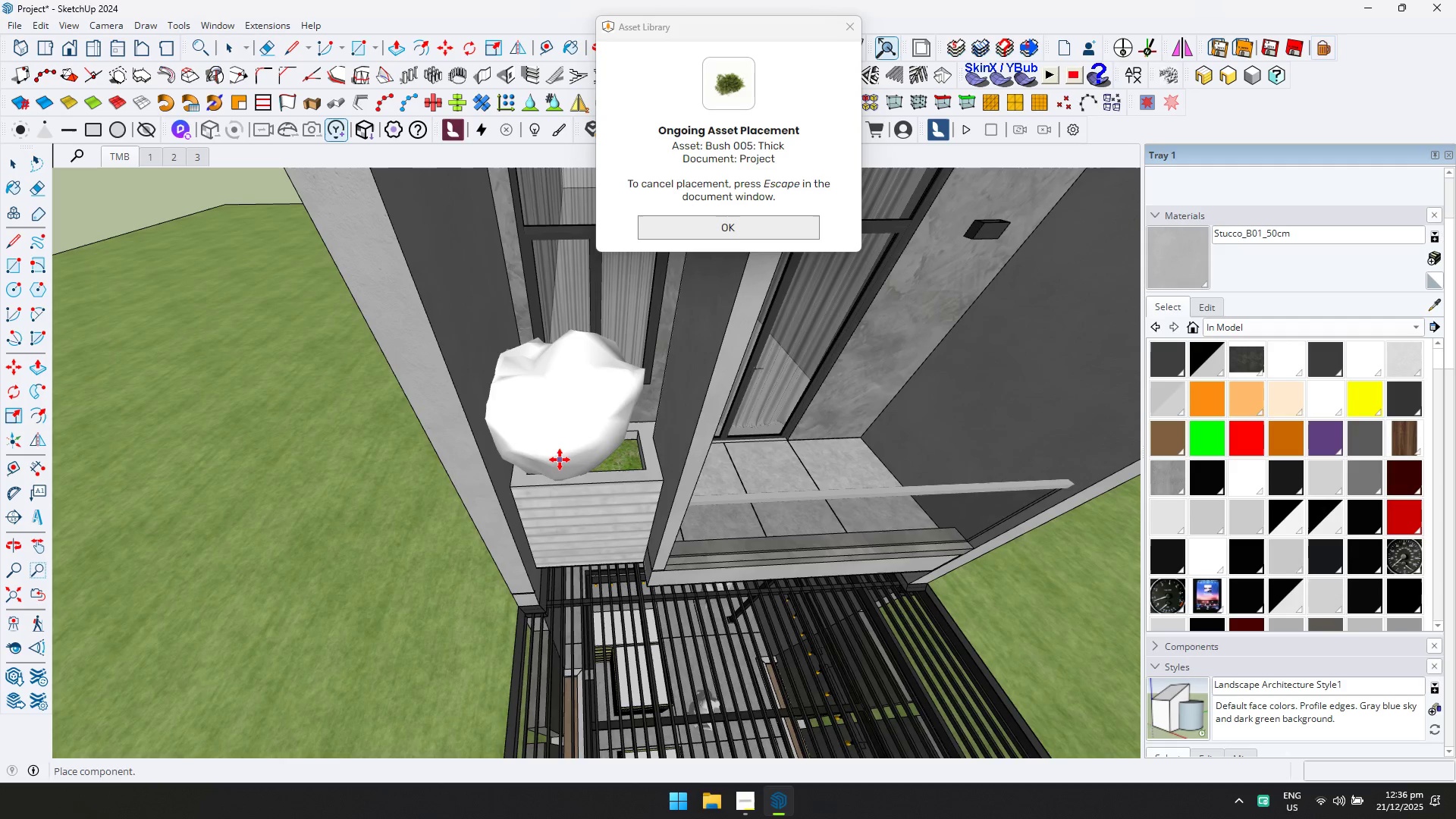 
left_click([560, 460])
 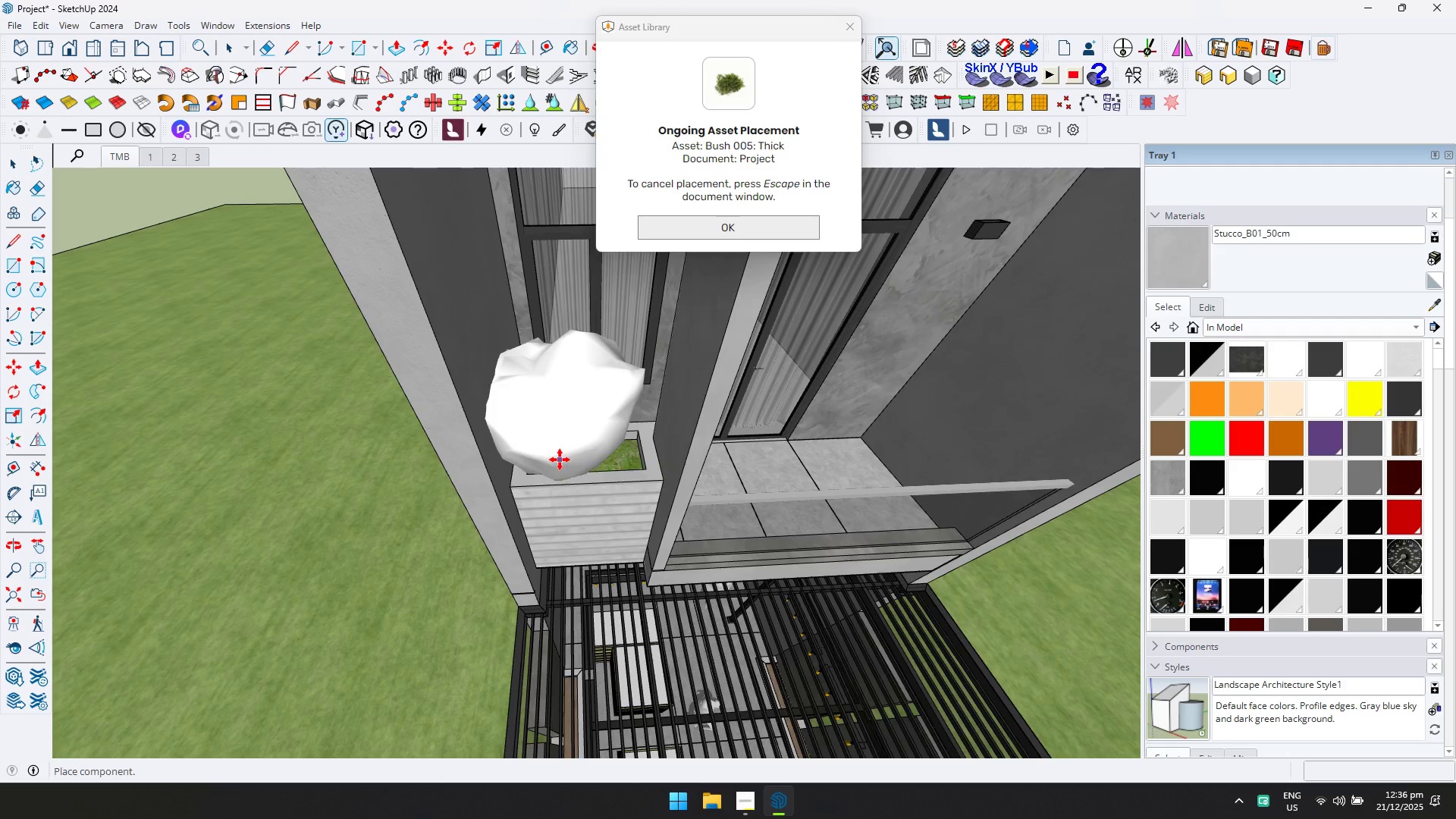 
key(Space)
 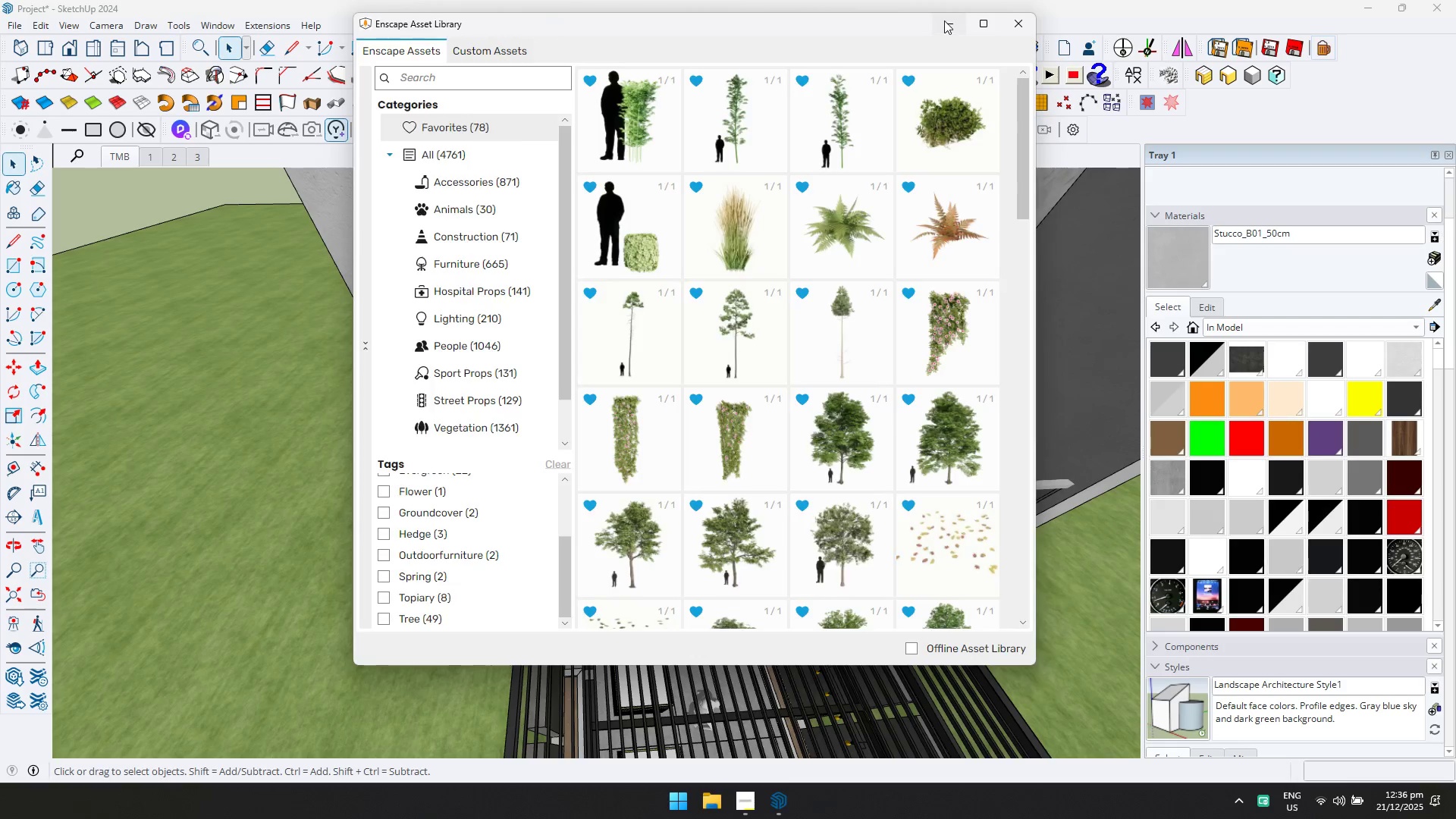 
double_click([575, 420])
 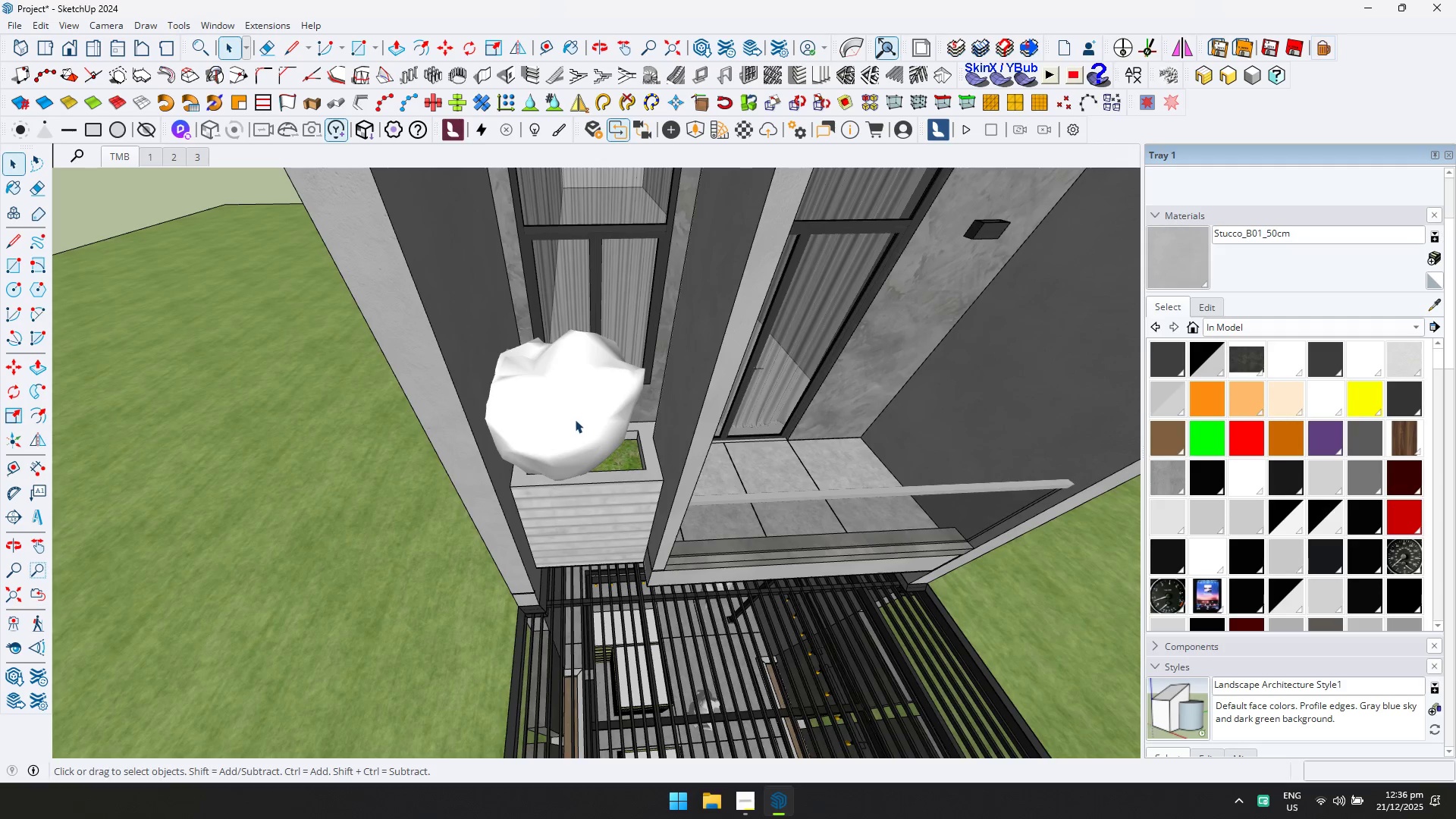 
key(S)
 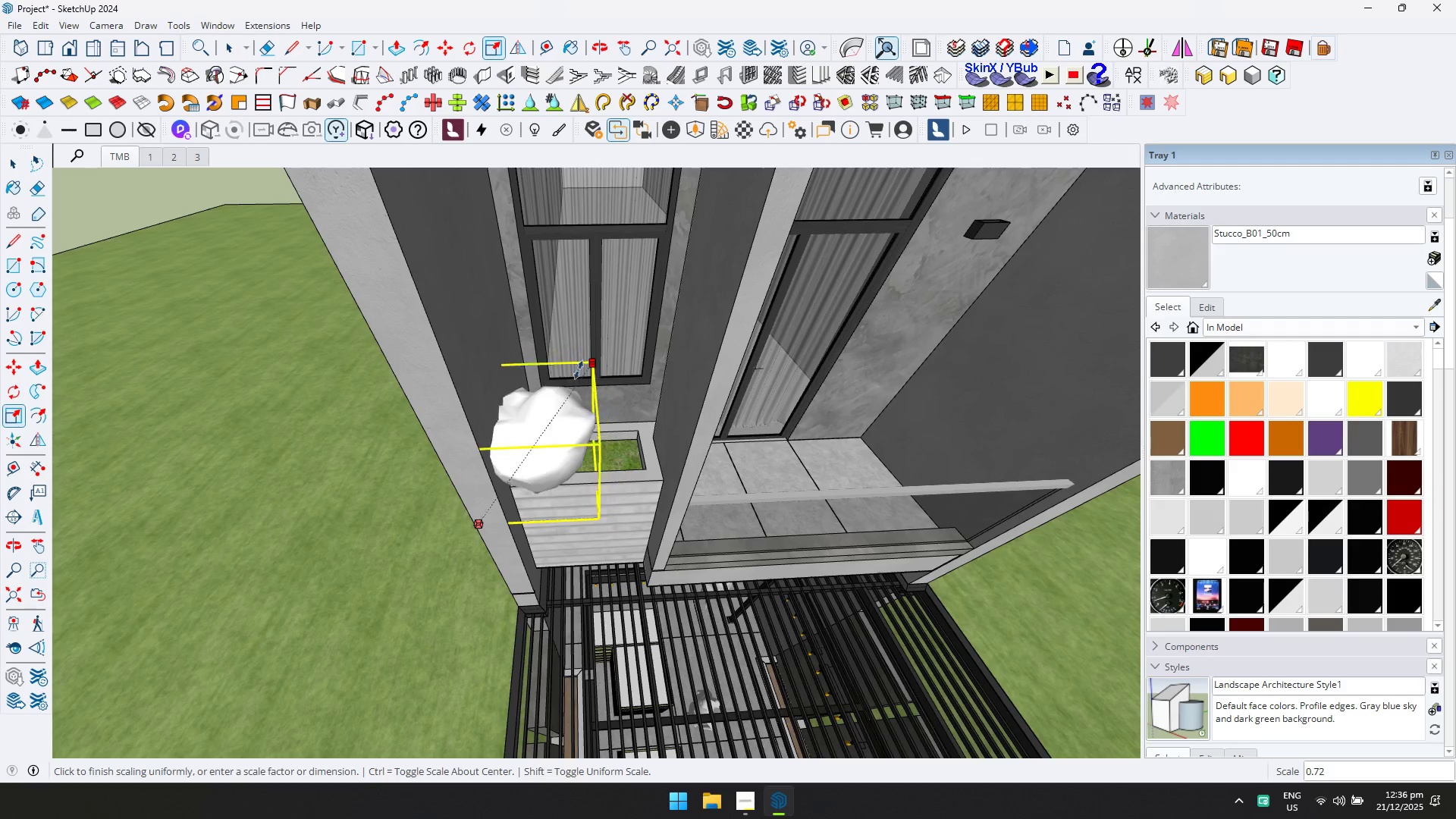 
left_click([566, 389])
 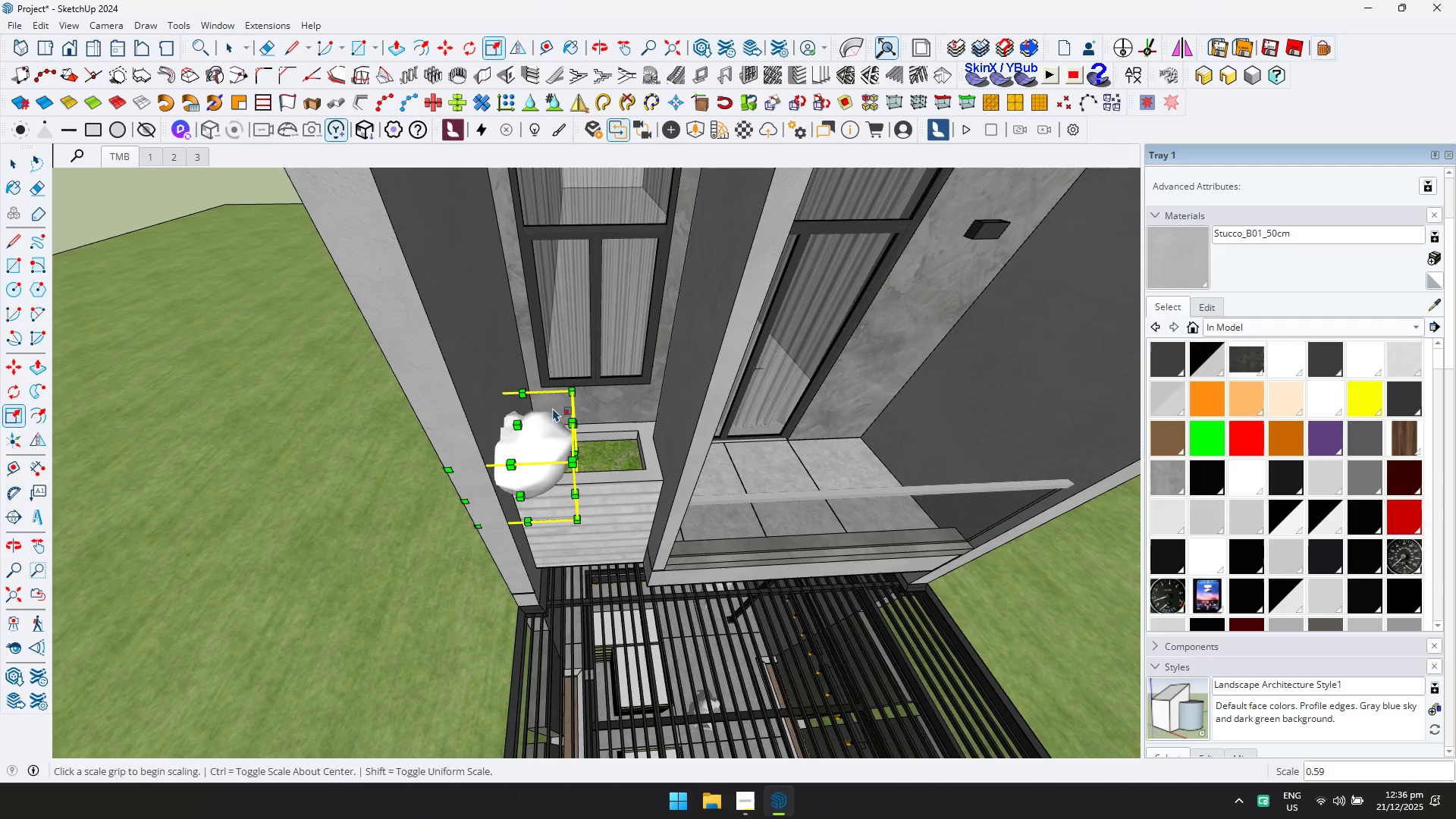 
key(M)
 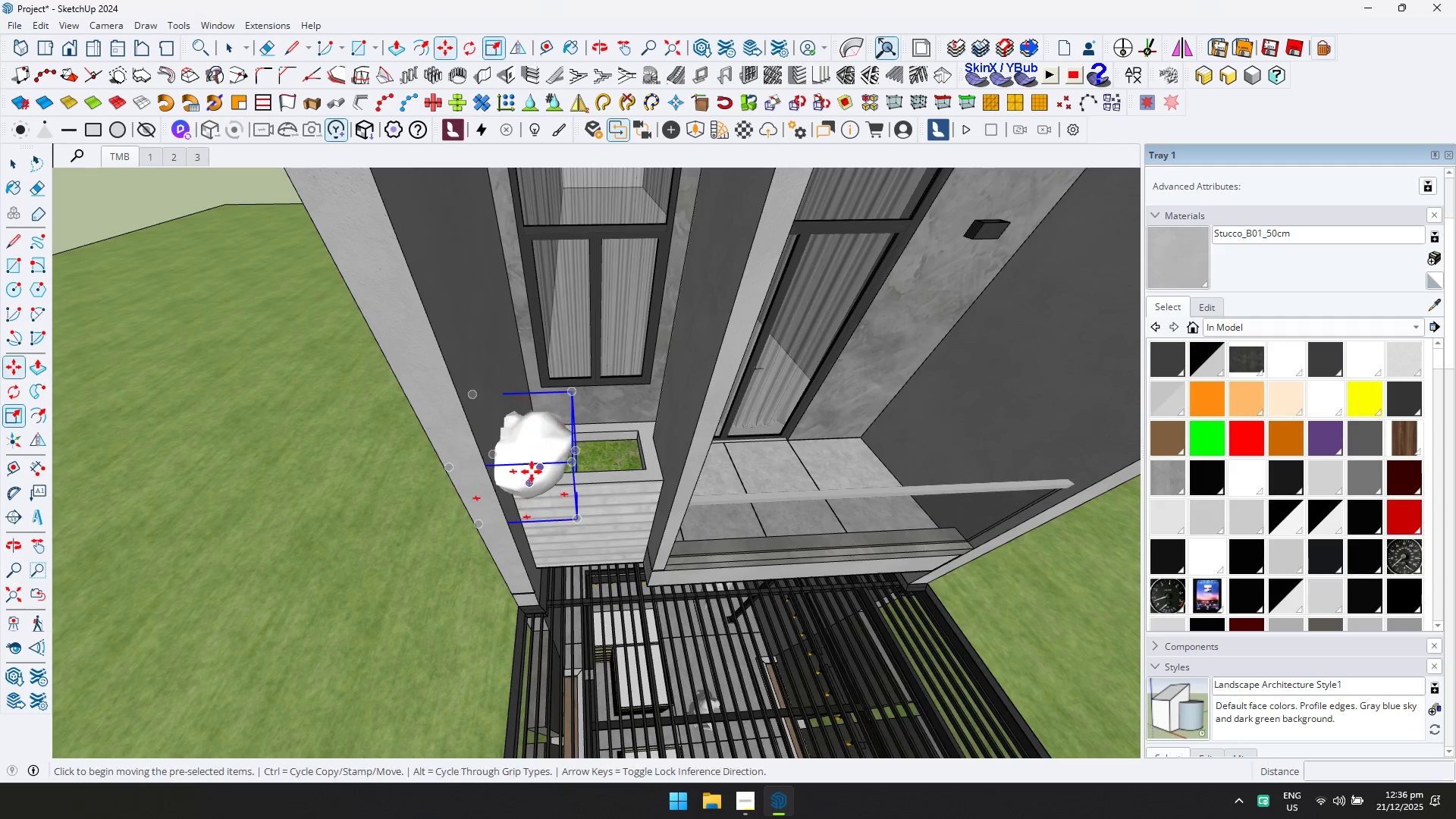 
left_click_drag(start_coordinate=[527, 480], to_coordinate=[532, 469])
 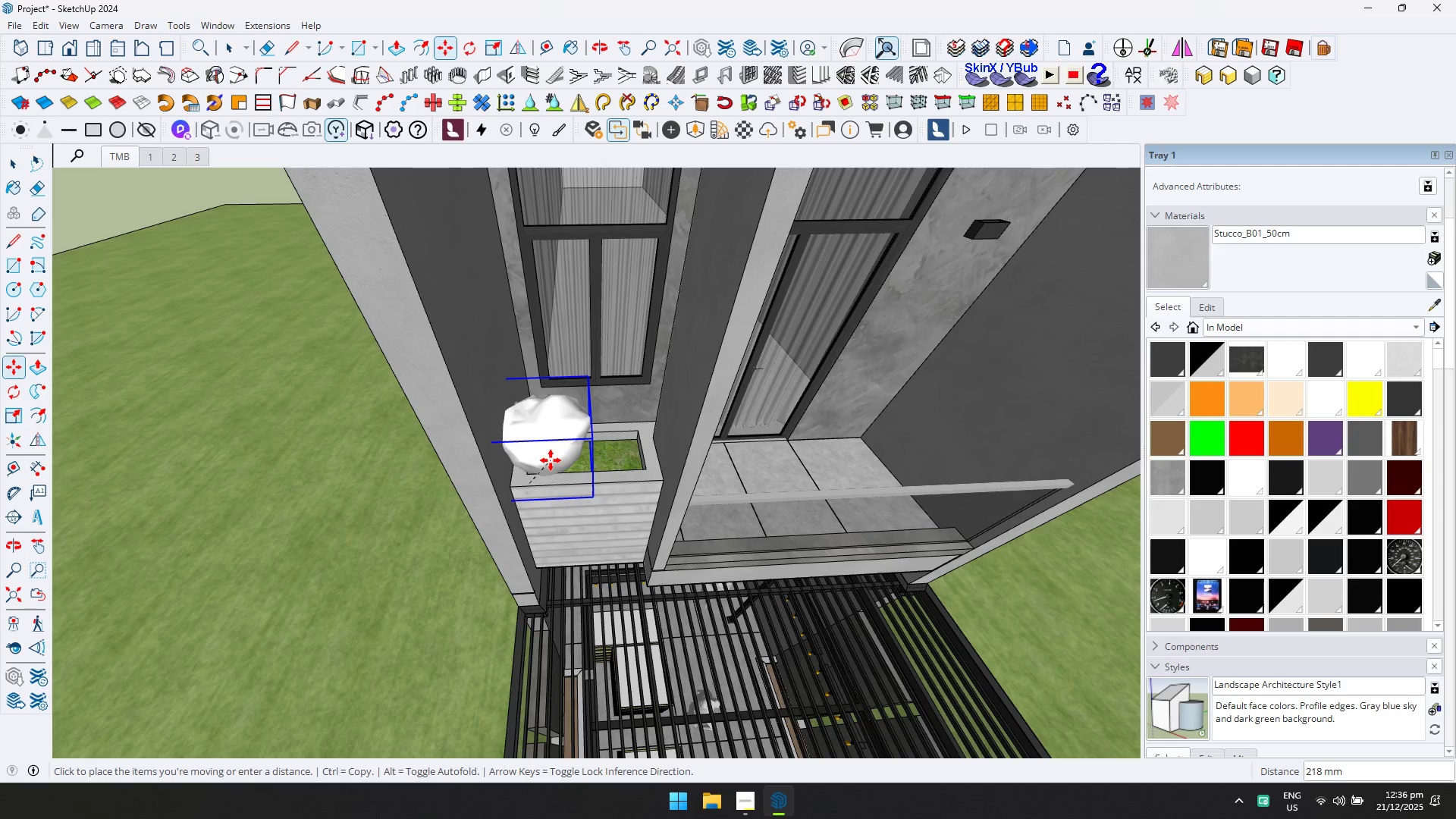 
left_click([551, 459])
 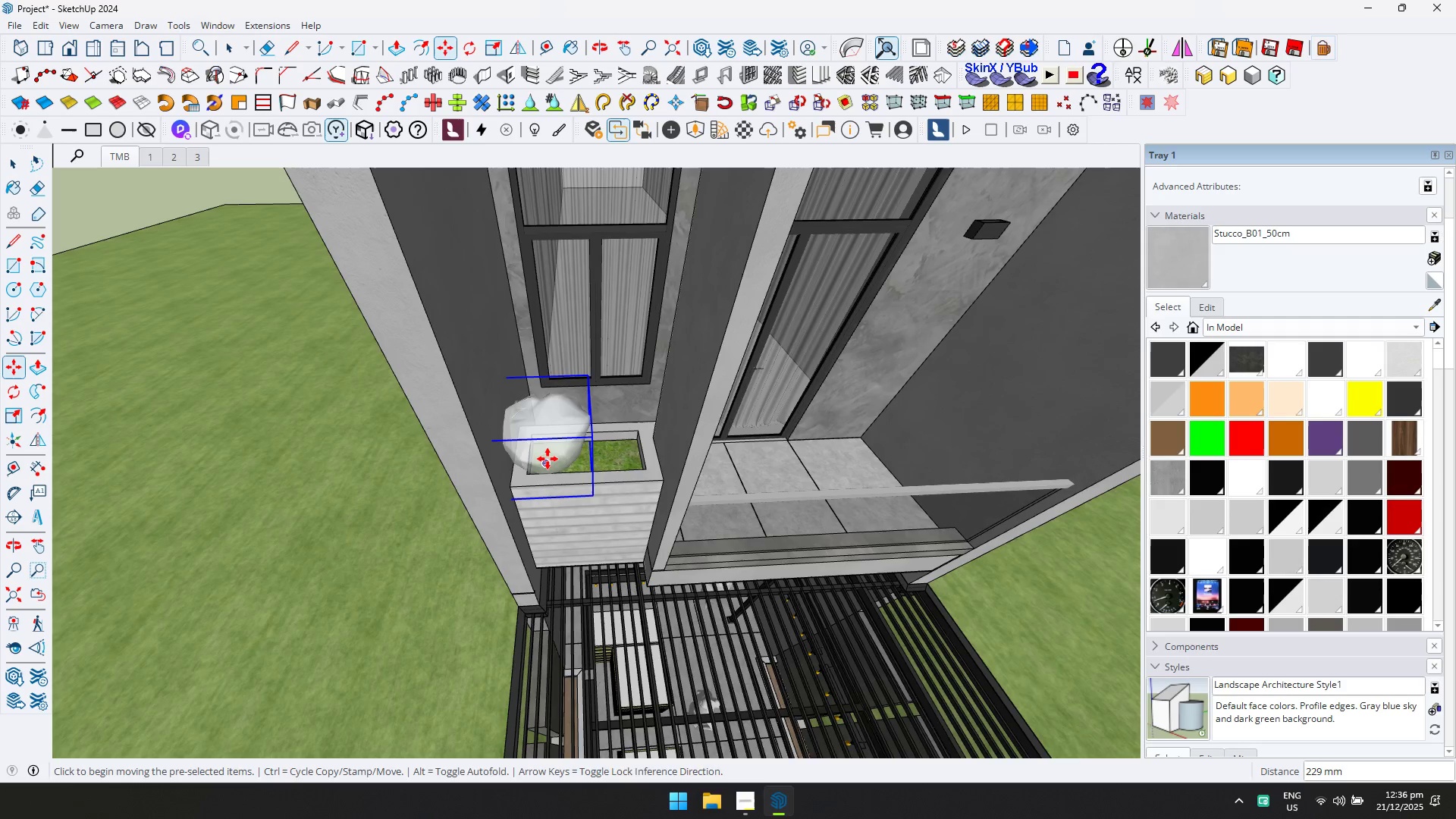 
scroll: coordinate [567, 432], scroll_direction: up, amount: 3.0
 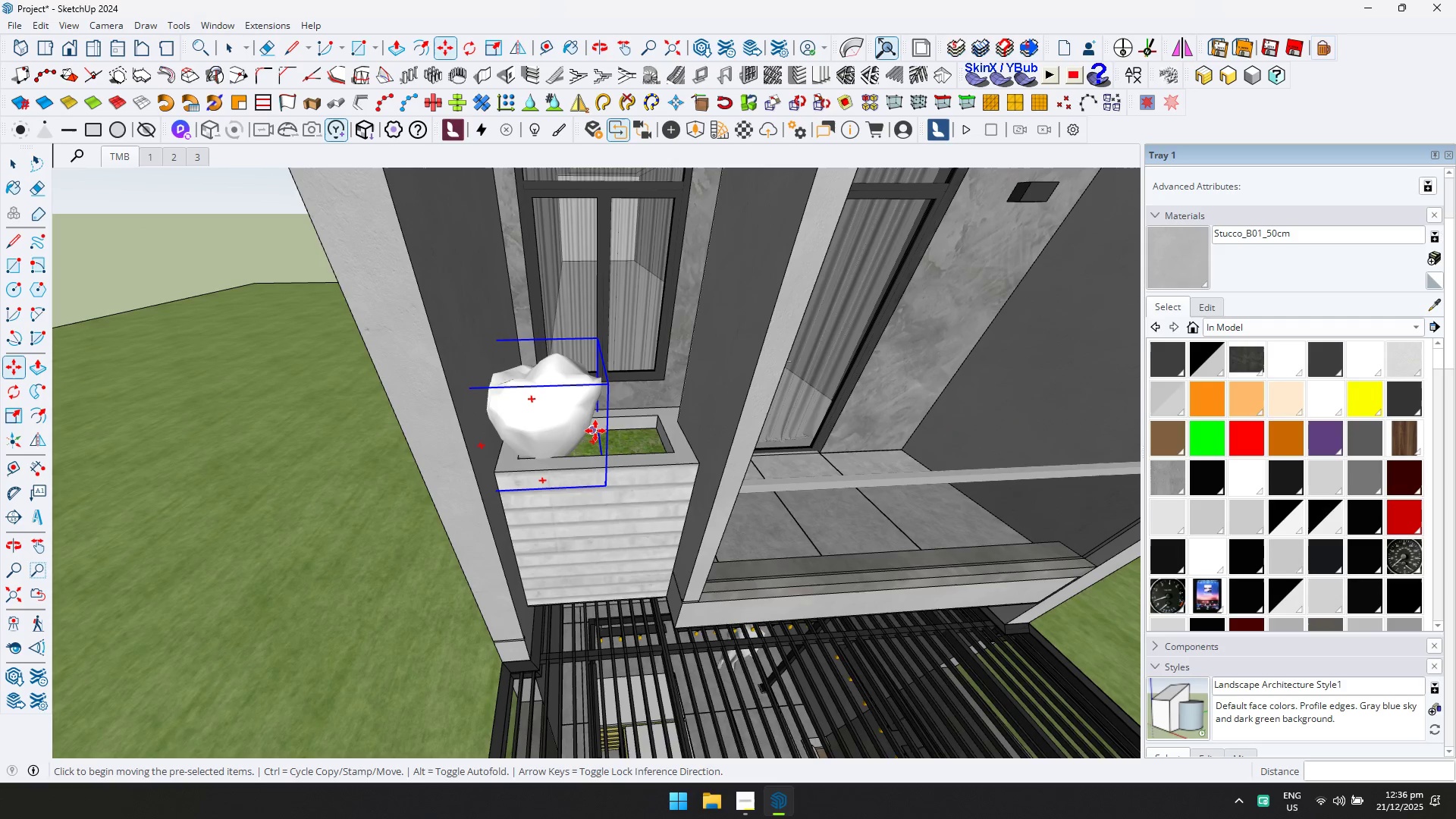 
left_click([595, 431])
 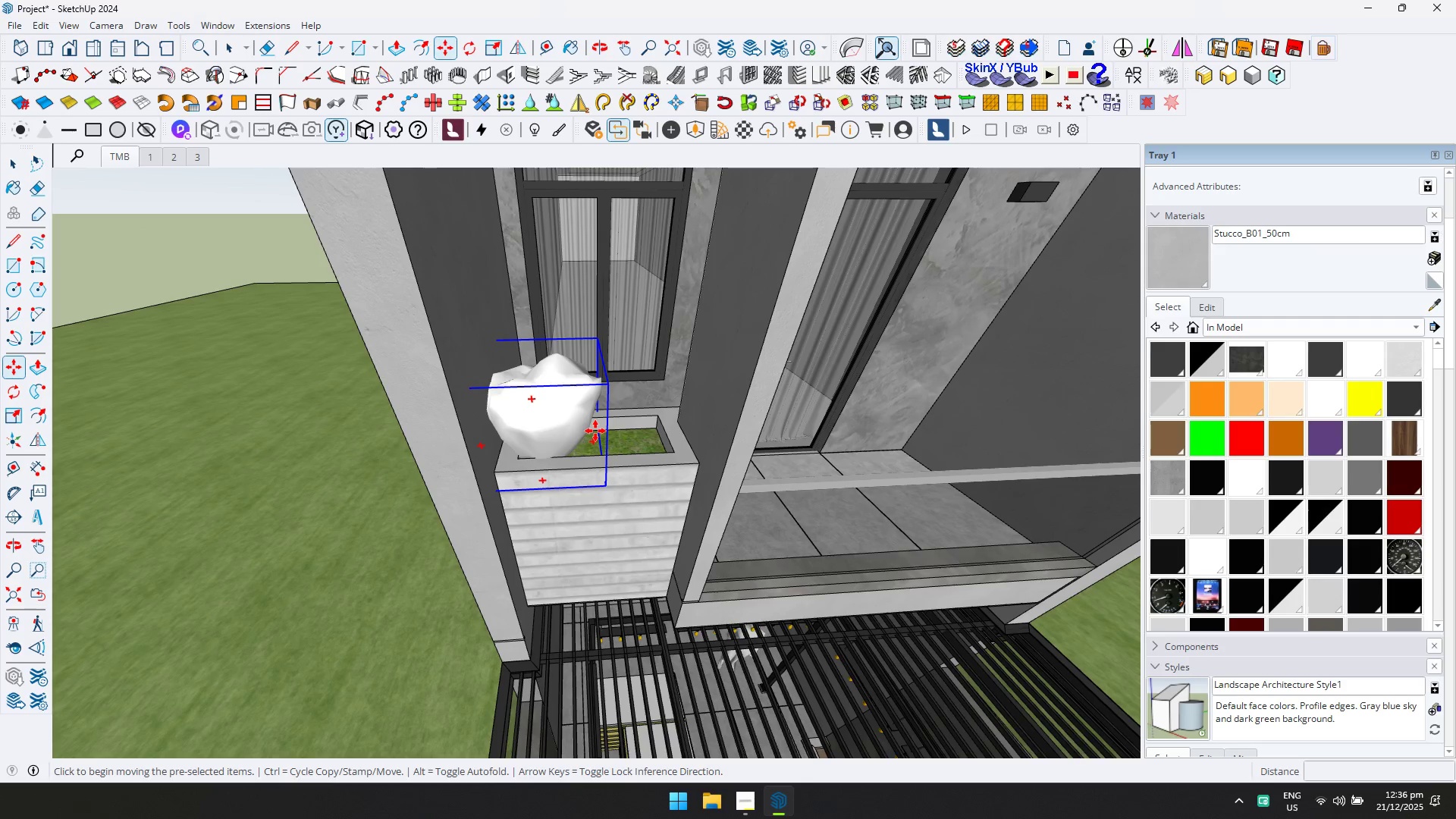 
key(ArrowUp)
 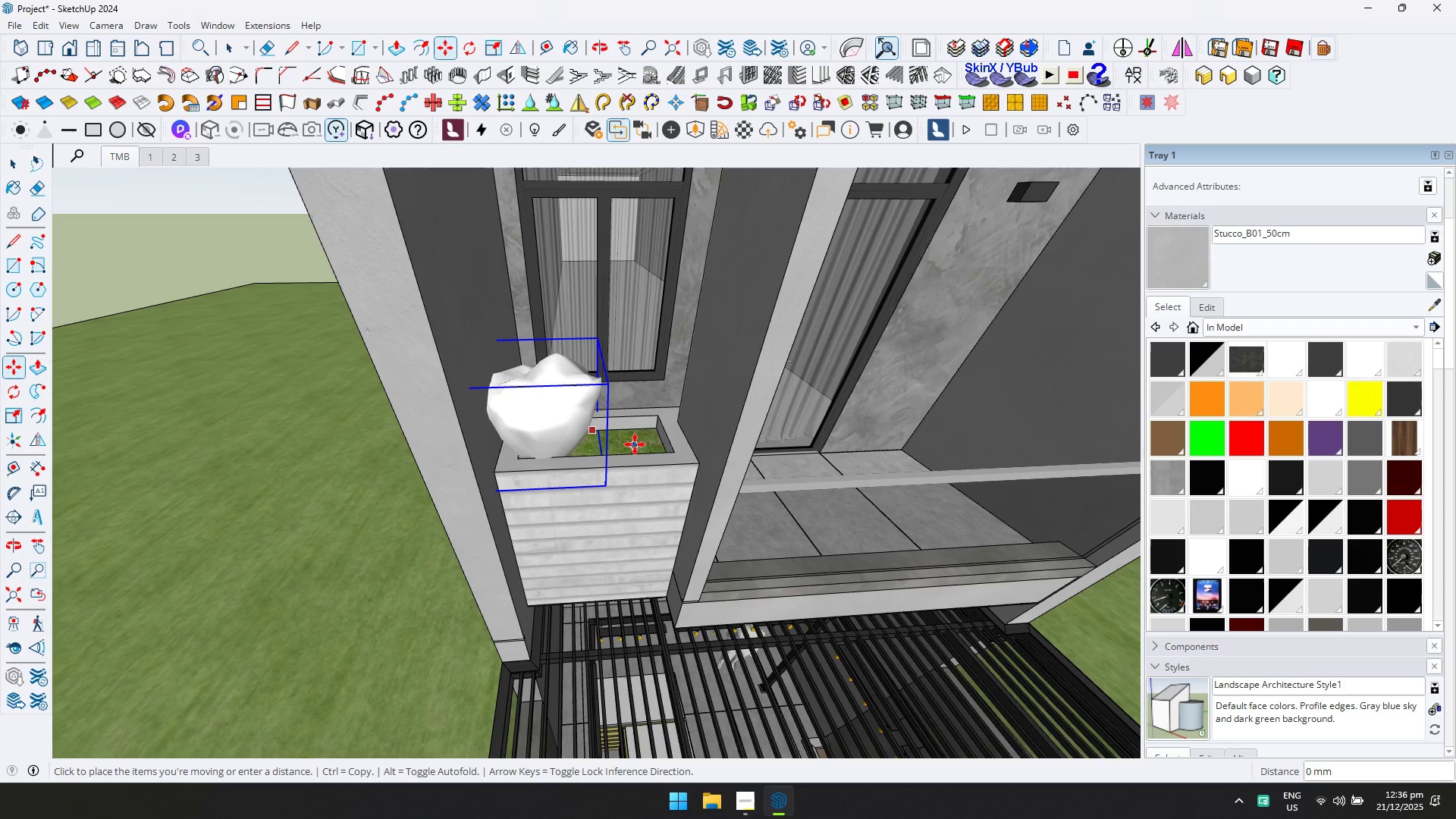 
left_click([636, 440])
 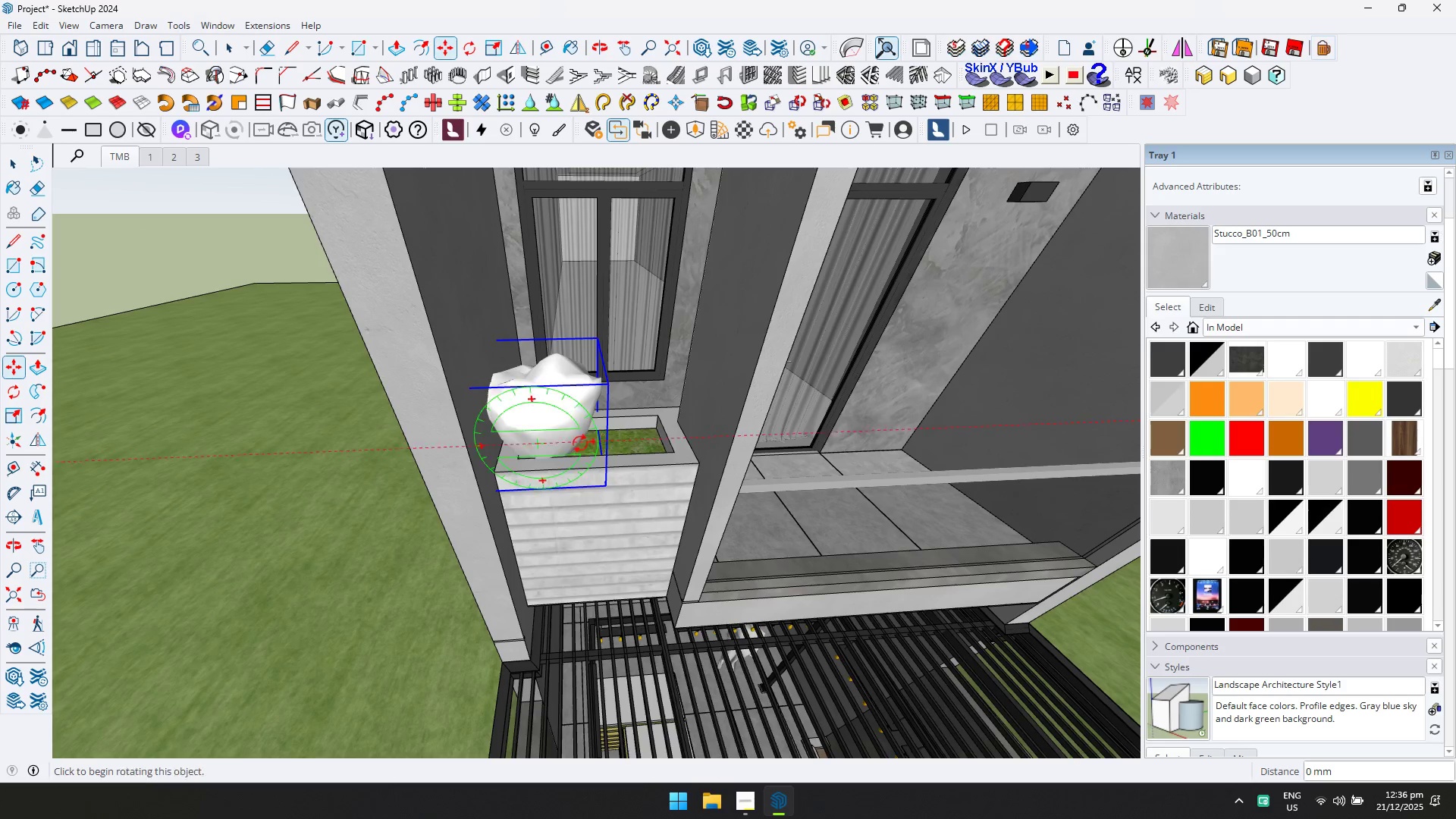 
key(Control+ControlLeft)
 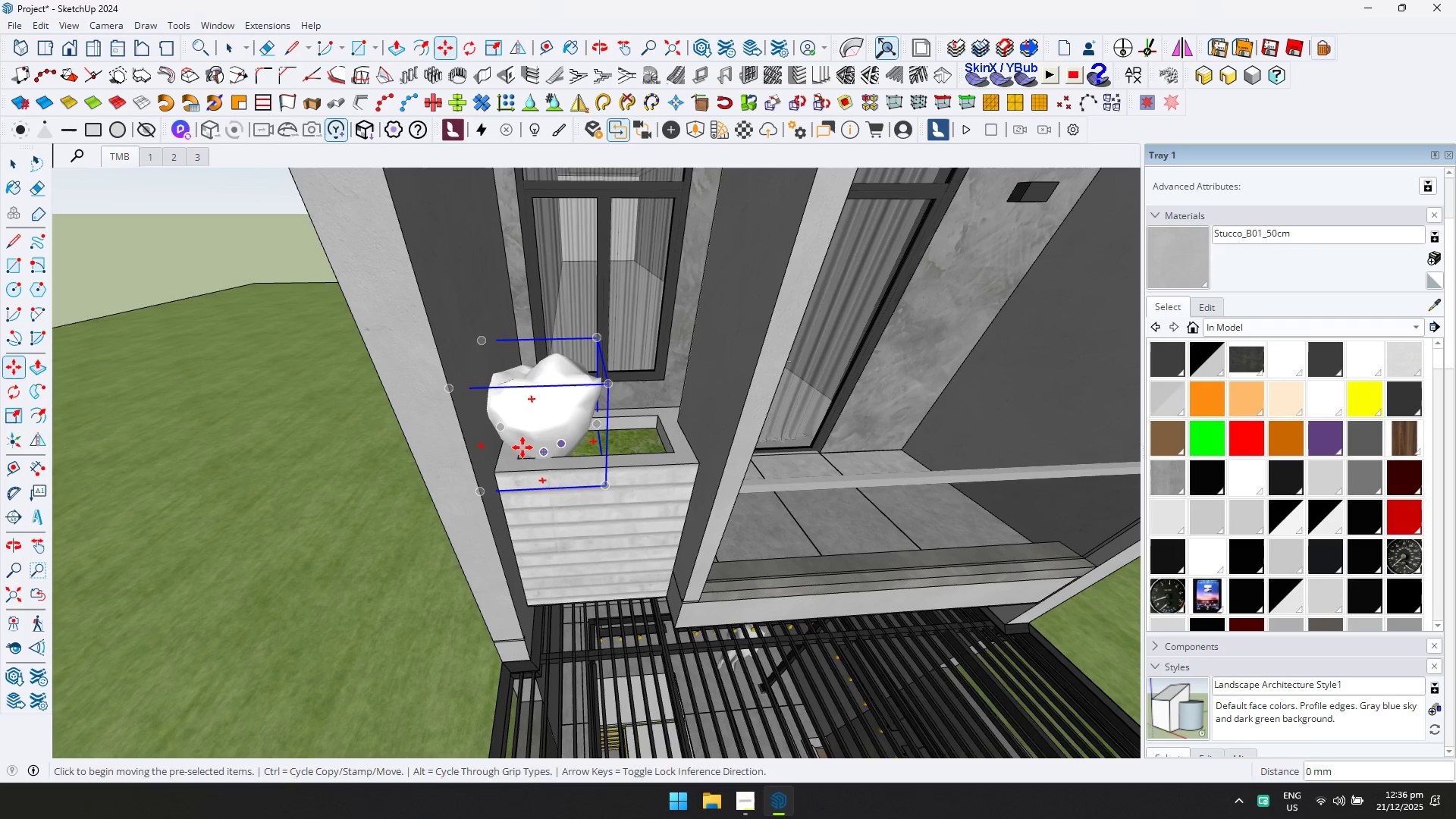 
left_click([522, 447])
 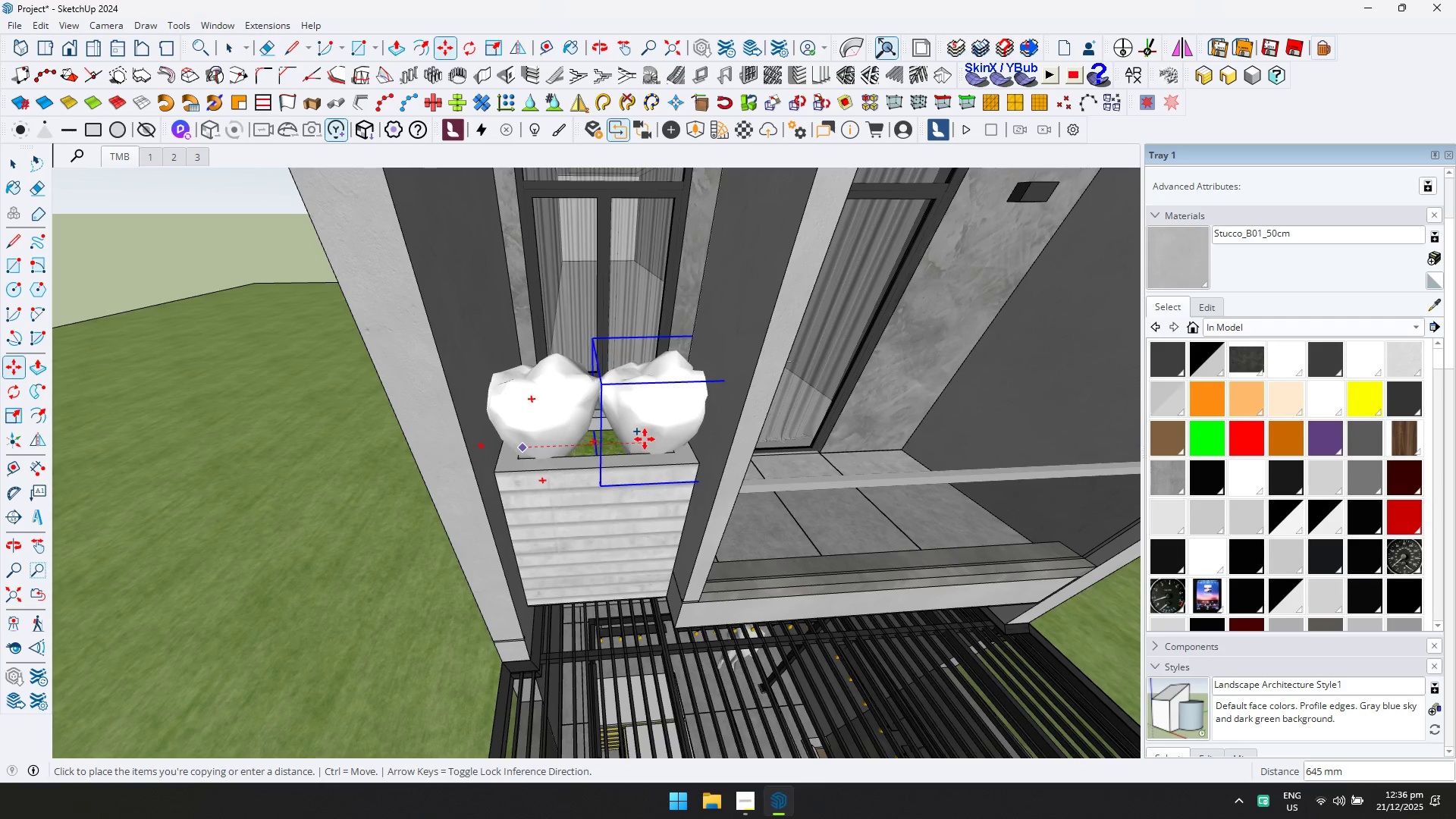 
left_click([645, 439])
 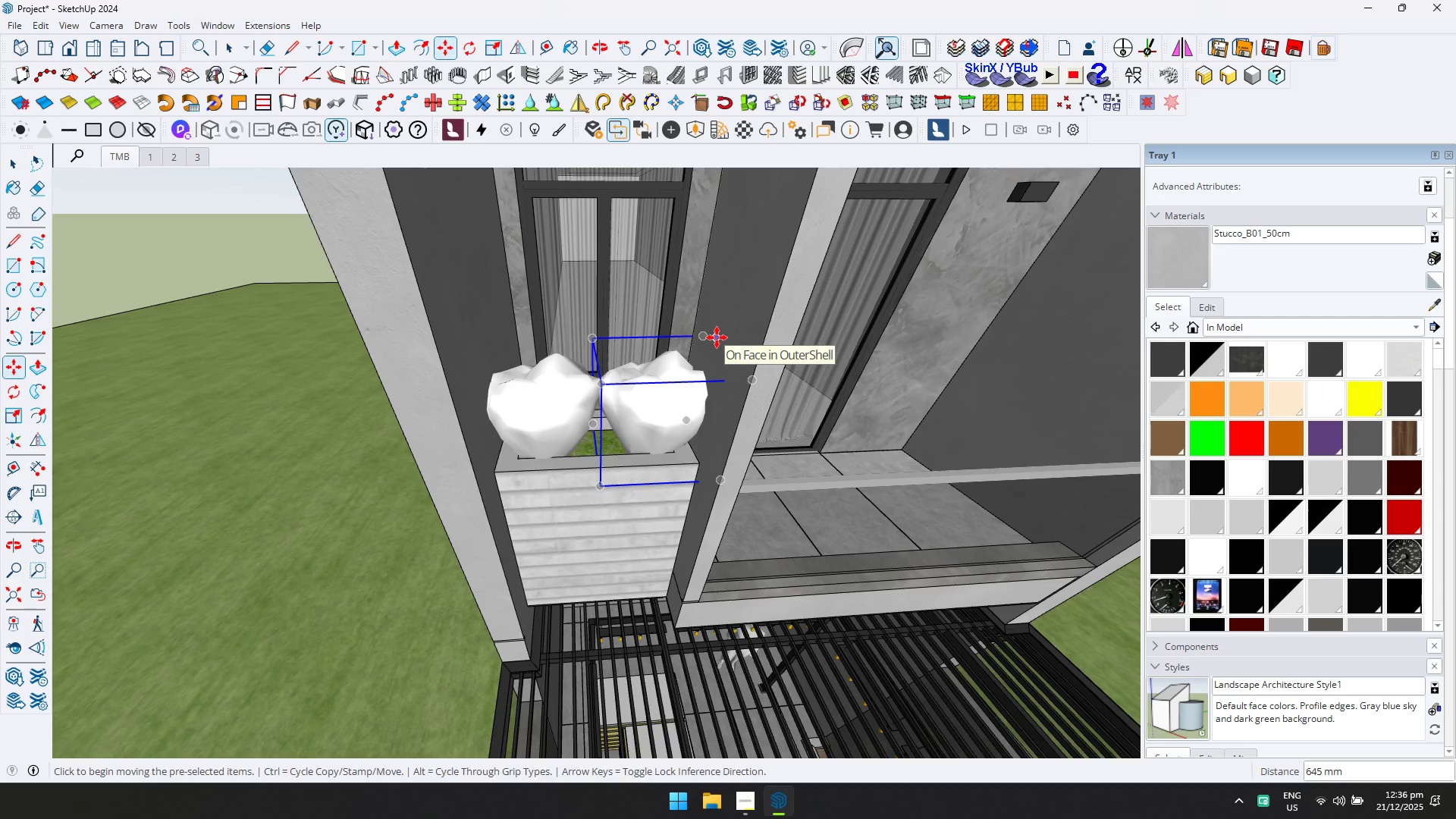 
key(Slash)
 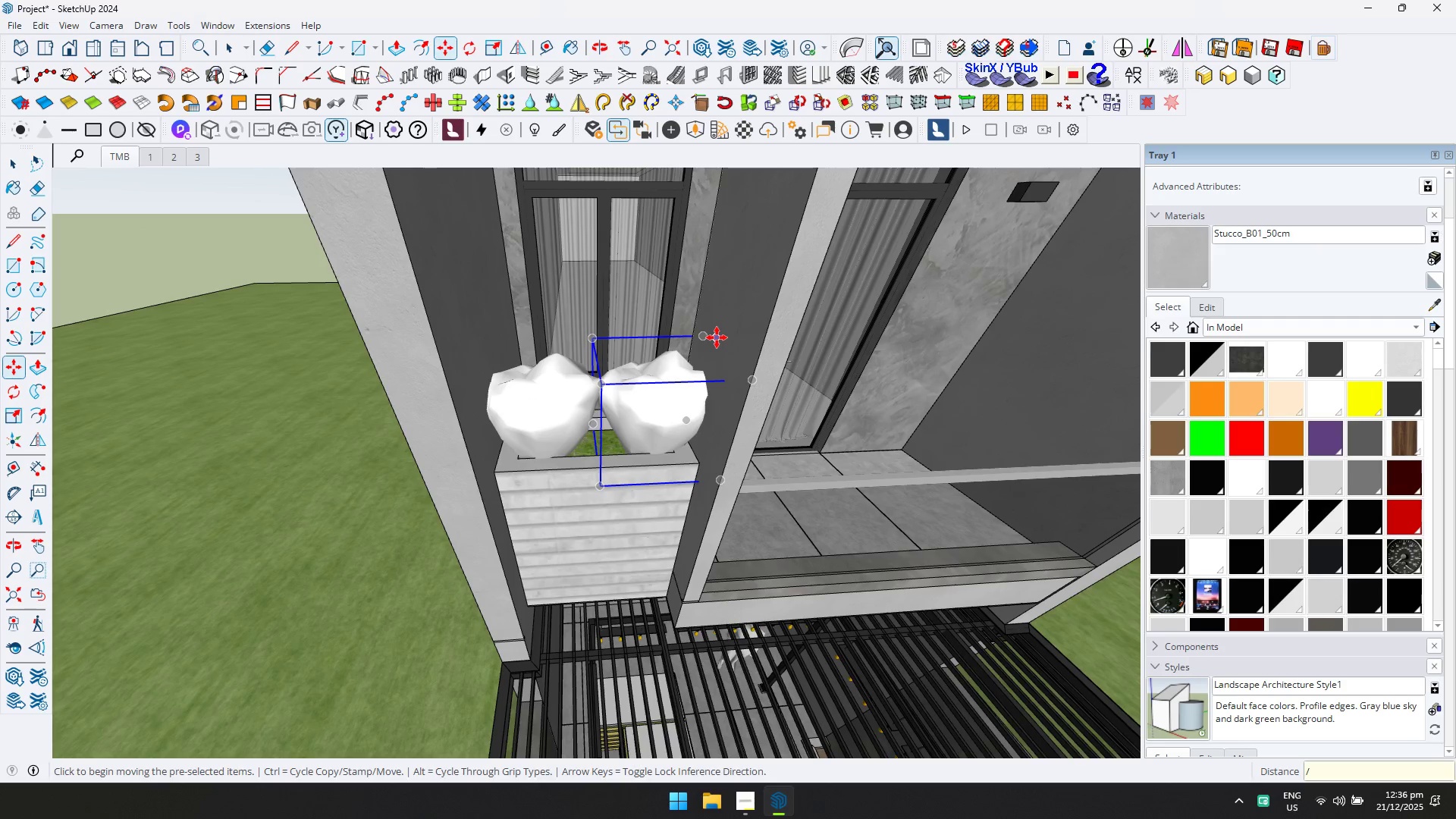 
key(2)
 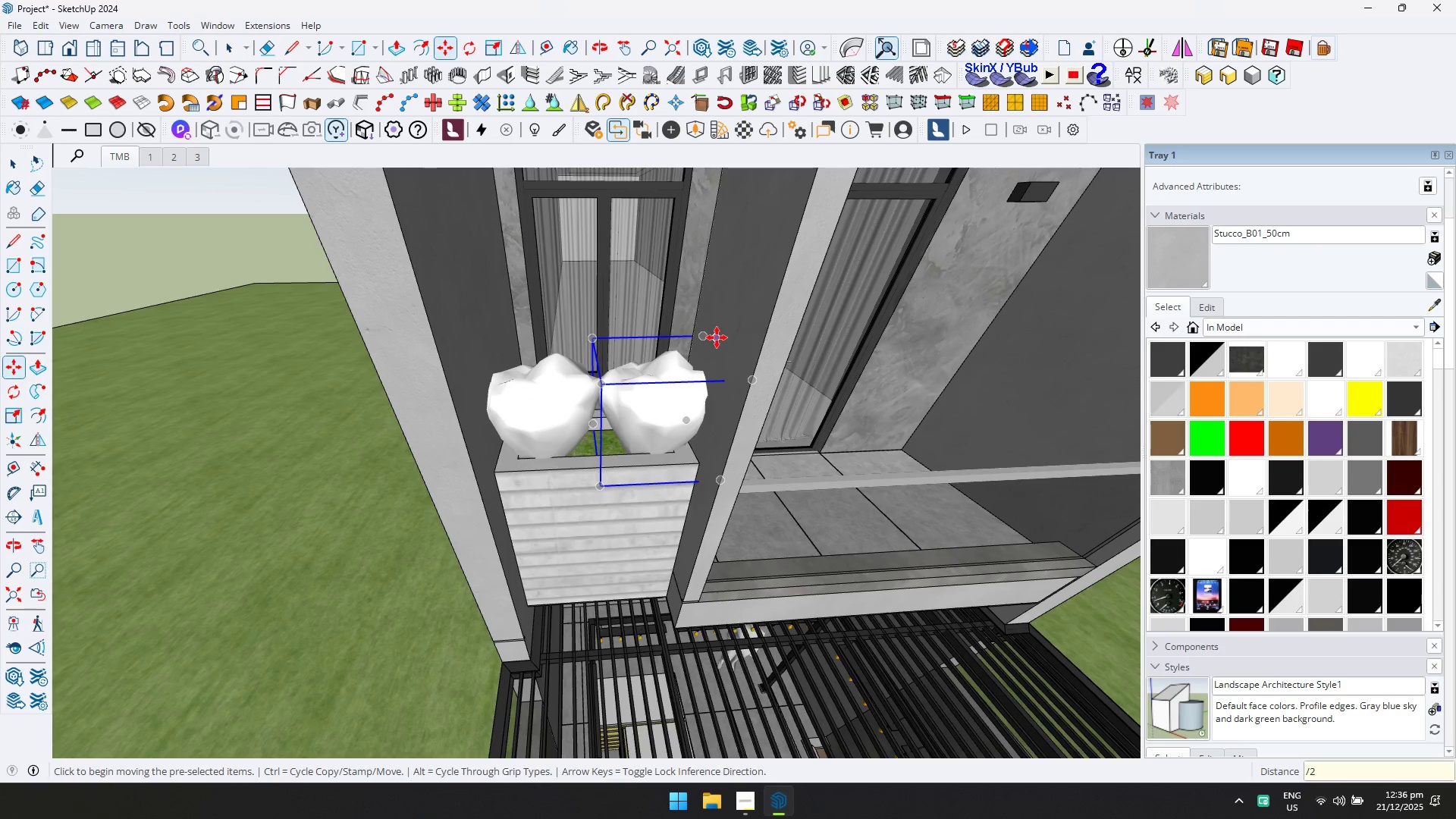 
key(Enter)
 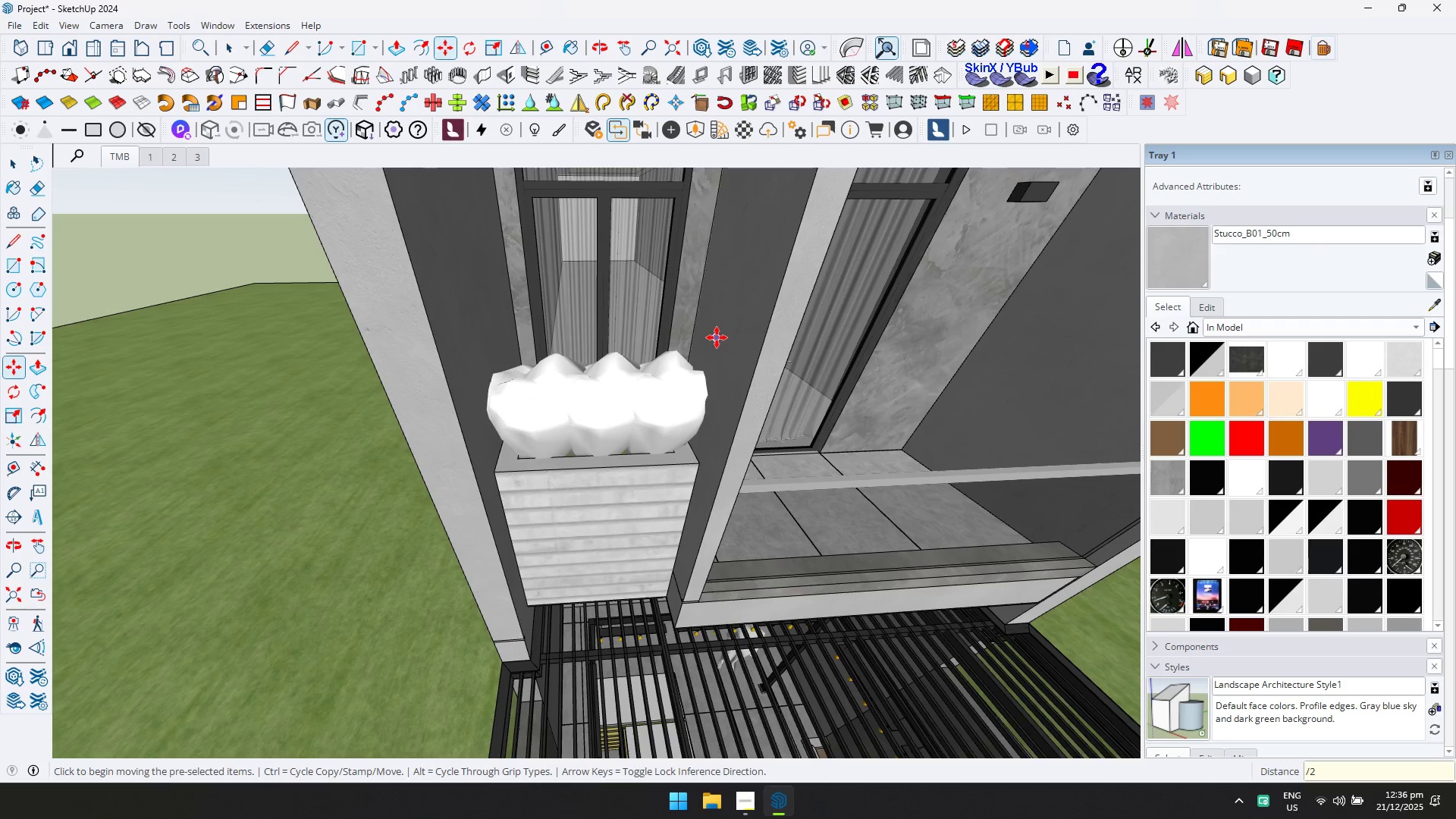 
scroll: coordinate [667, 368], scroll_direction: down, amount: 5.0
 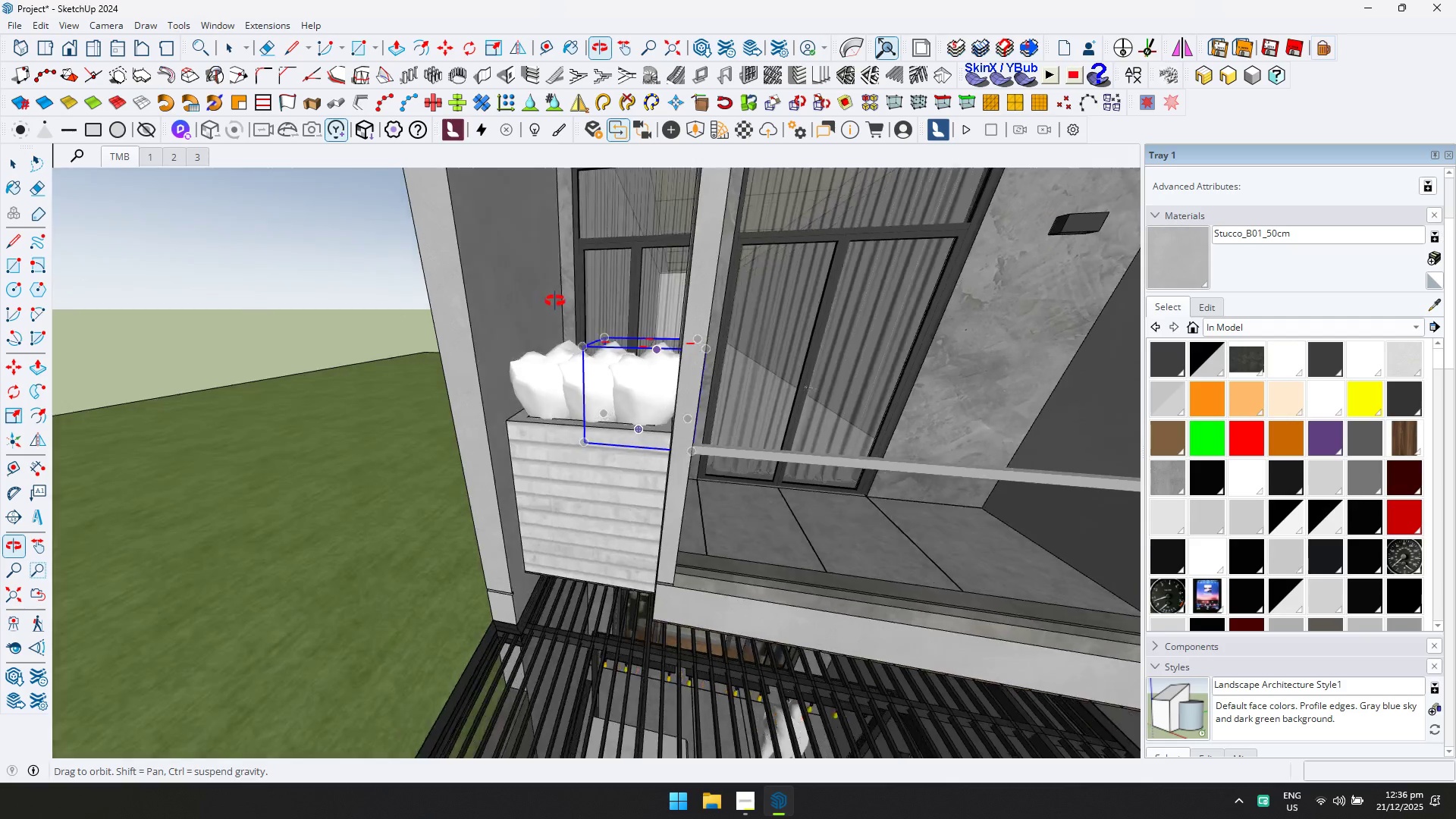 
key(Space)
 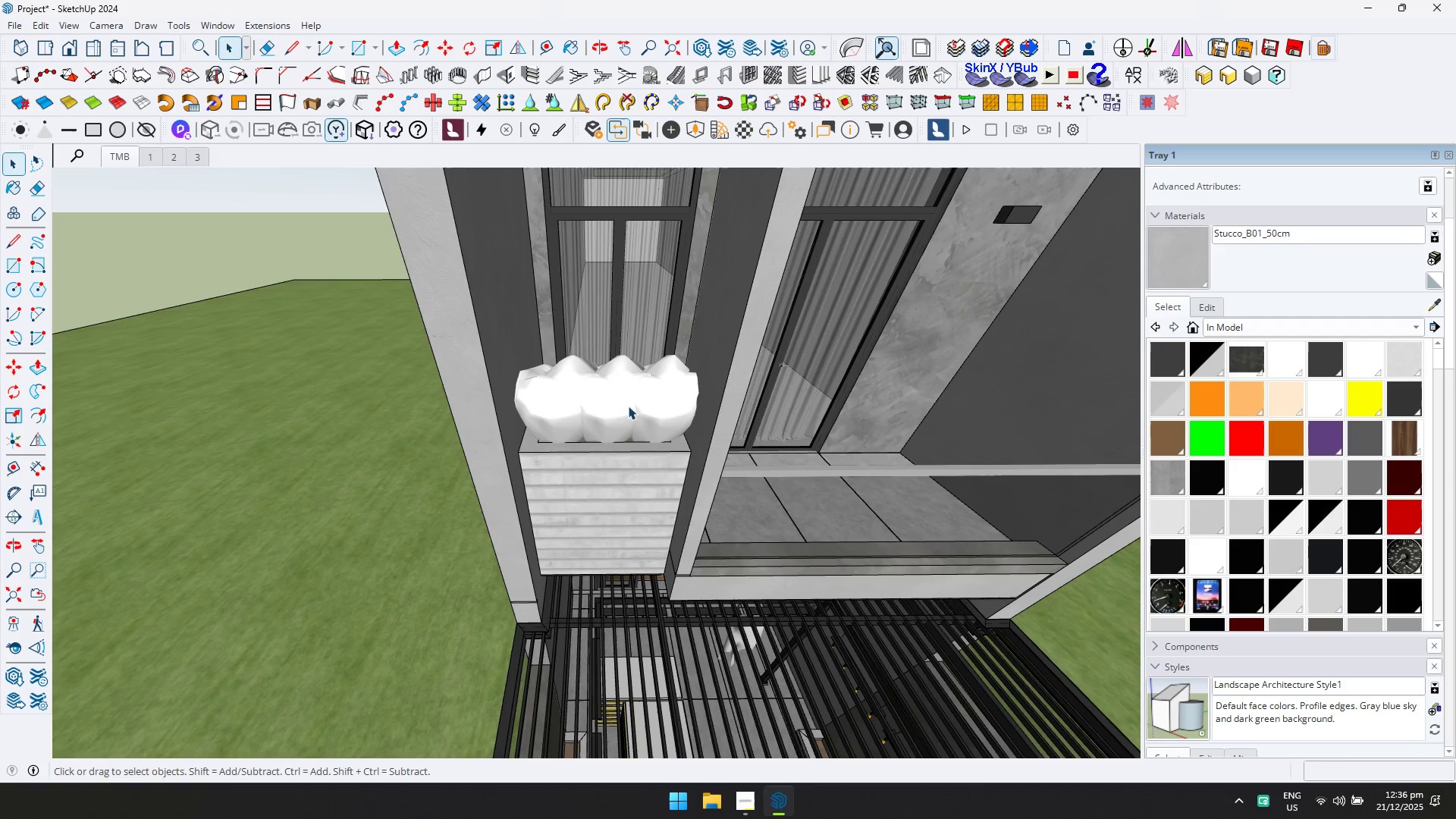 
left_click([678, 406])
 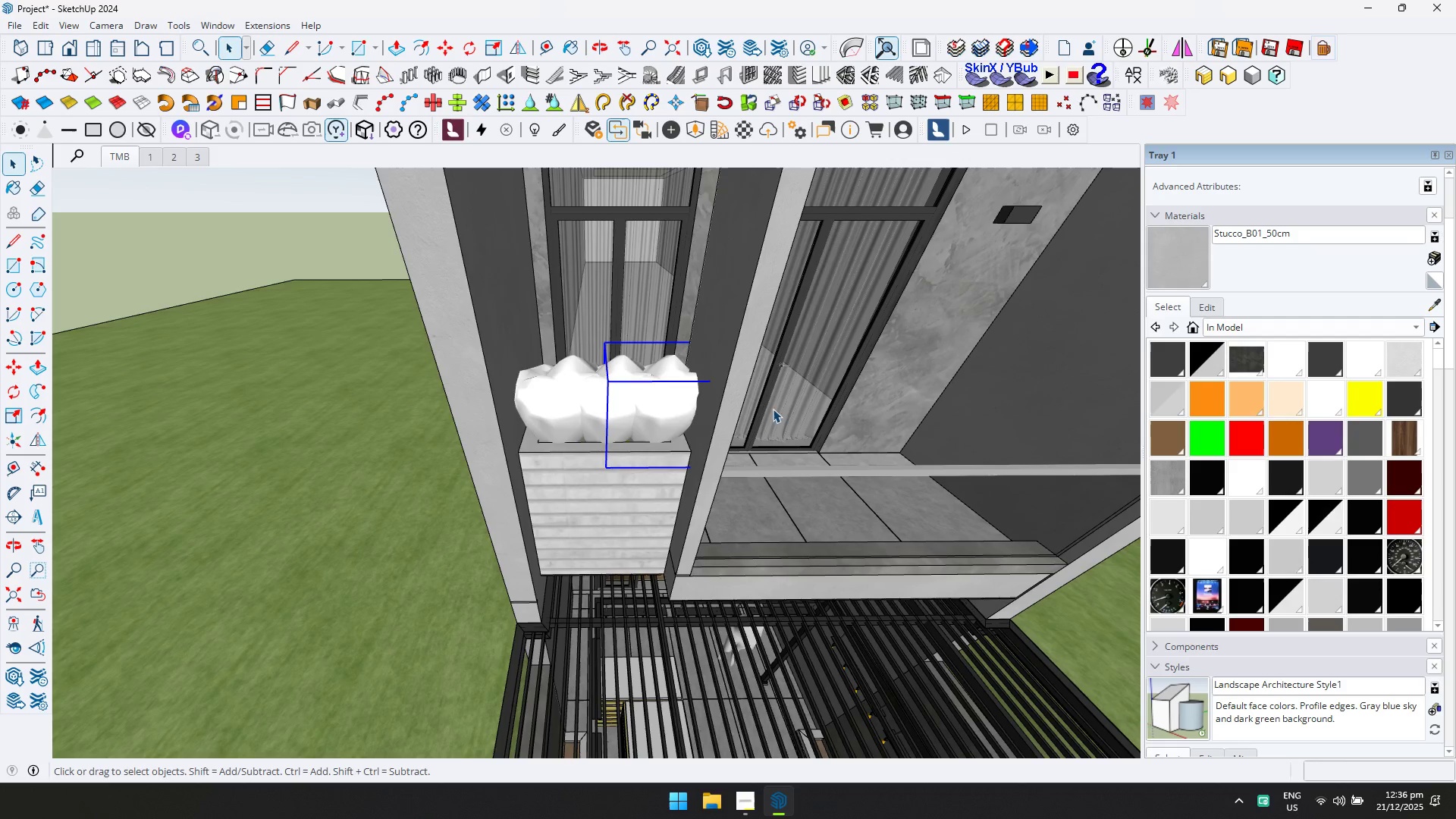 
key(M)
 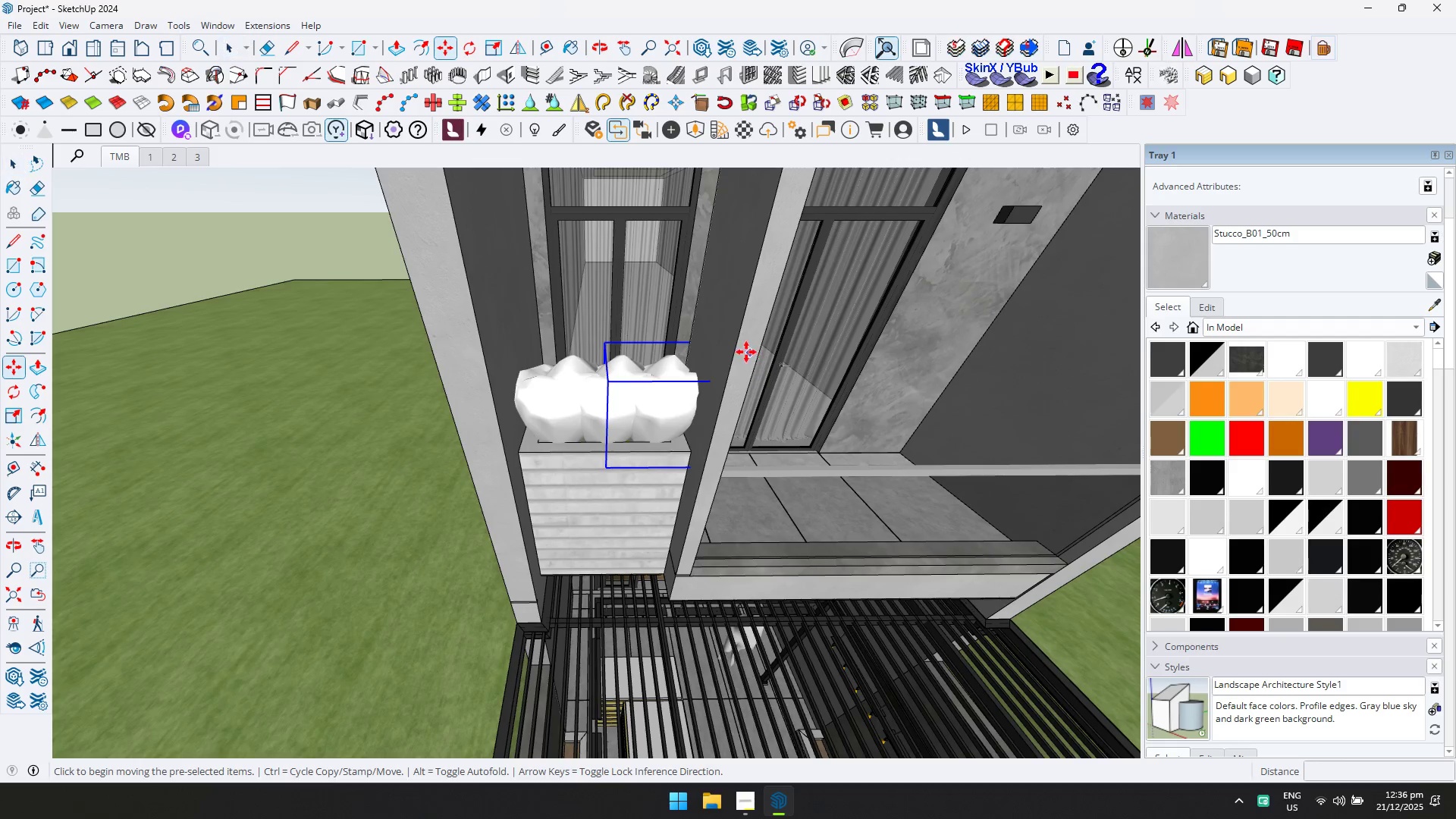 
left_click([744, 352])
 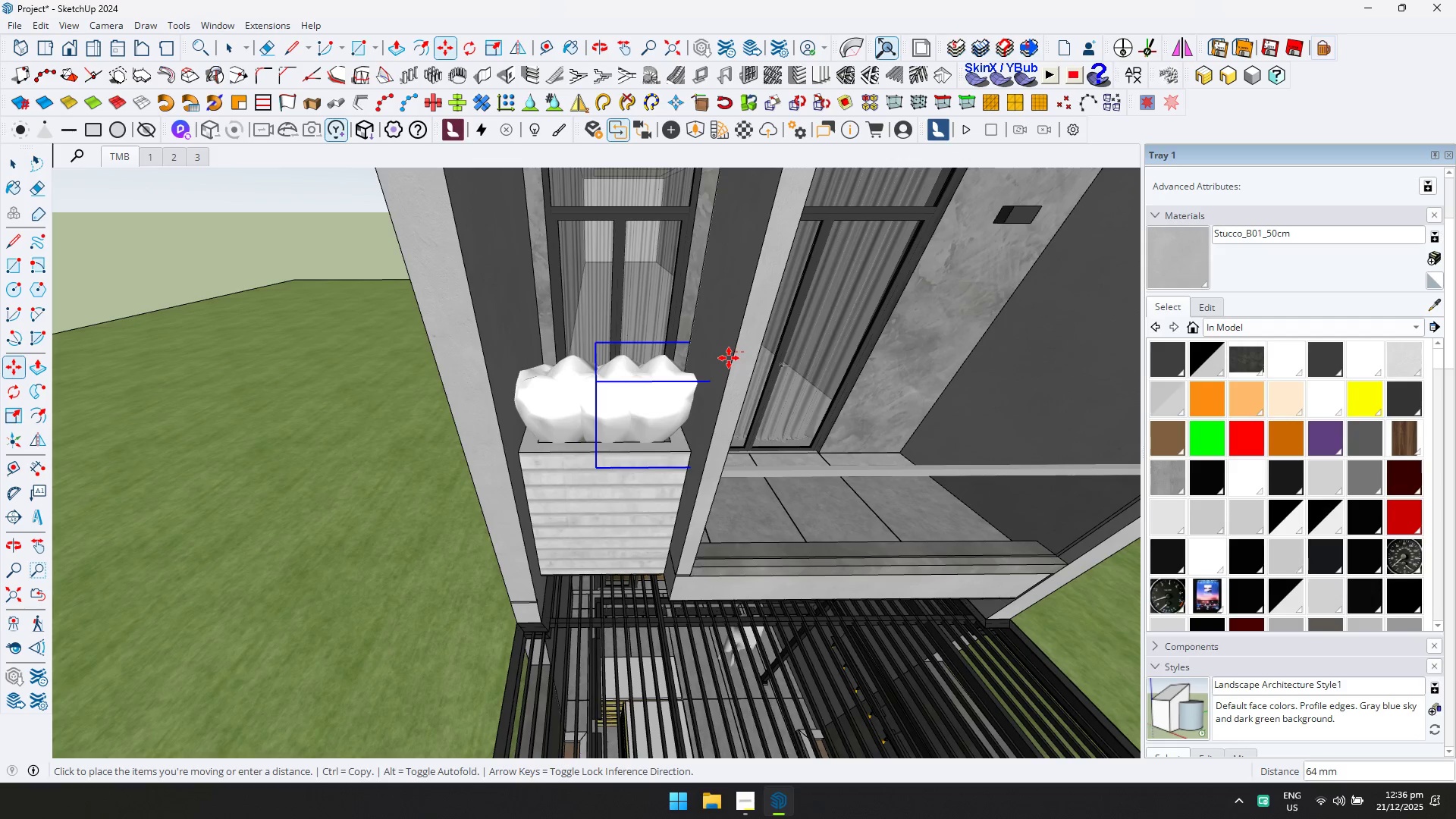 
left_click([729, 358])
 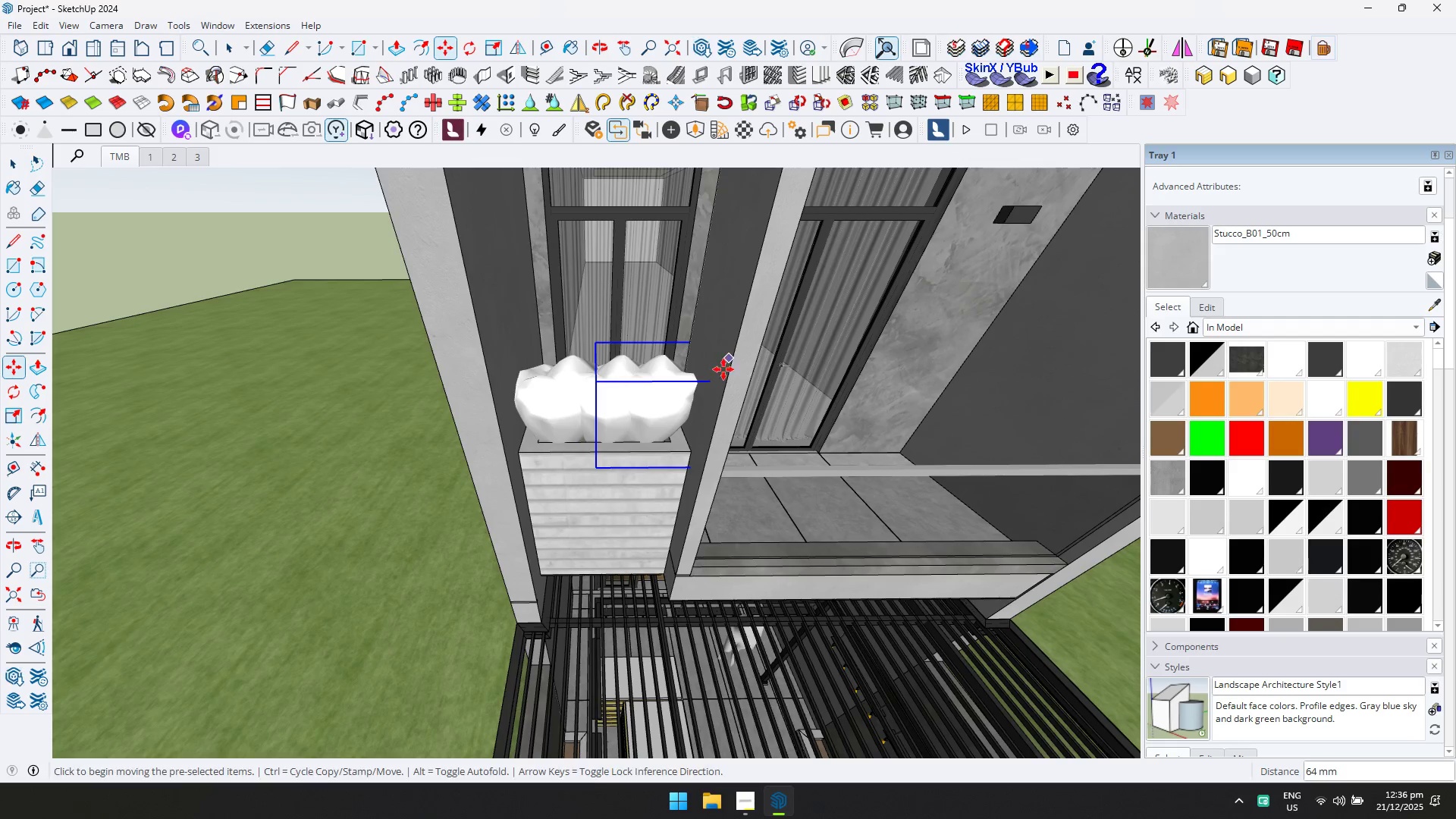 
key(Space)
 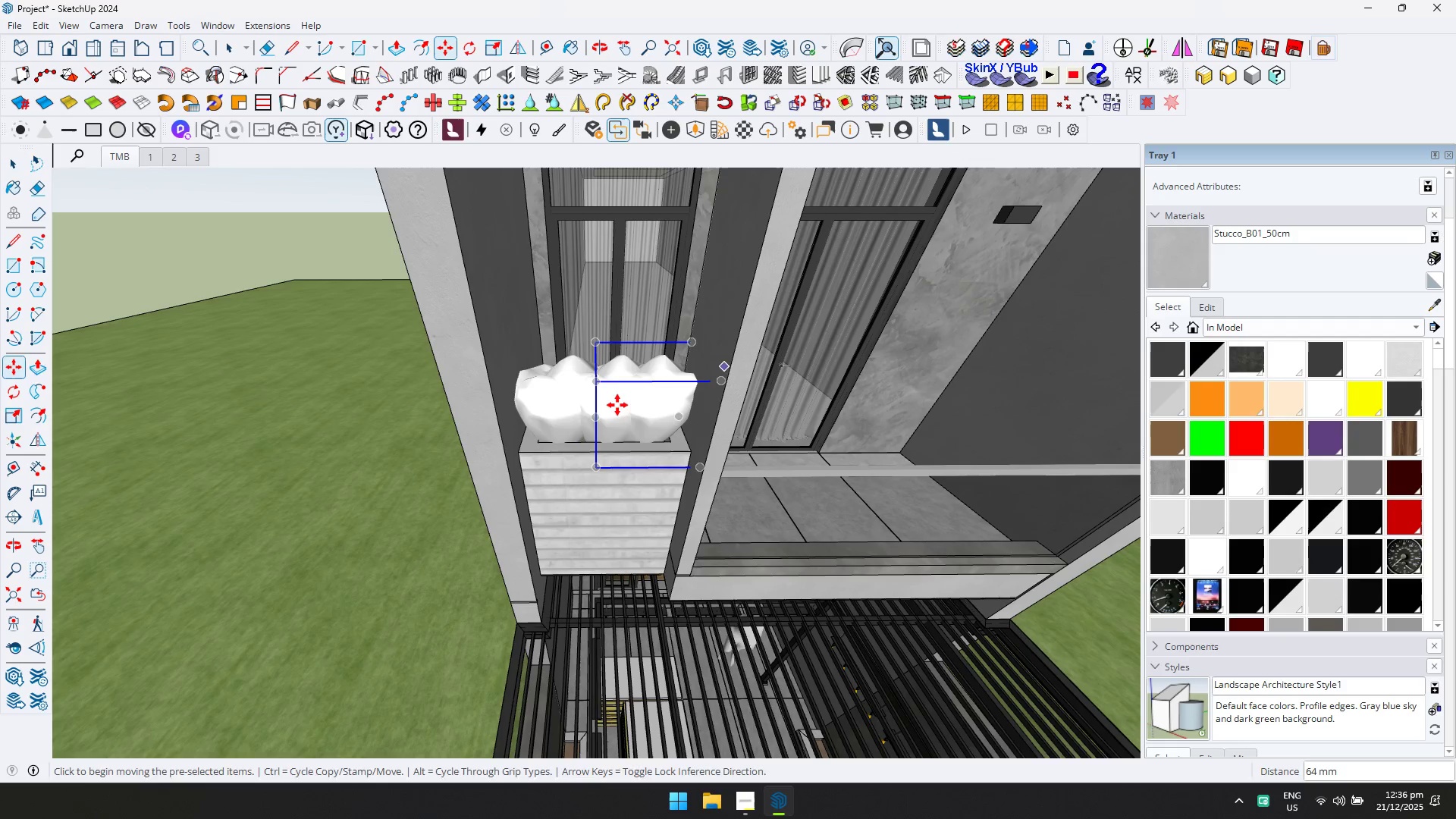 
hold_key(key=ControlLeft, duration=0.78)
double_click([546, 410])
 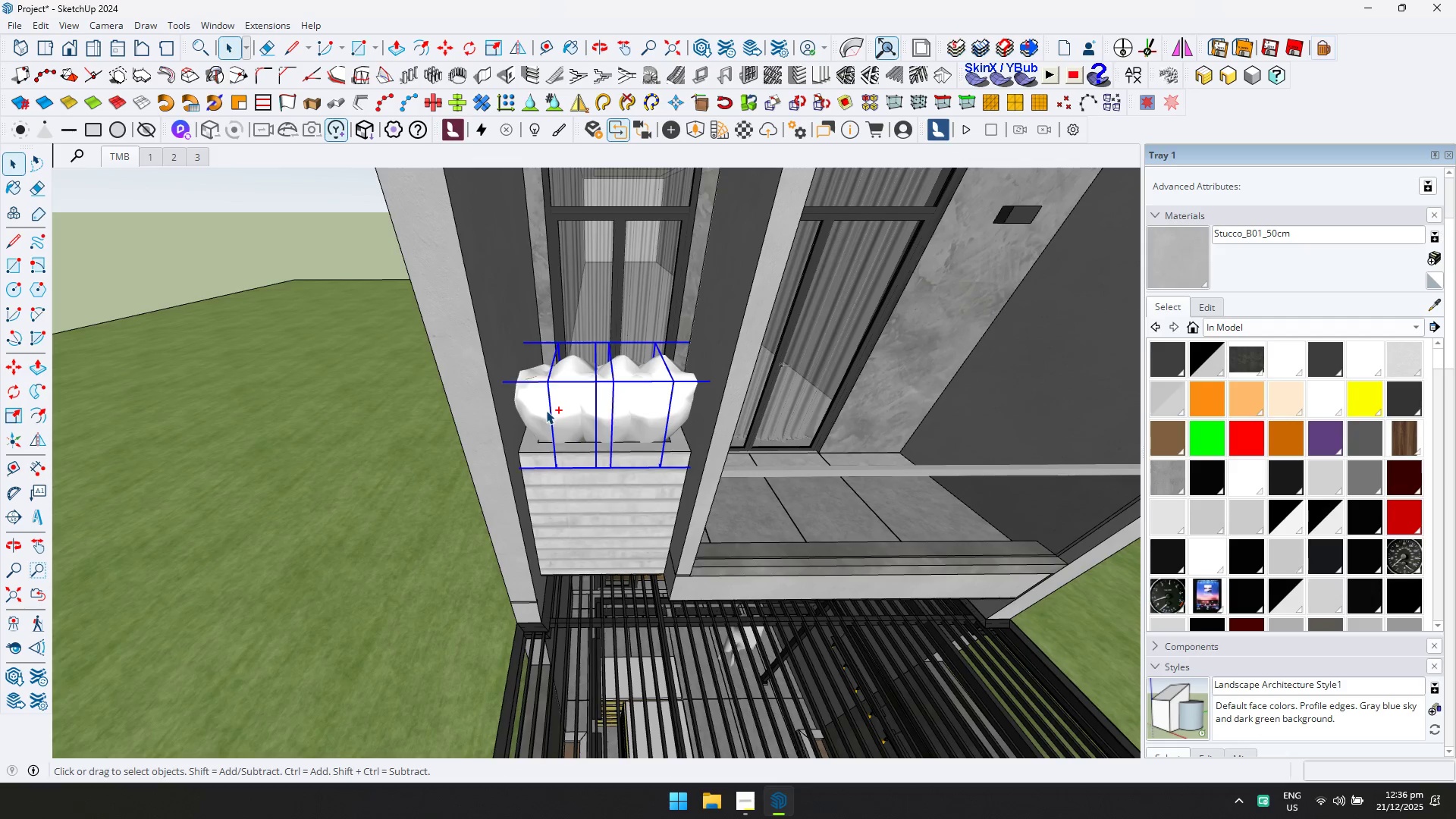 
right_click([546, 410])
 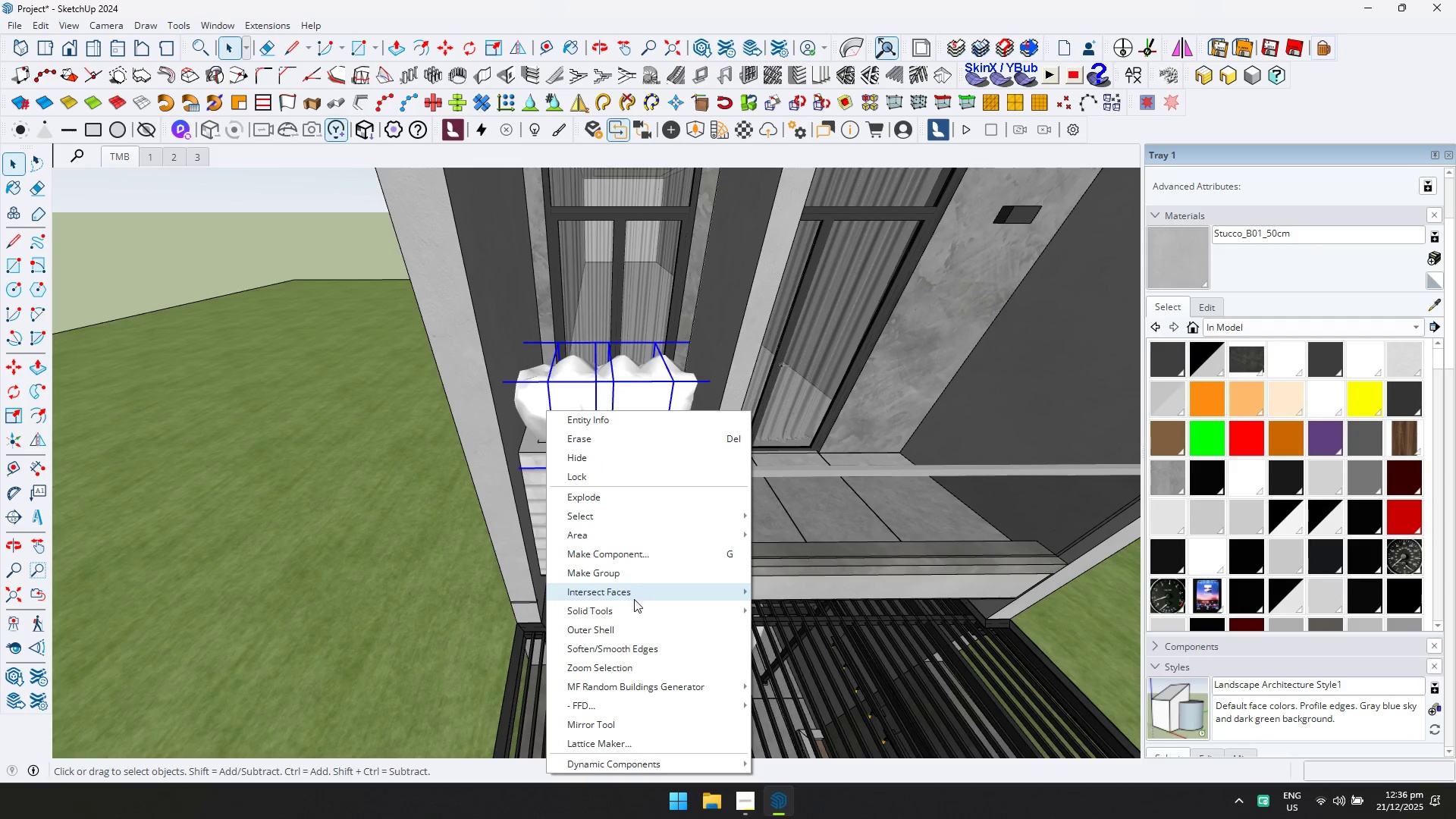 
left_click([635, 576])
 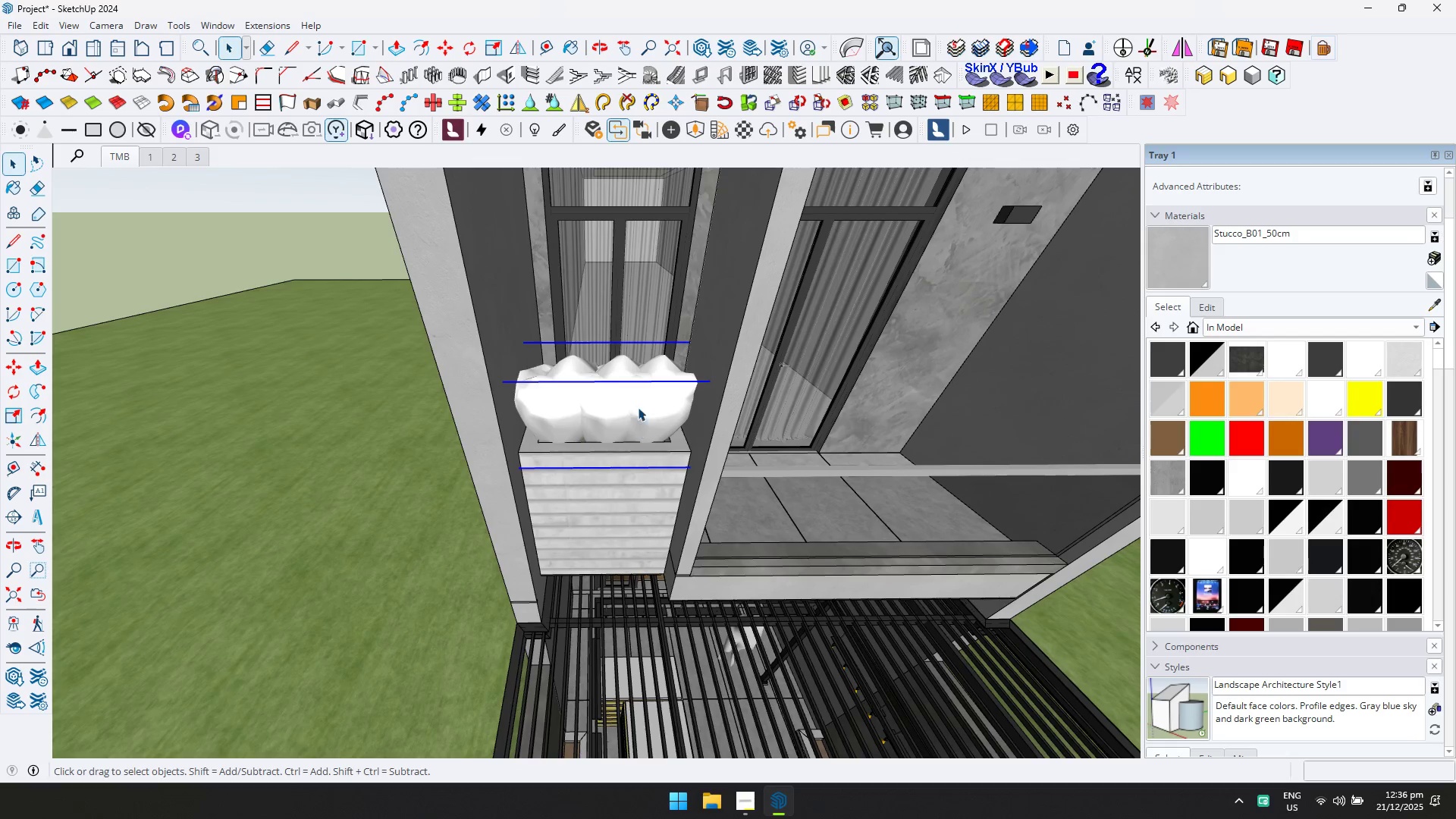 
double_click([639, 401])
 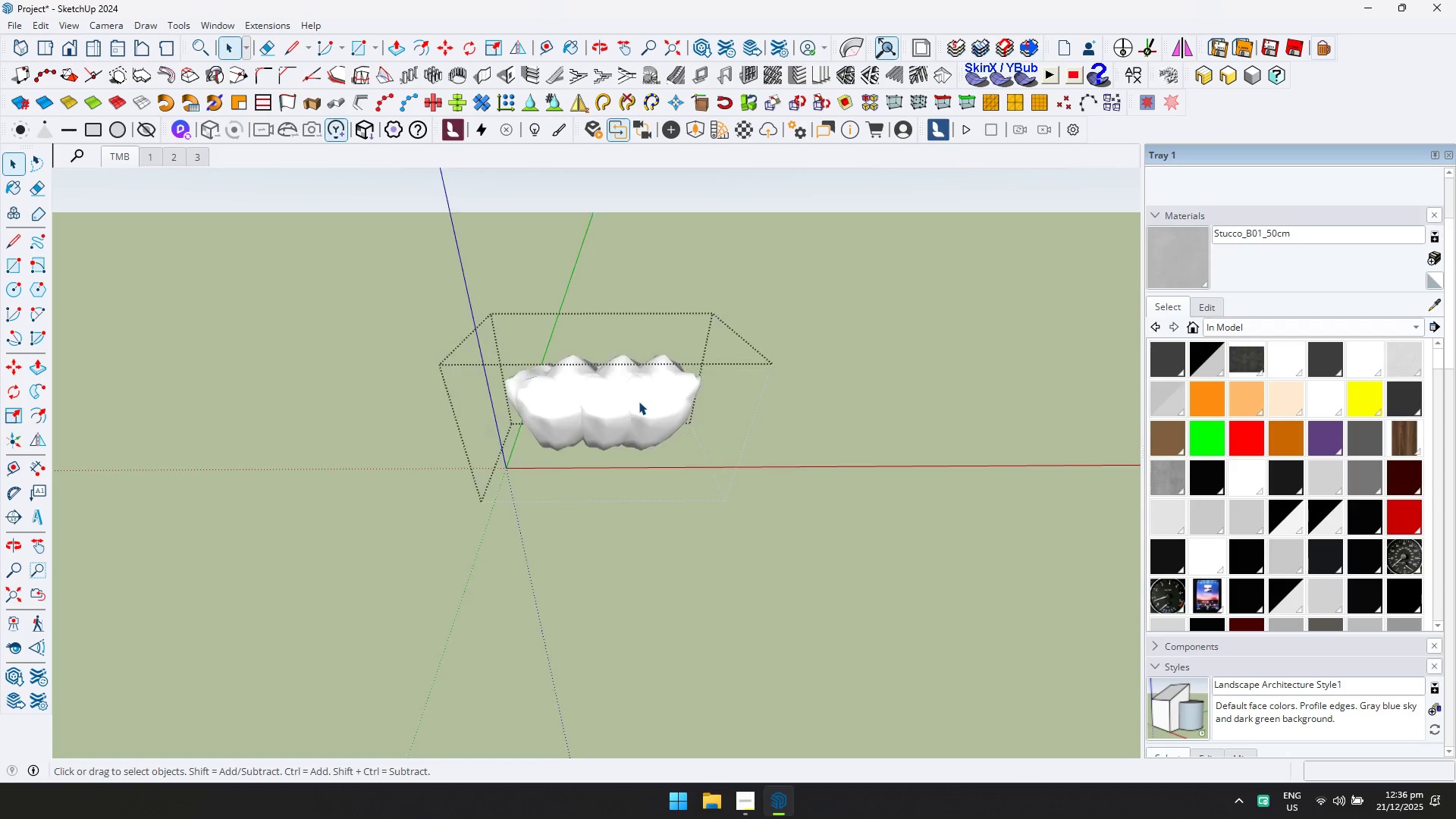 
key(Control+ControlLeft)
 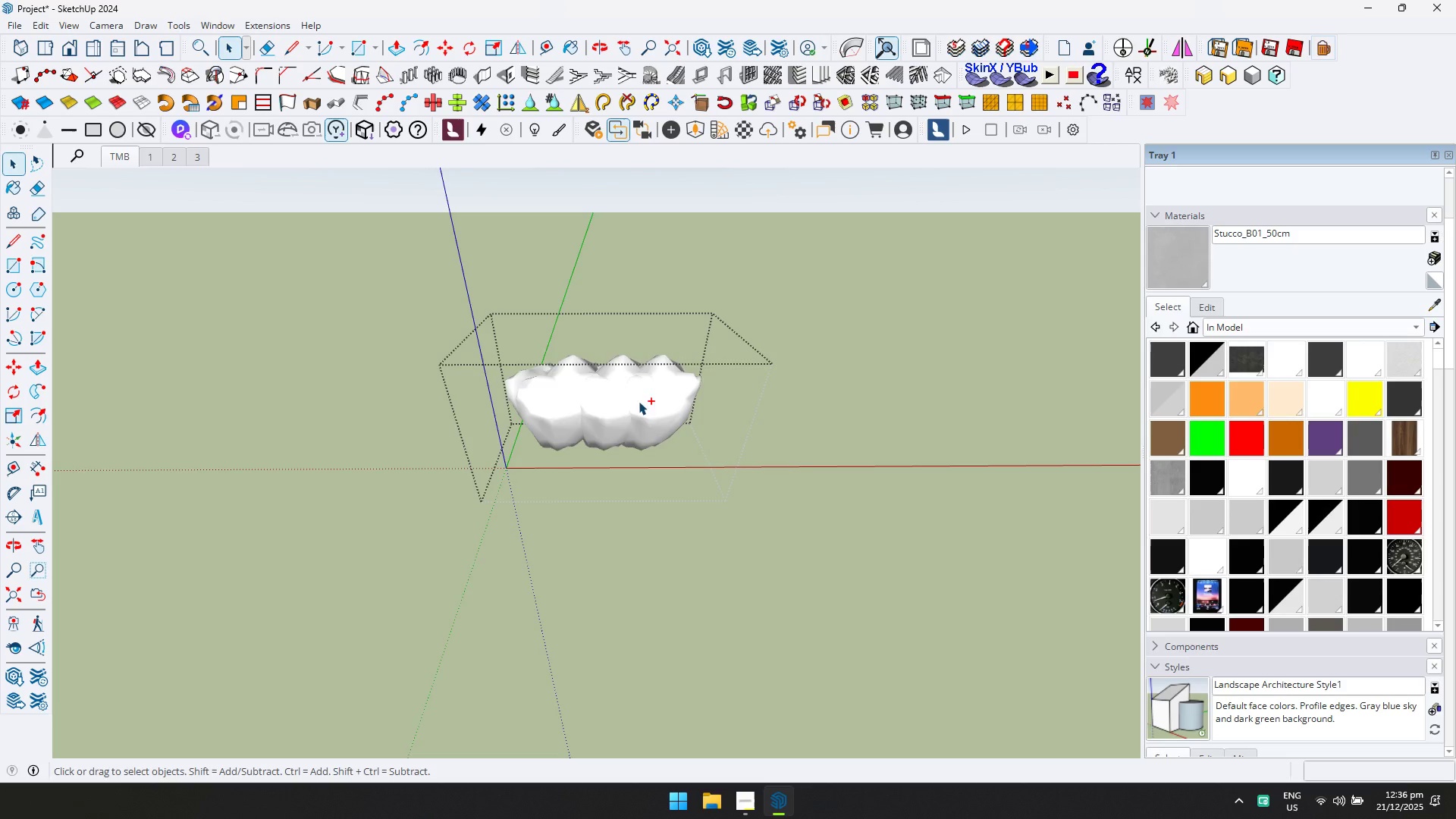 
key(Control+A)
 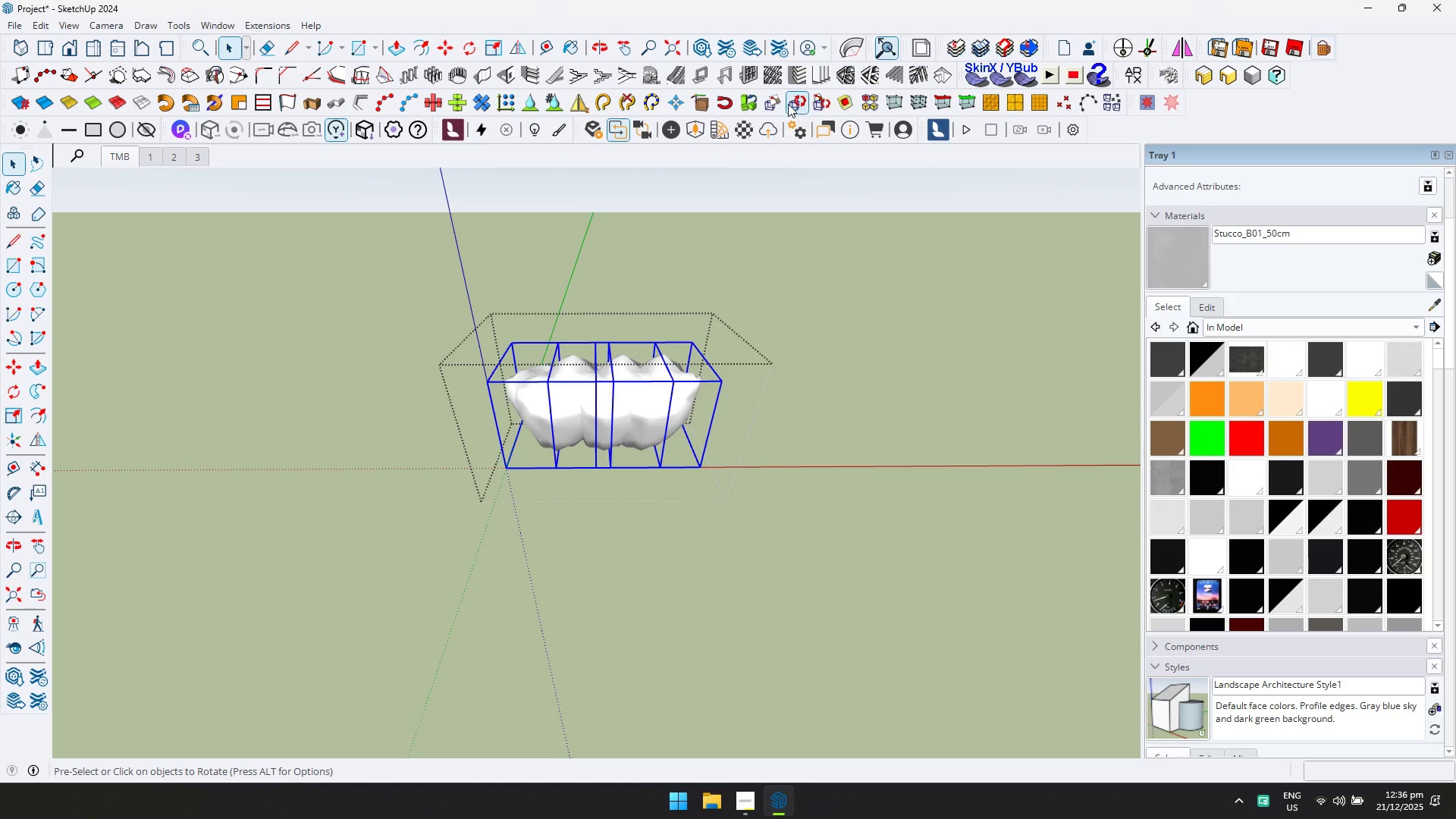 
double_click([776, 102])
 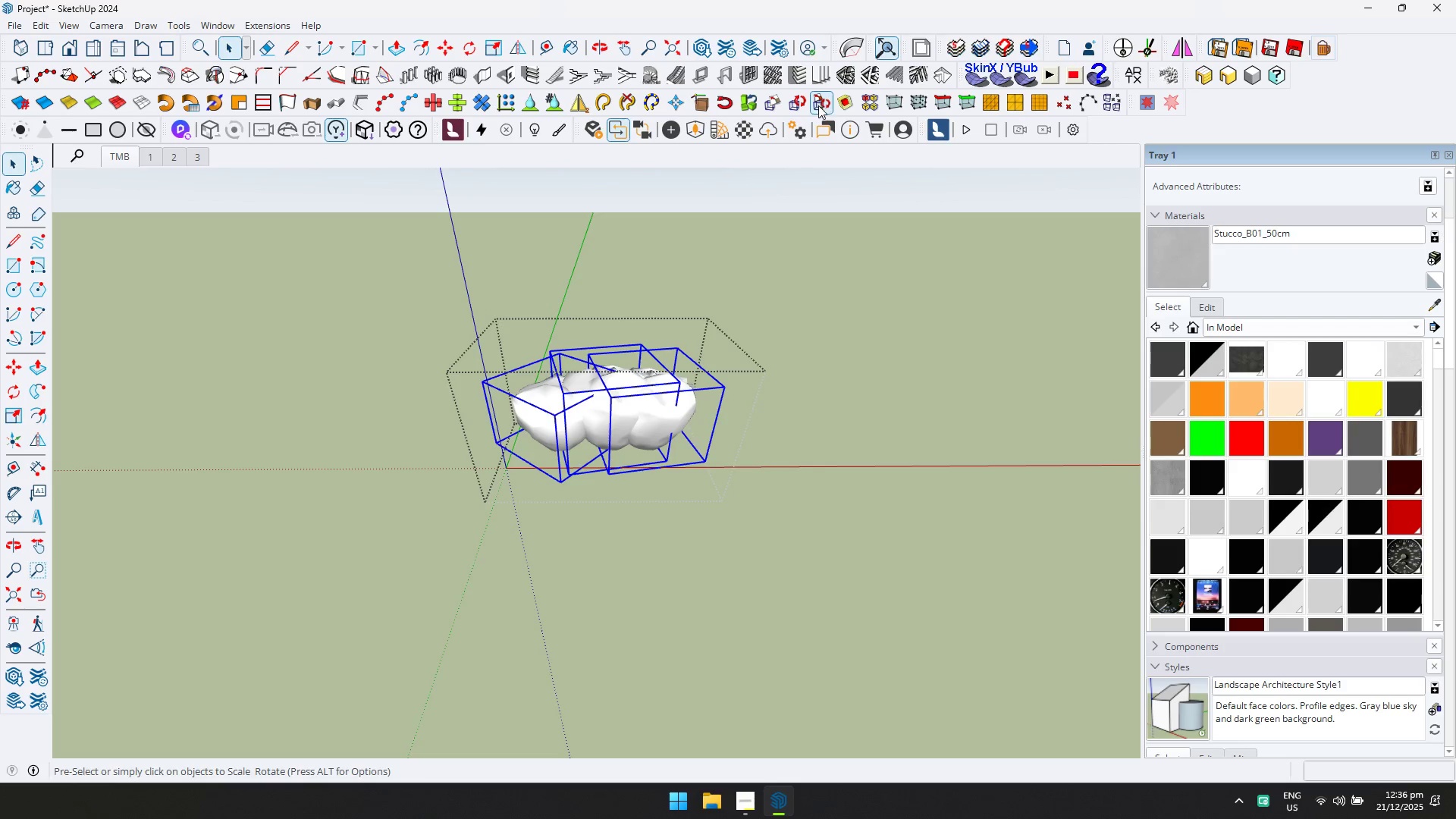 
key(Space)
 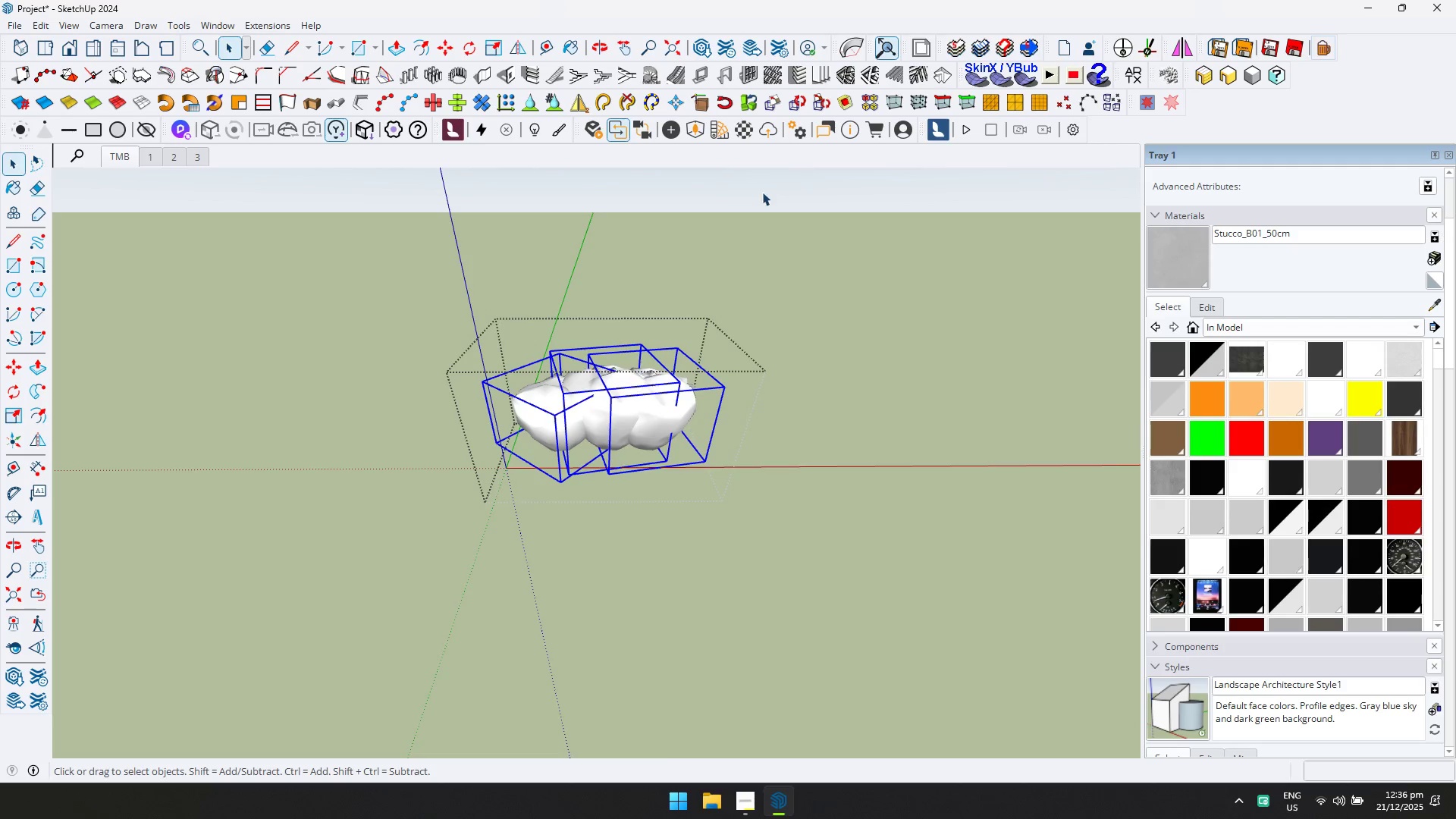 
key(Escape)
 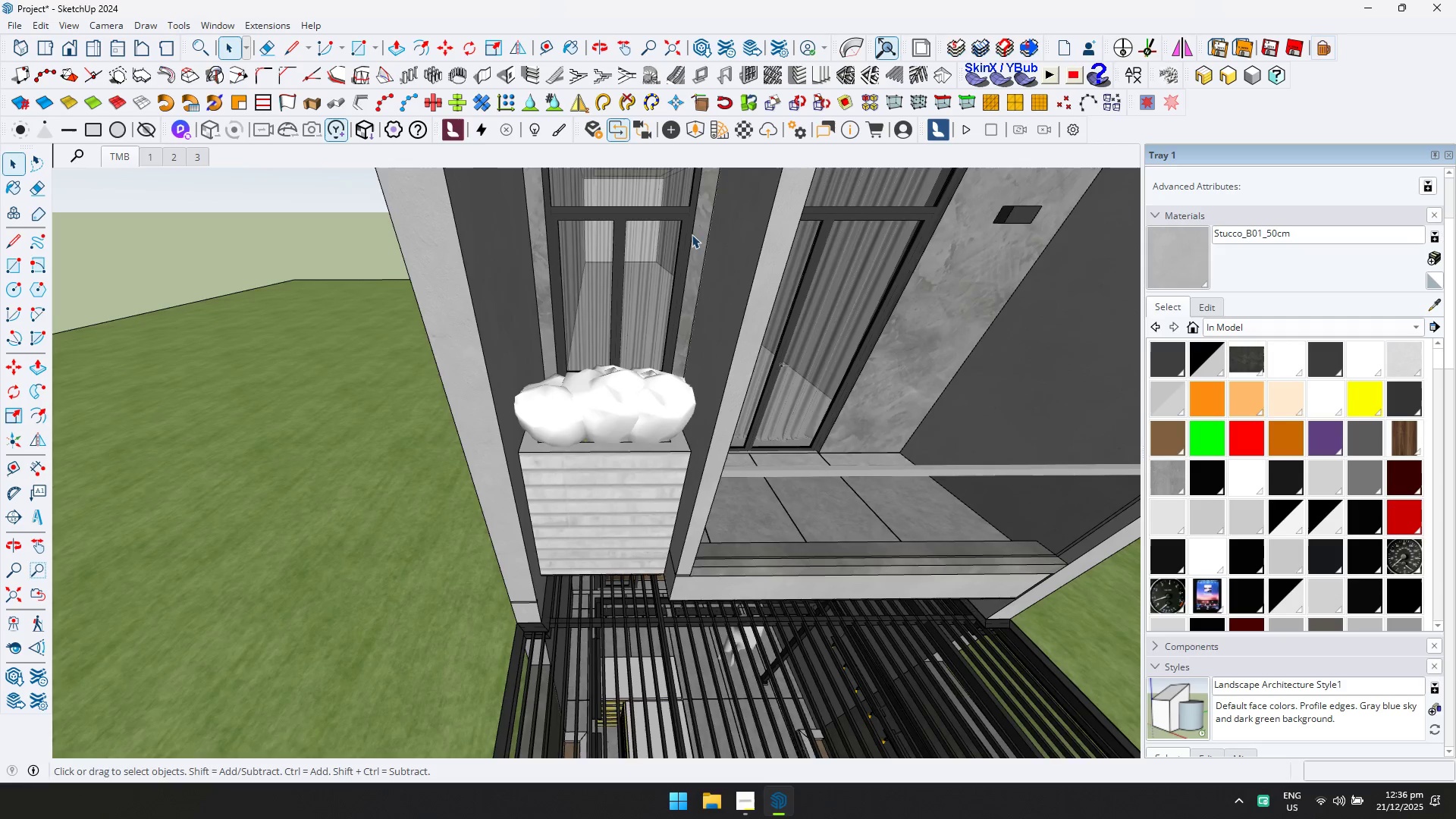 
scroll: coordinate [687, 308], scroll_direction: down, amount: 4.0
 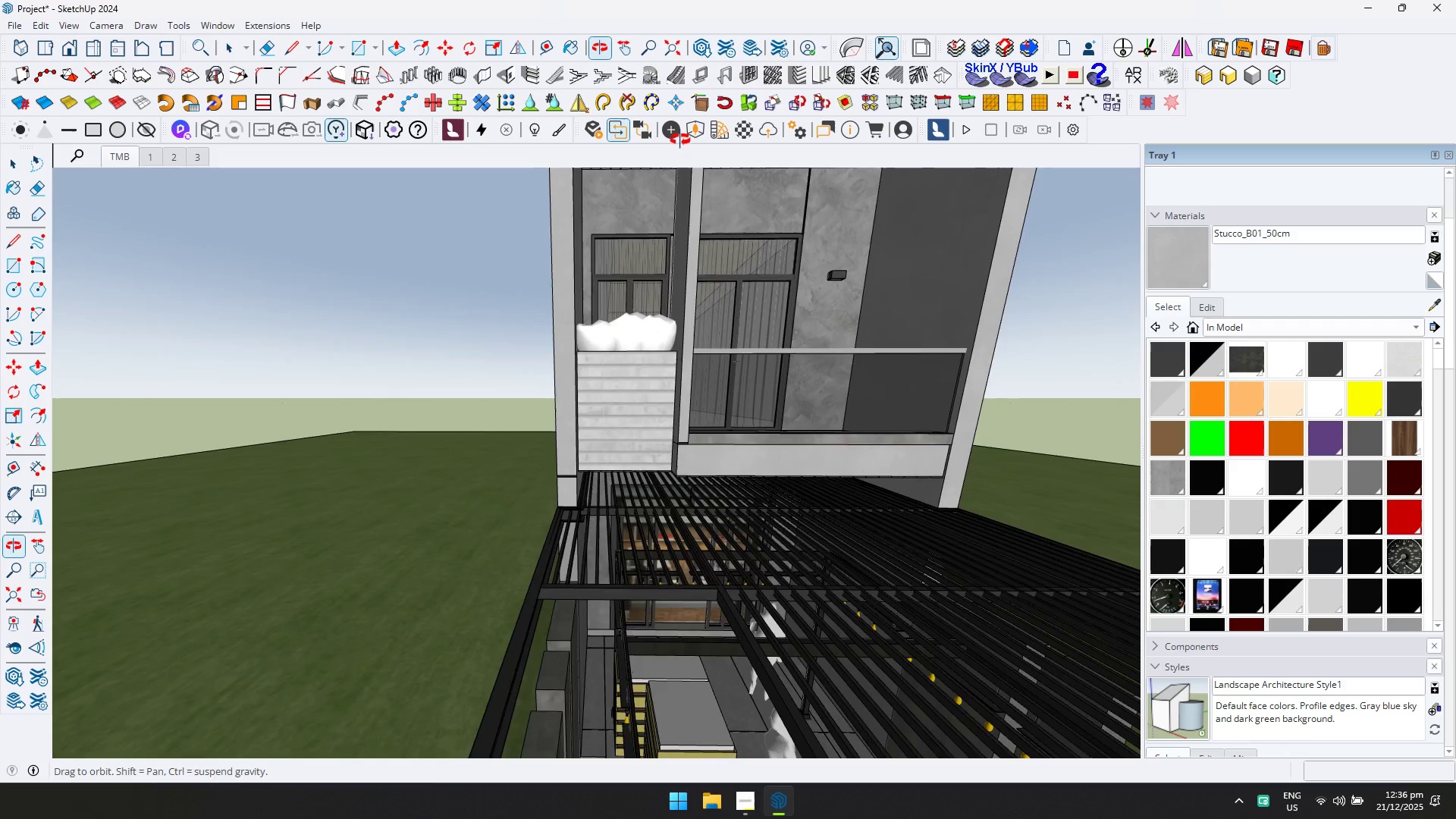 
hold_key(key=ShiftLeft, duration=0.66)
 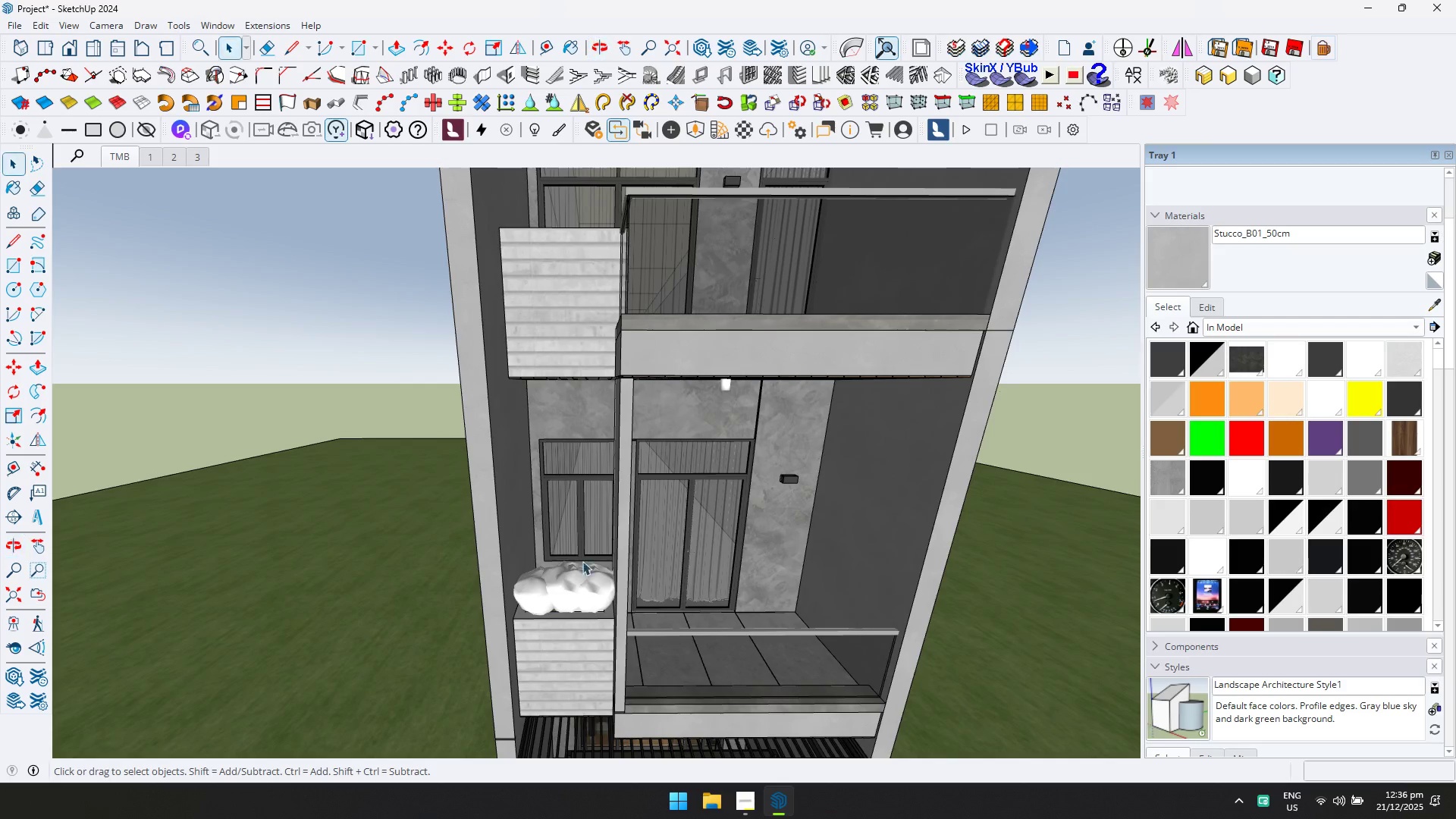 
left_click([573, 601])
 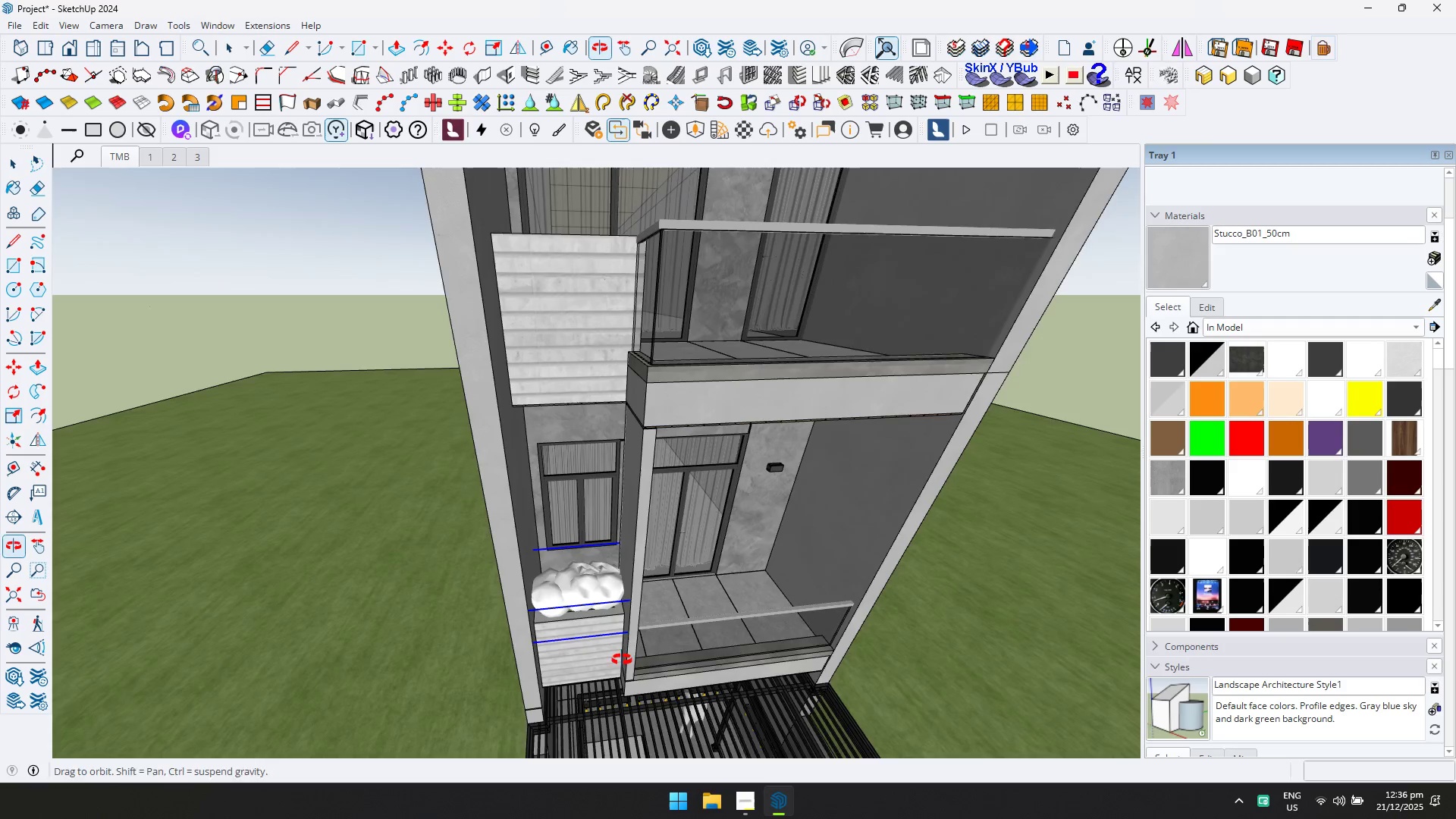 
key(M)
 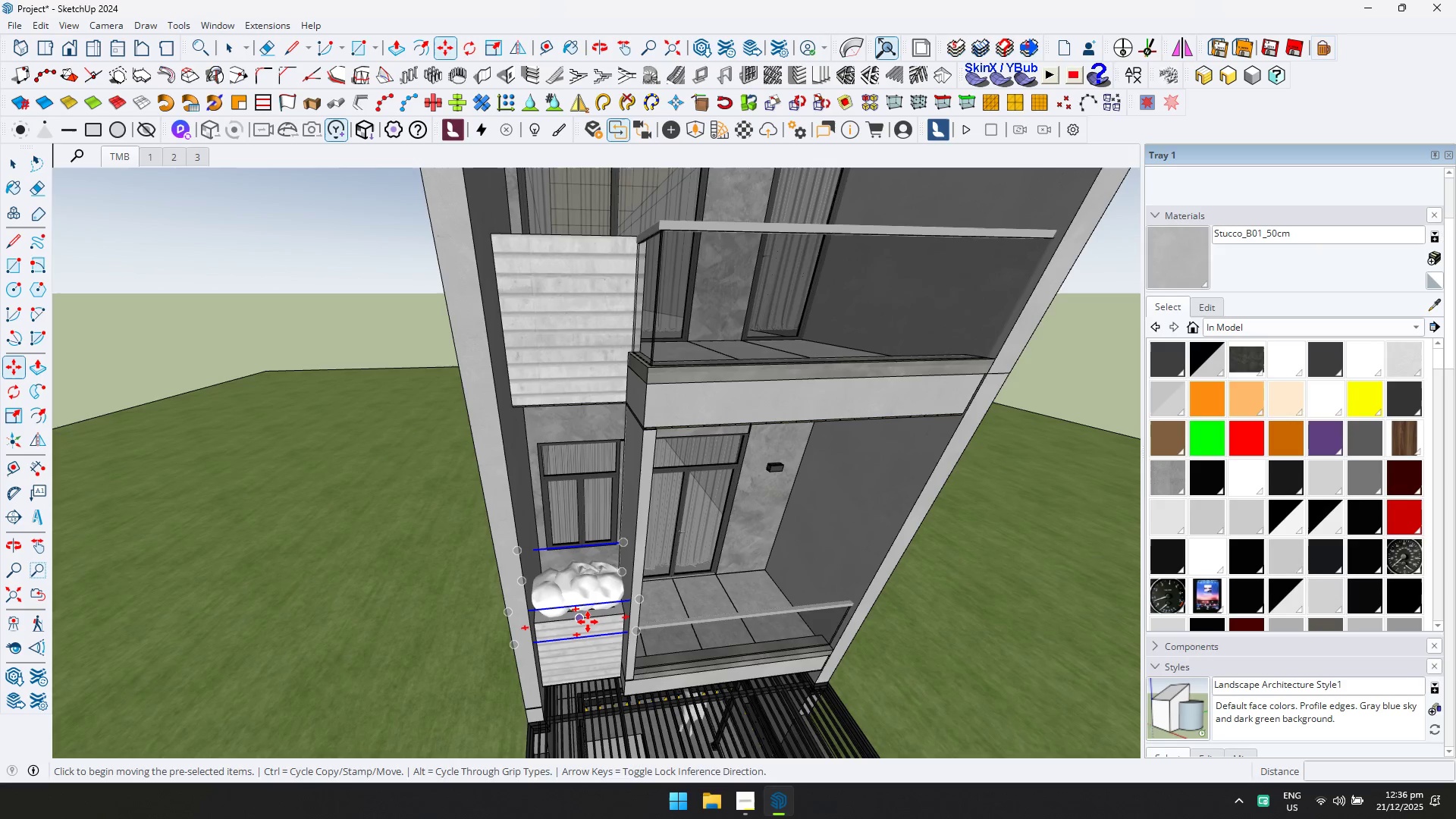 
left_click([585, 622])
 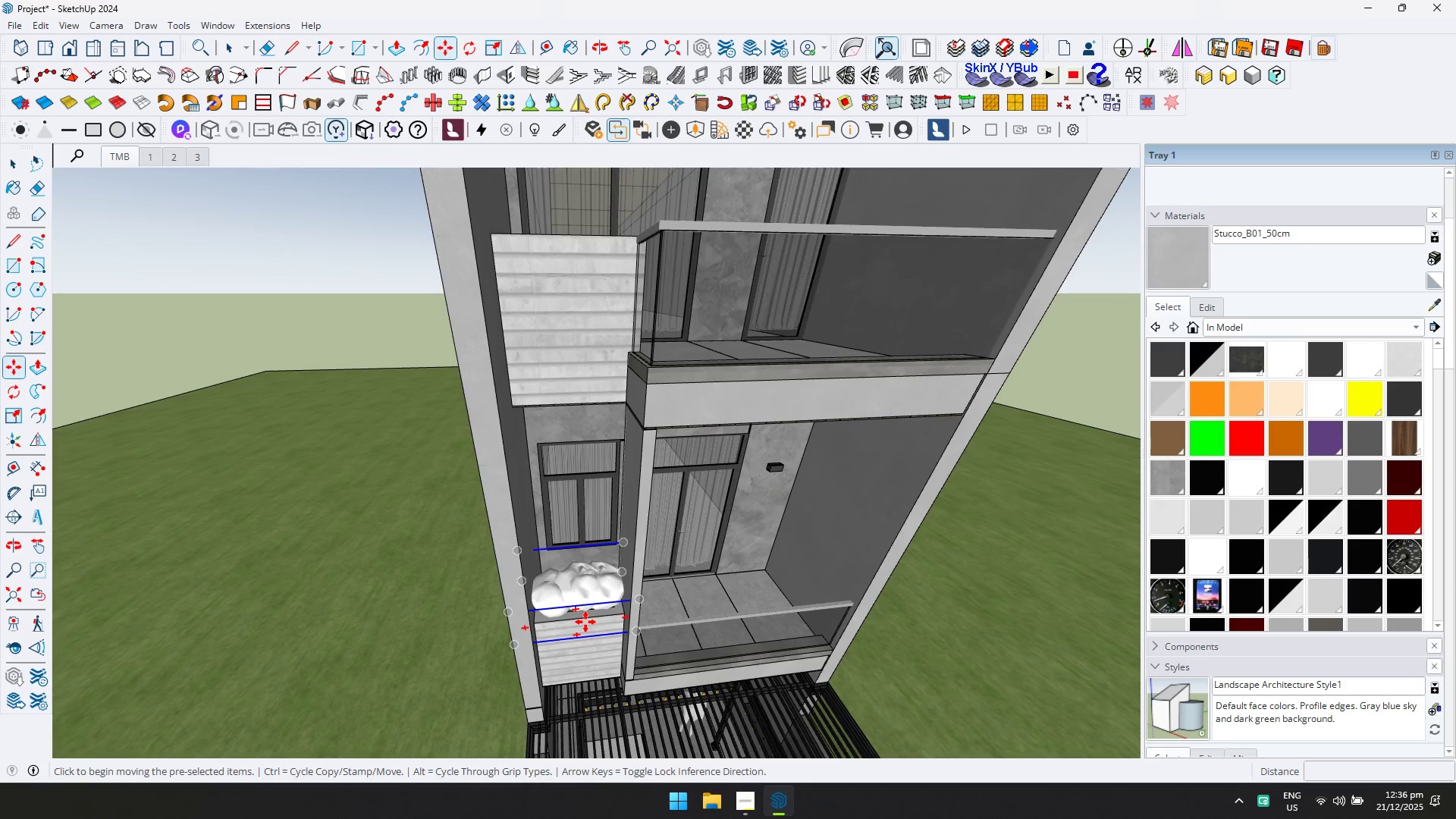 
key(ArrowUp)
 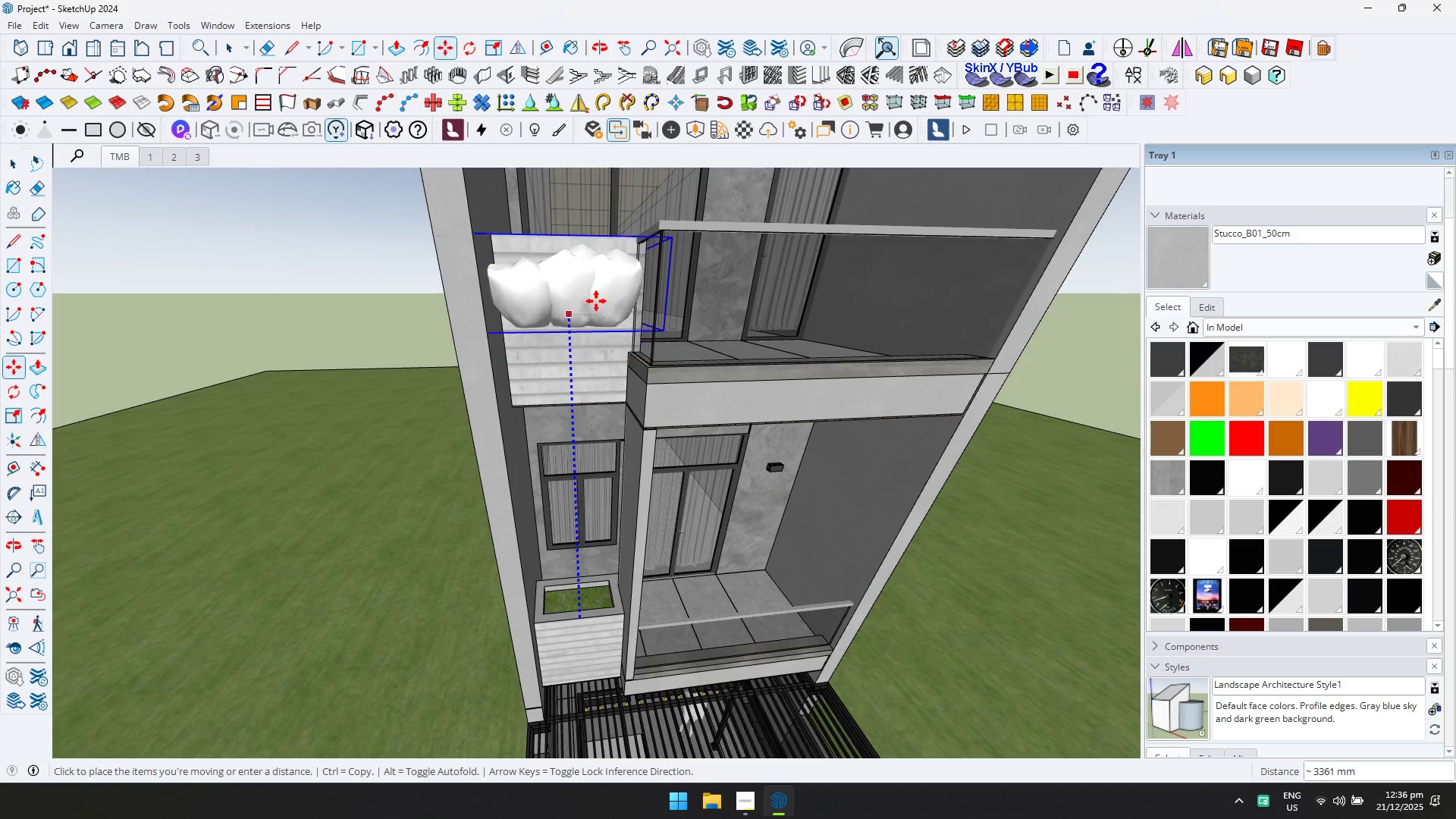 
key(Control+ControlLeft)
 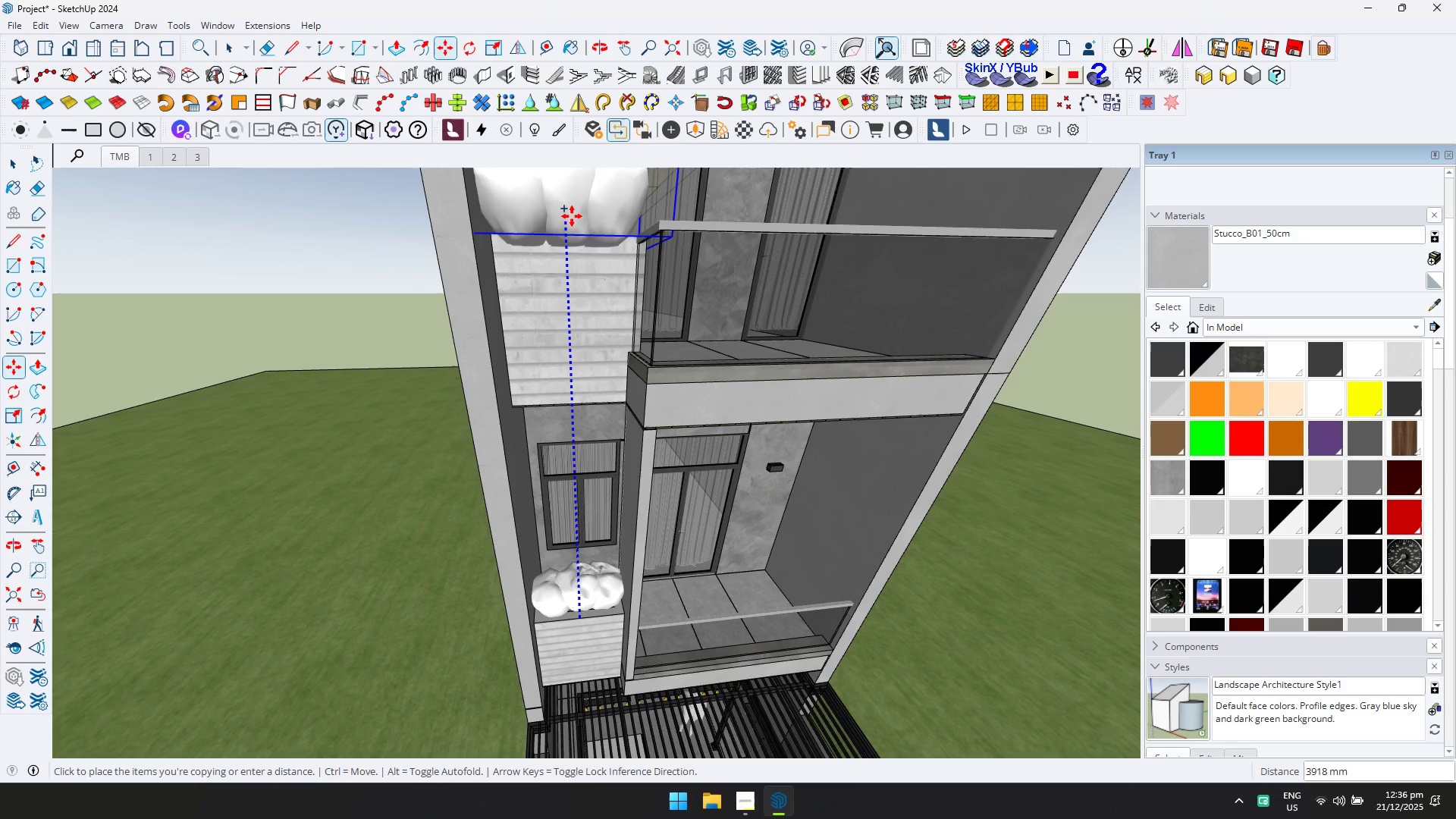 
key(Shift+ShiftLeft)
 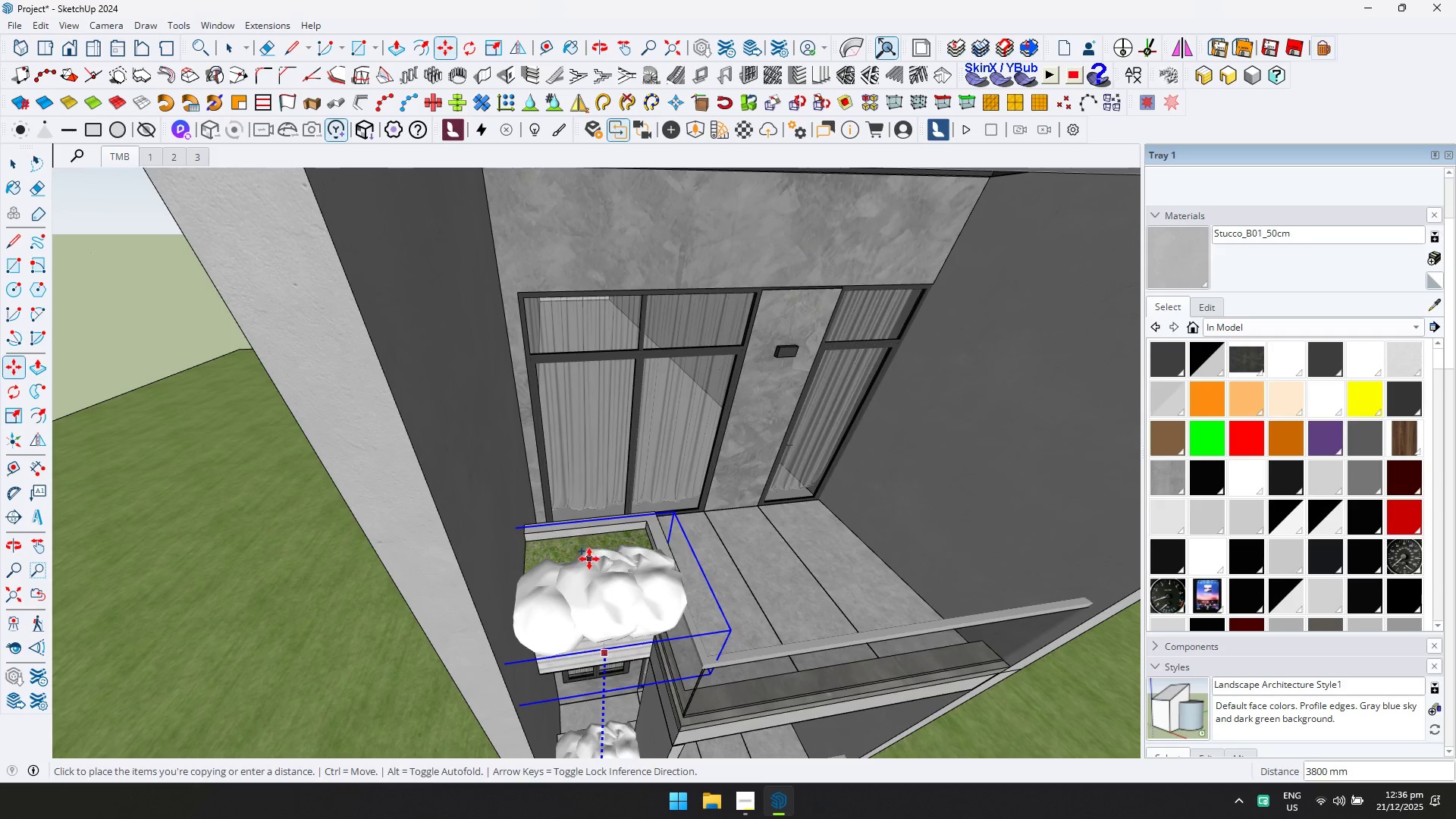 
left_click([588, 563])
 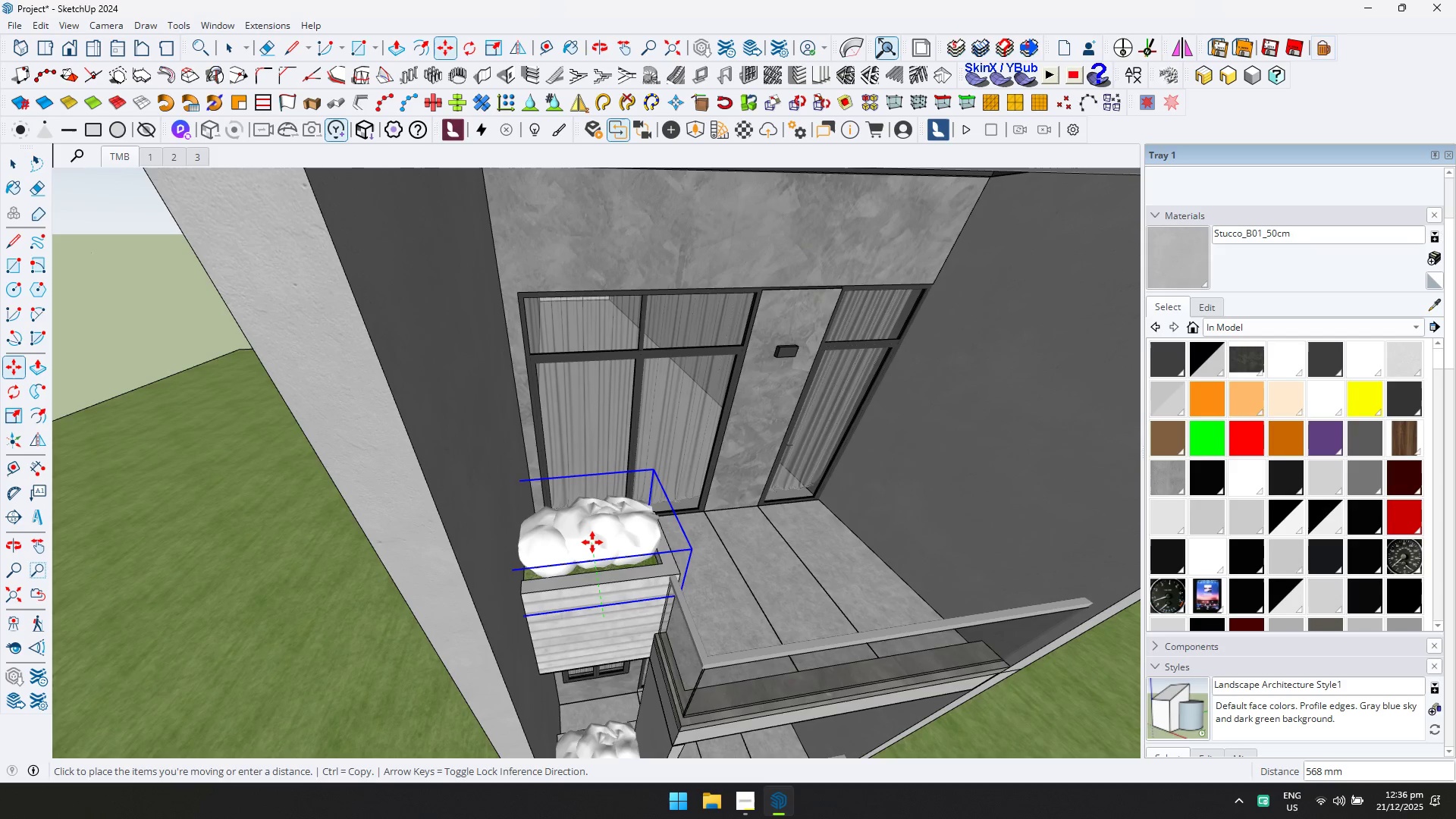 
left_click([593, 544])
 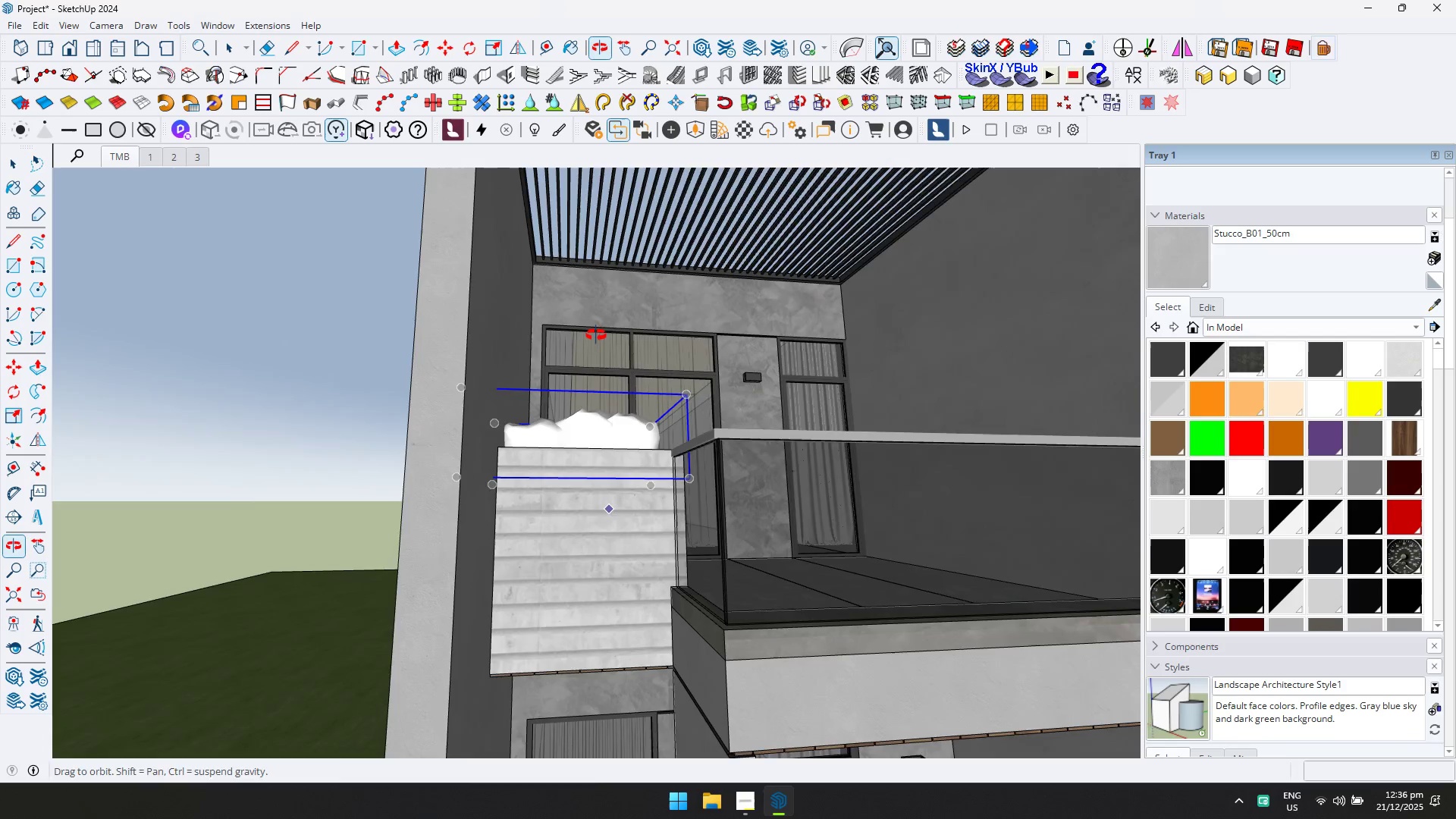 
key(Space)
 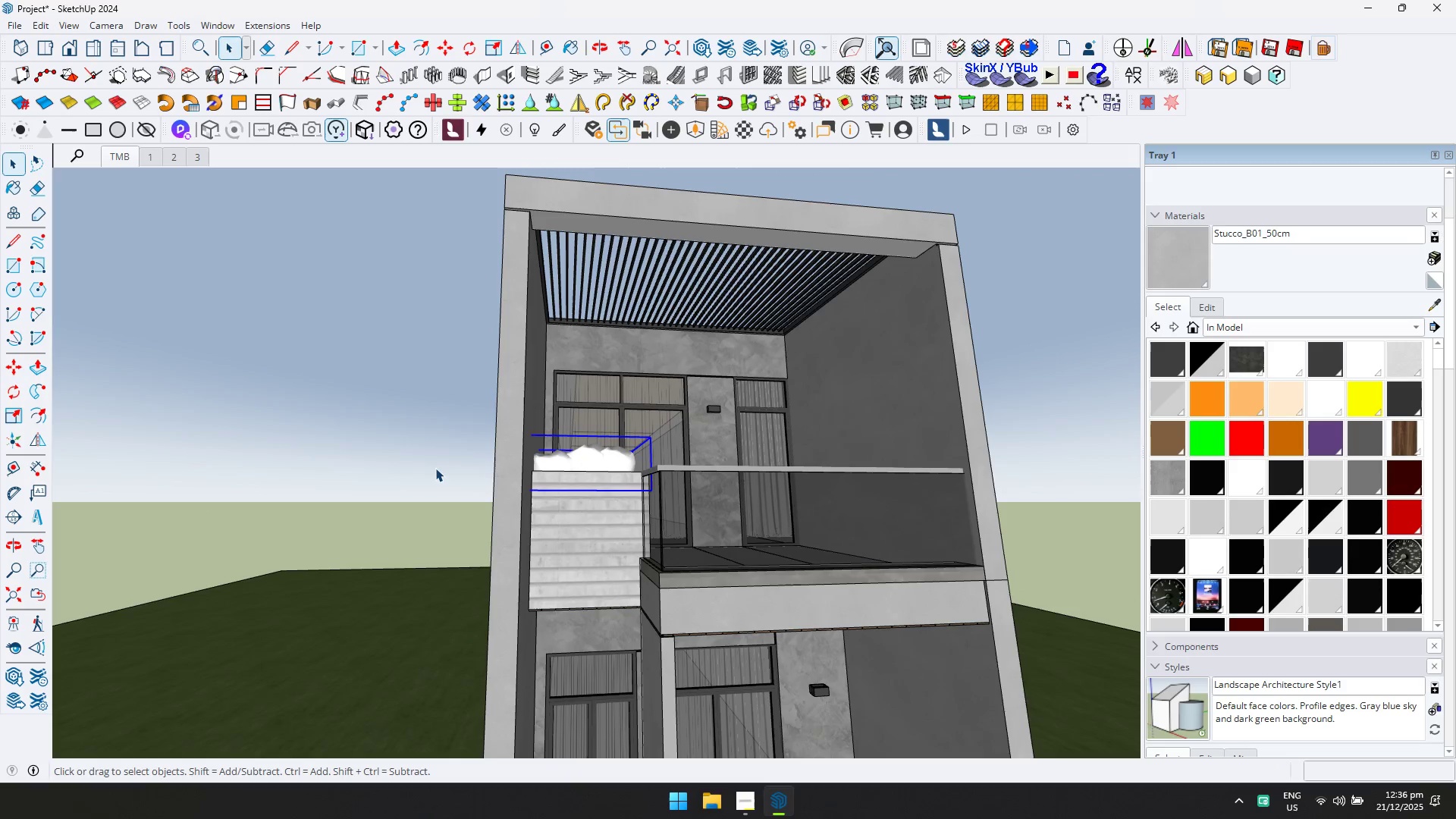 
scroll: coordinate [589, 515], scroll_direction: down, amount: 12.0
 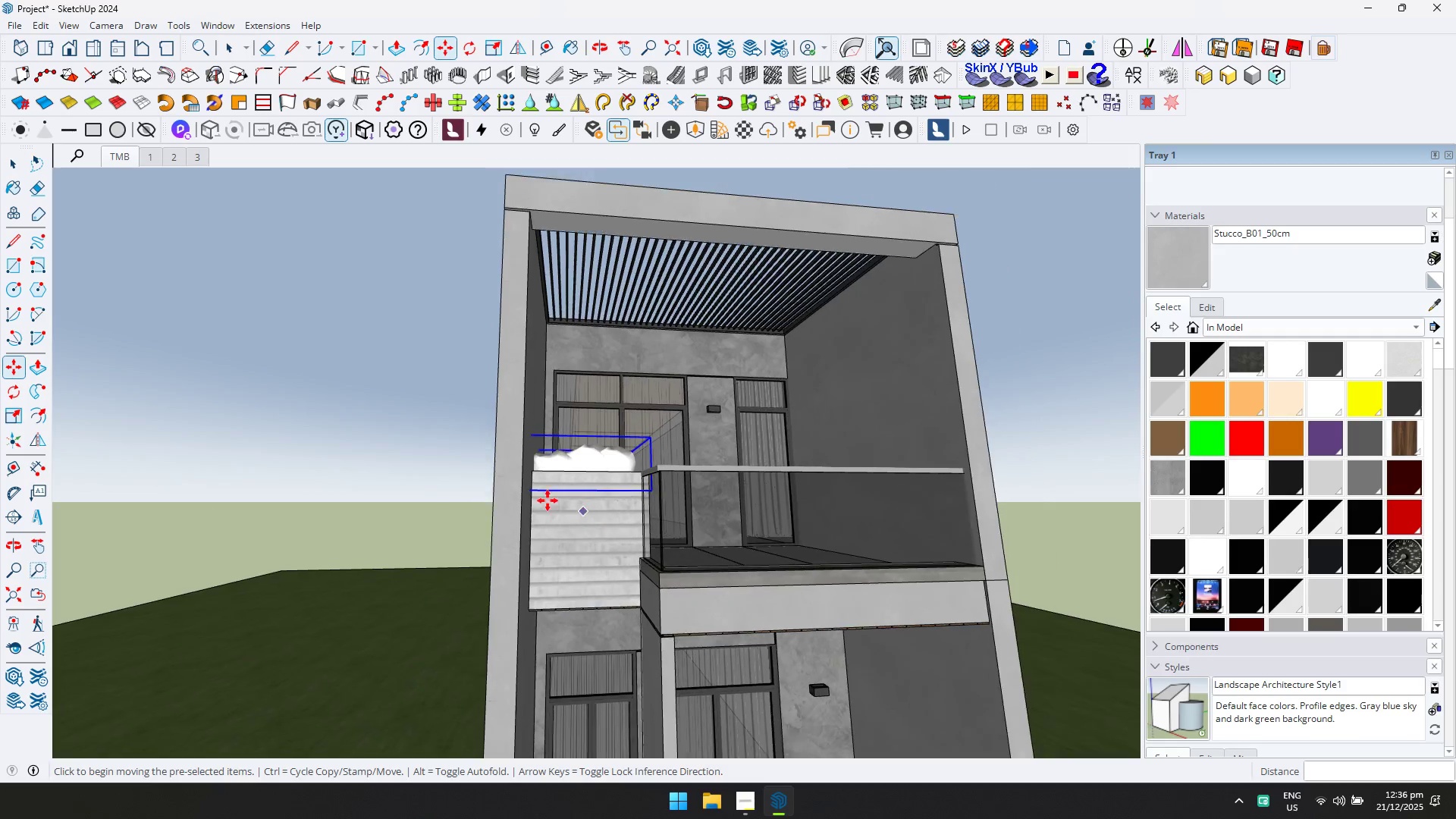 
left_click([435, 468])
 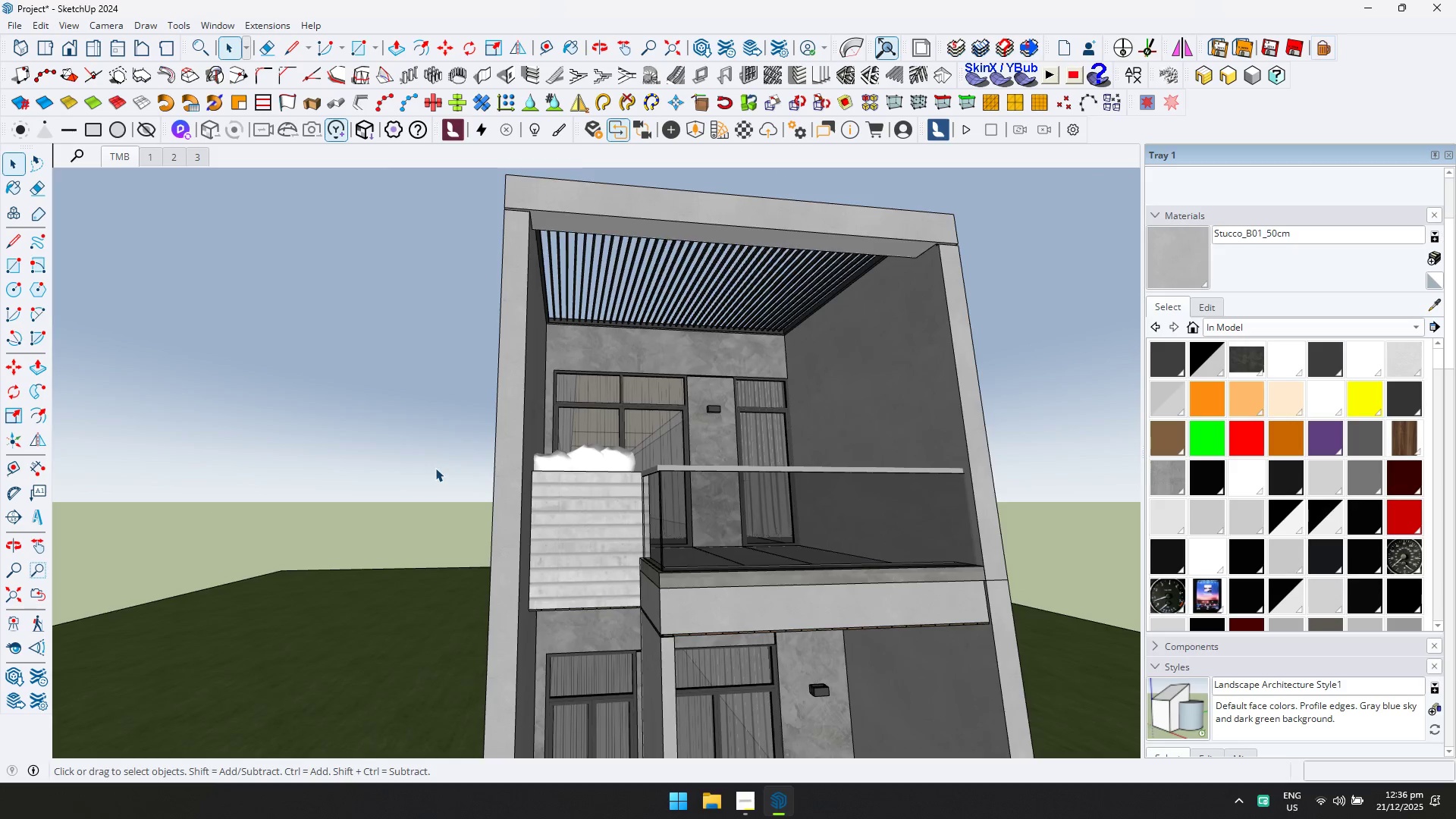 
scroll: coordinate [441, 472], scroll_direction: down, amount: 6.0
 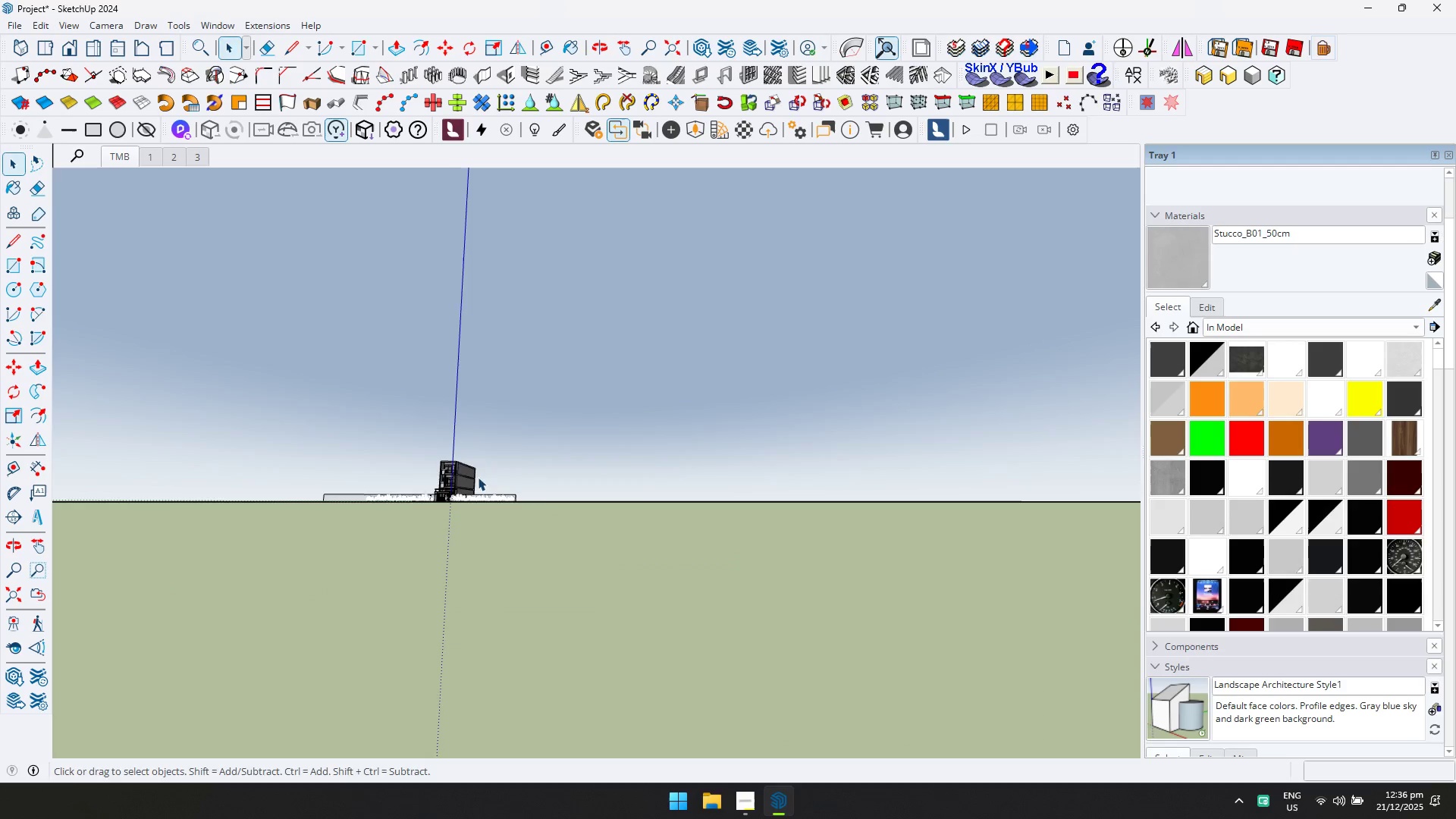 
key(Shift+ShiftLeft)
 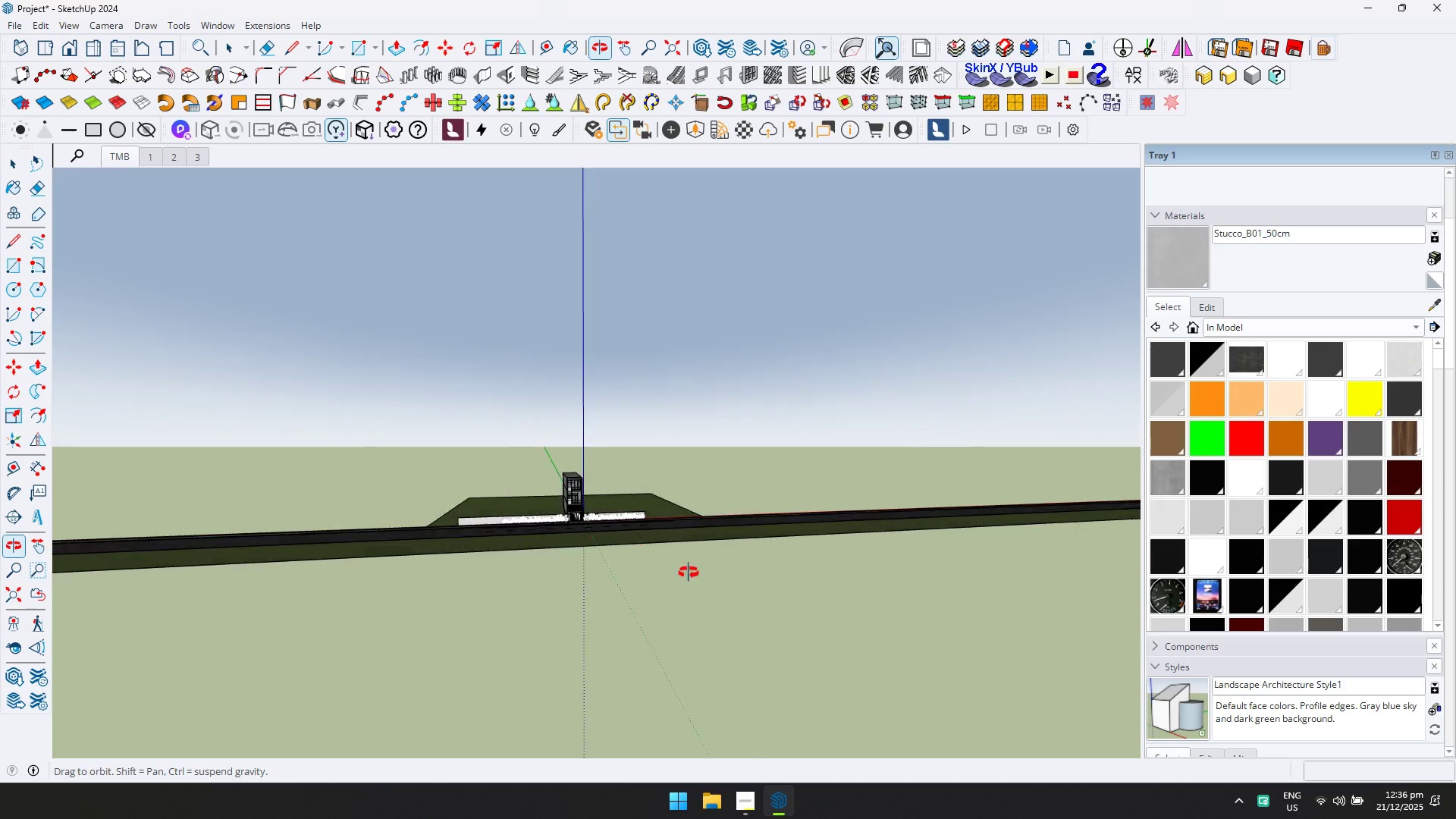 
scroll: coordinate [544, 487], scroll_direction: up, amount: 23.0
 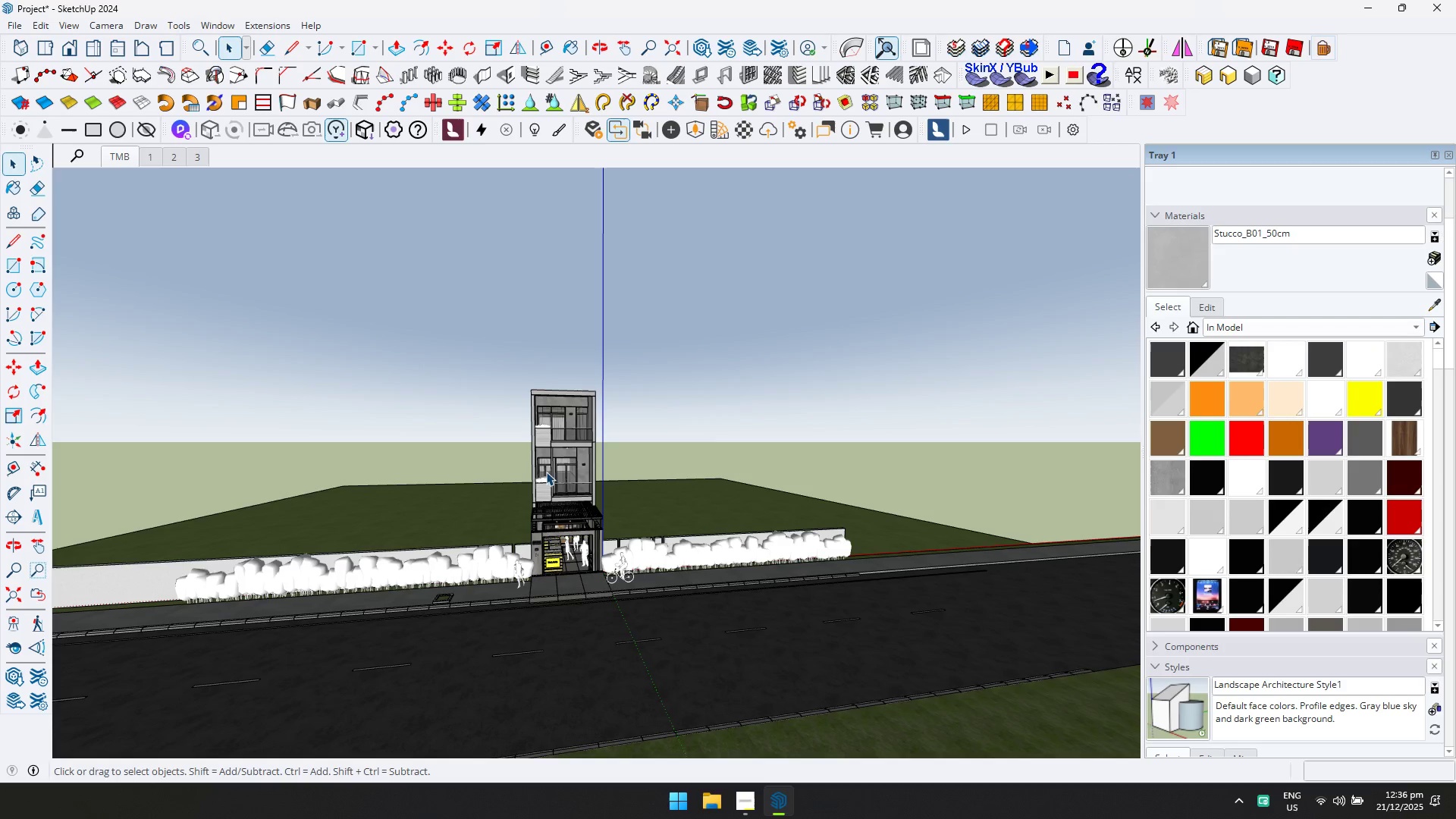 
wait(13.04)
 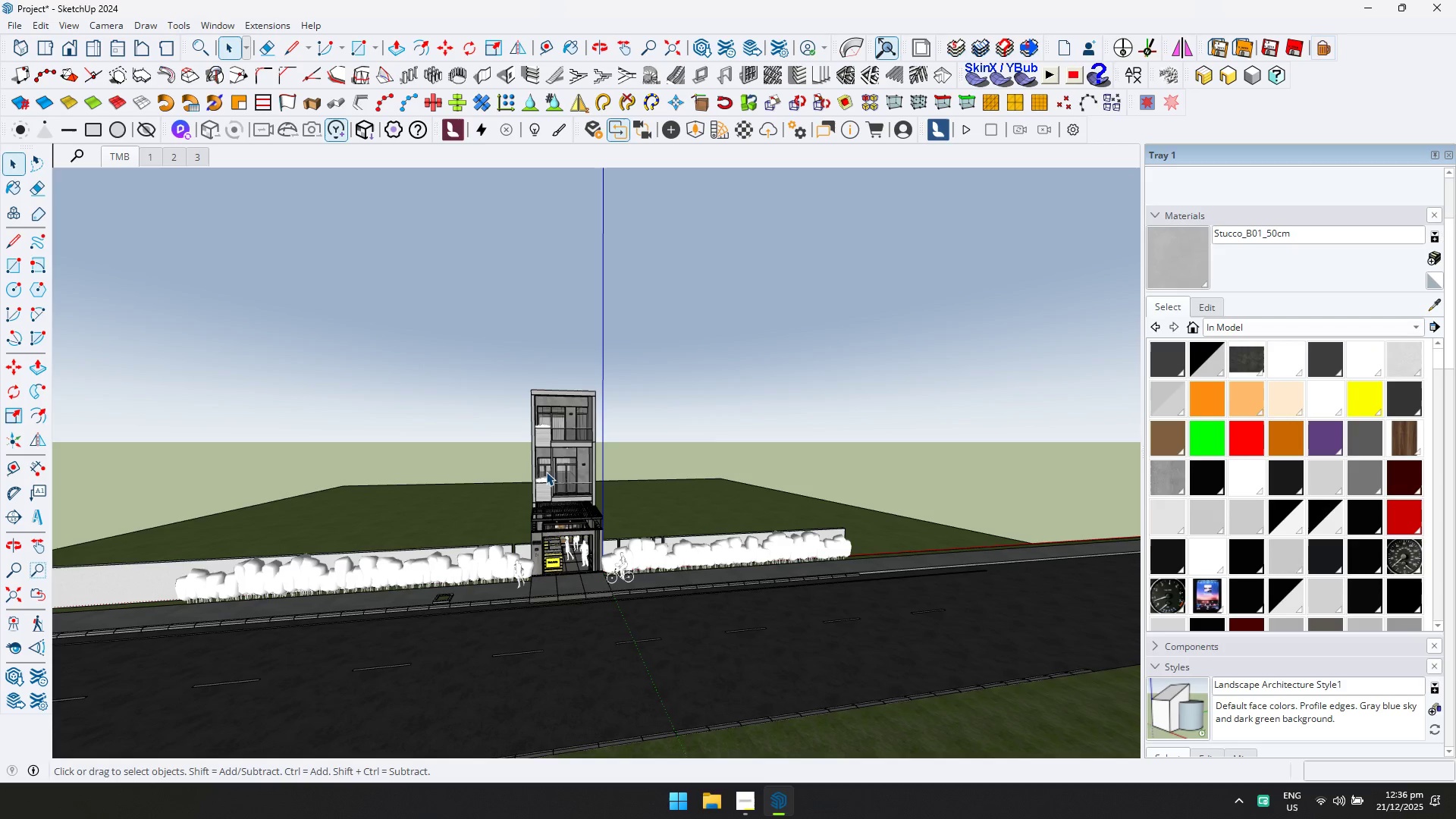 
scroll: coordinate [573, 453], scroll_direction: up, amount: 18.0
 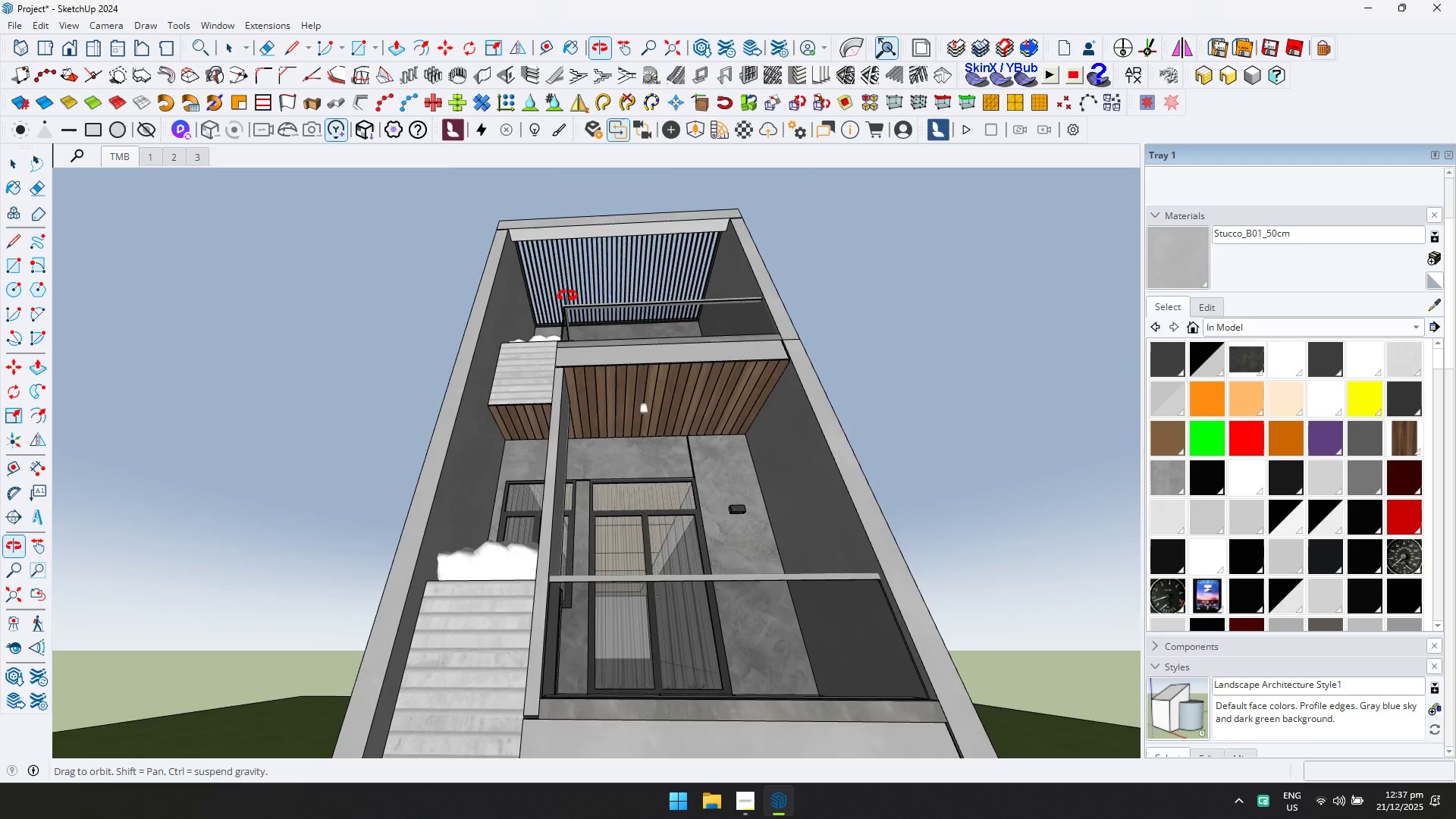 
left_click([629, 422])
 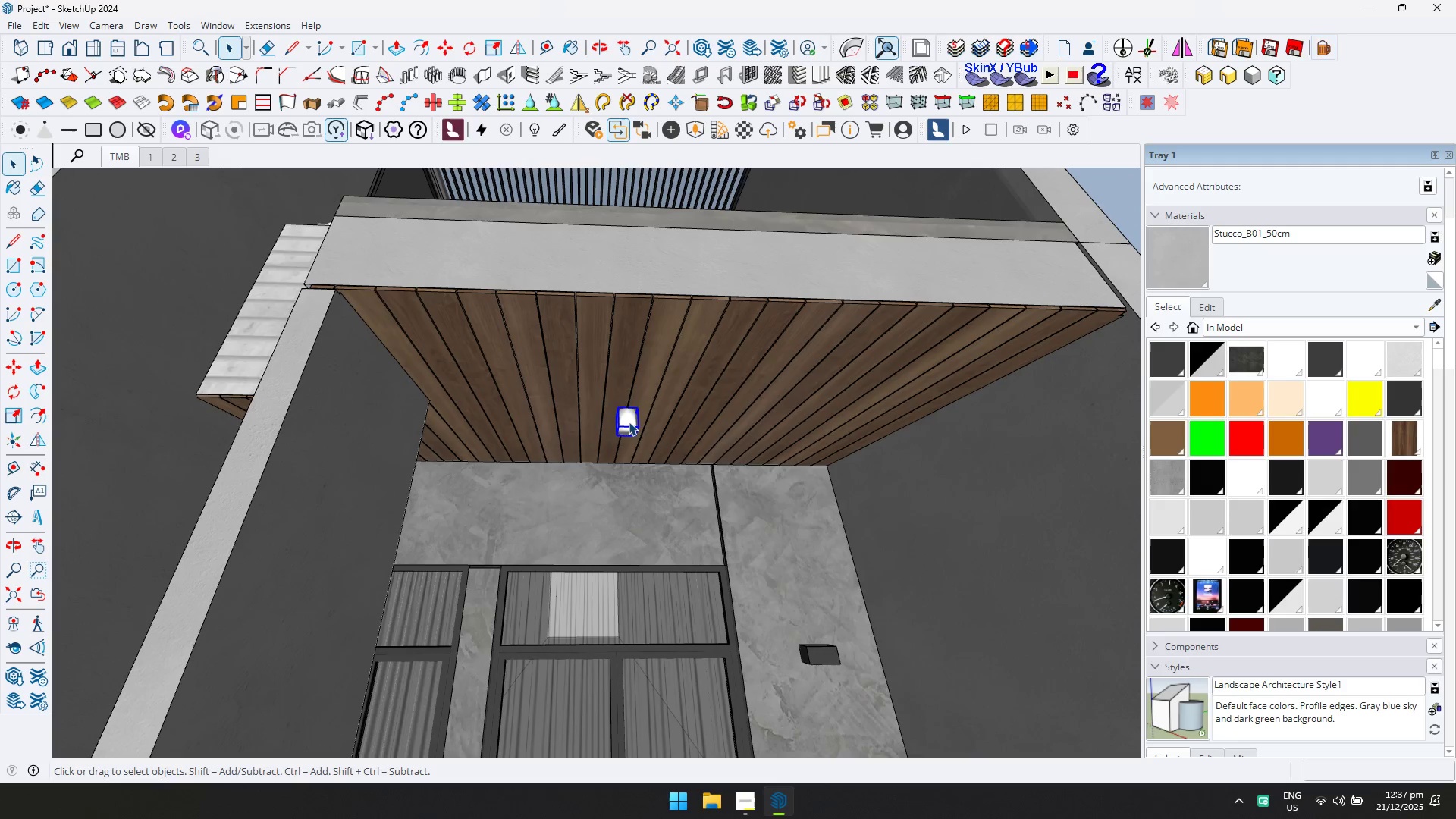 
scroll: coordinate [657, 422], scroll_direction: up, amount: 10.0
 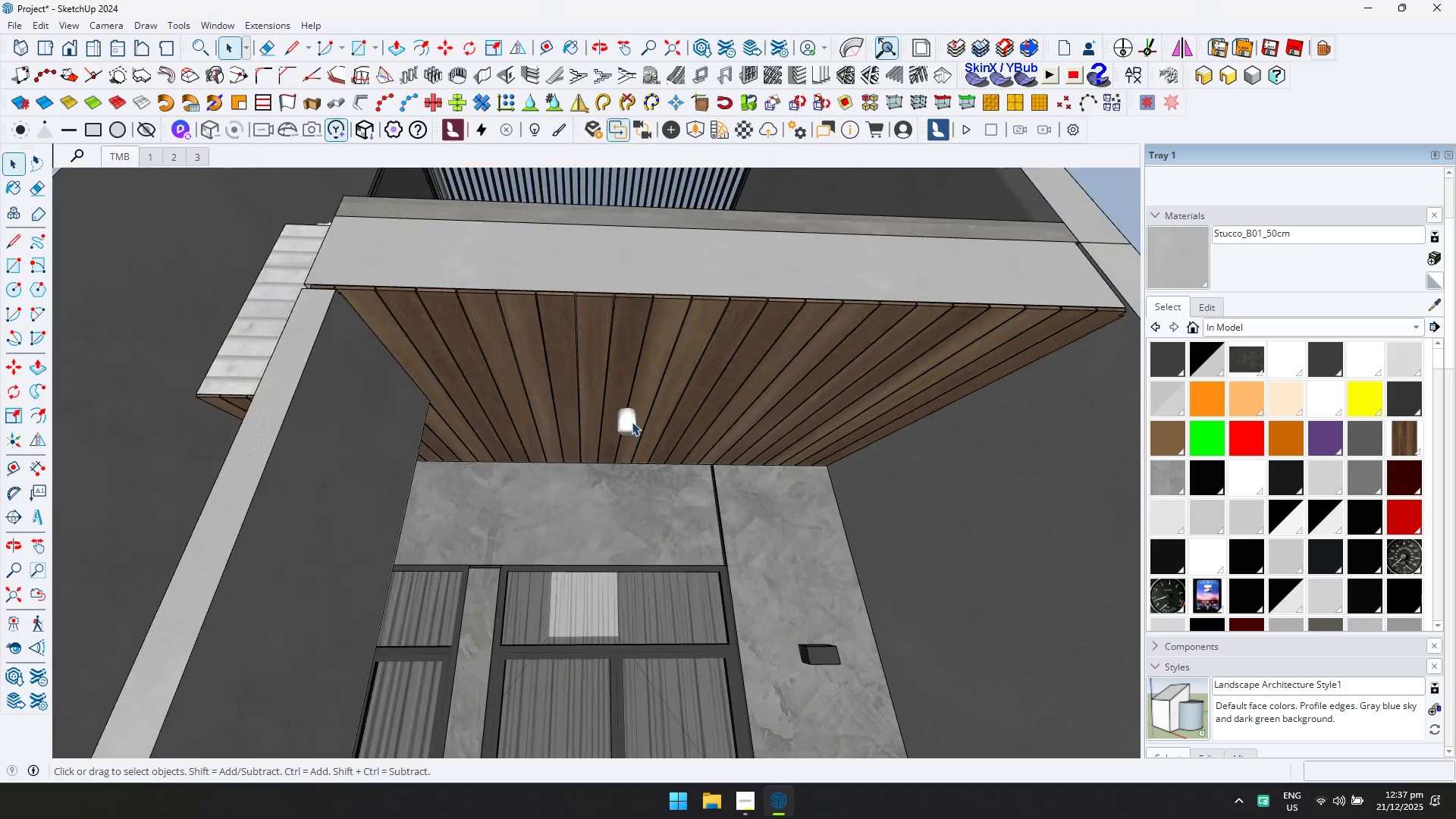 
key(Delete)
 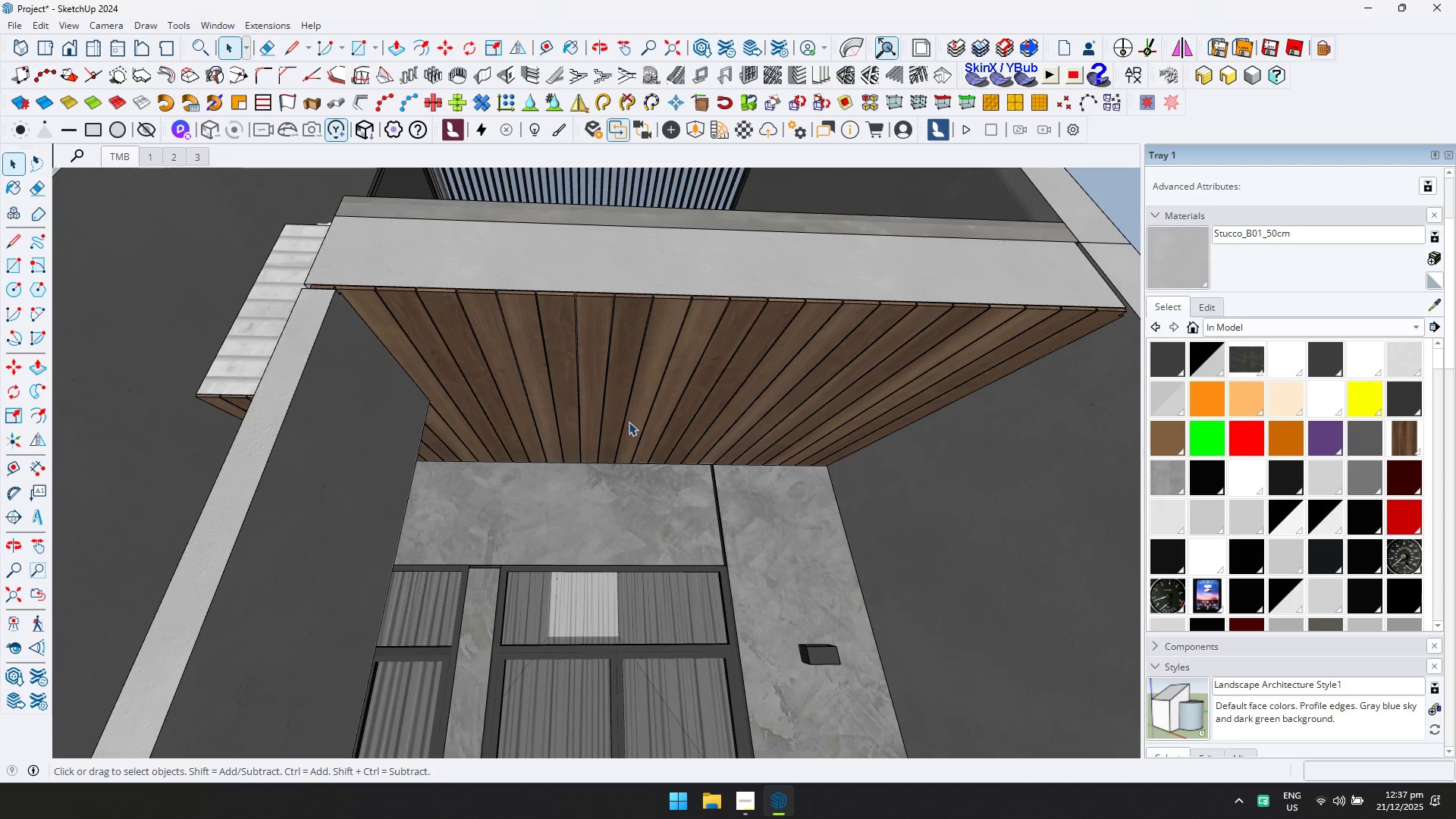 
hold_key(key=ShiftLeft, duration=1.53)
 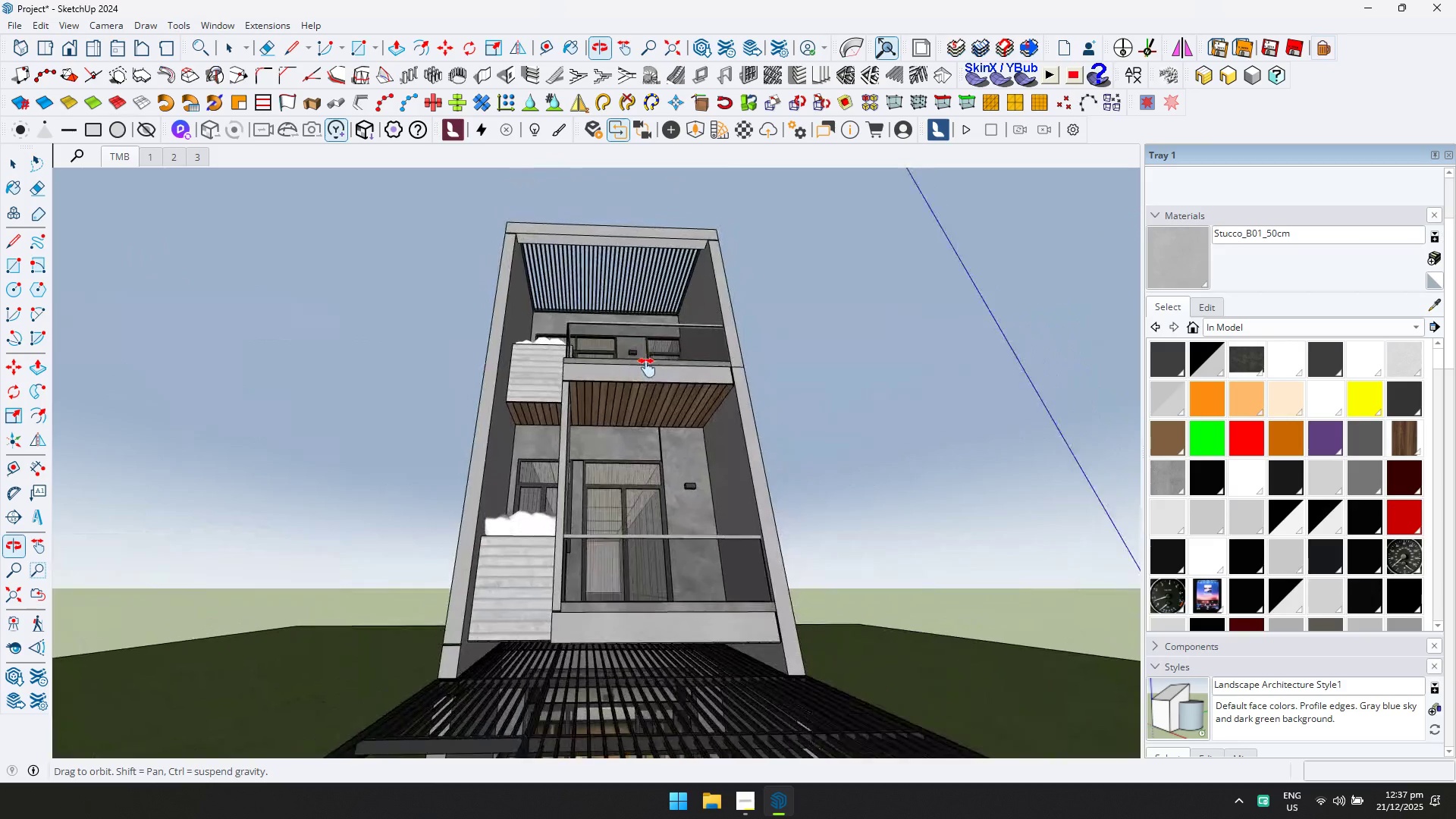 
scroll: coordinate [643, 410], scroll_direction: down, amount: 22.0
 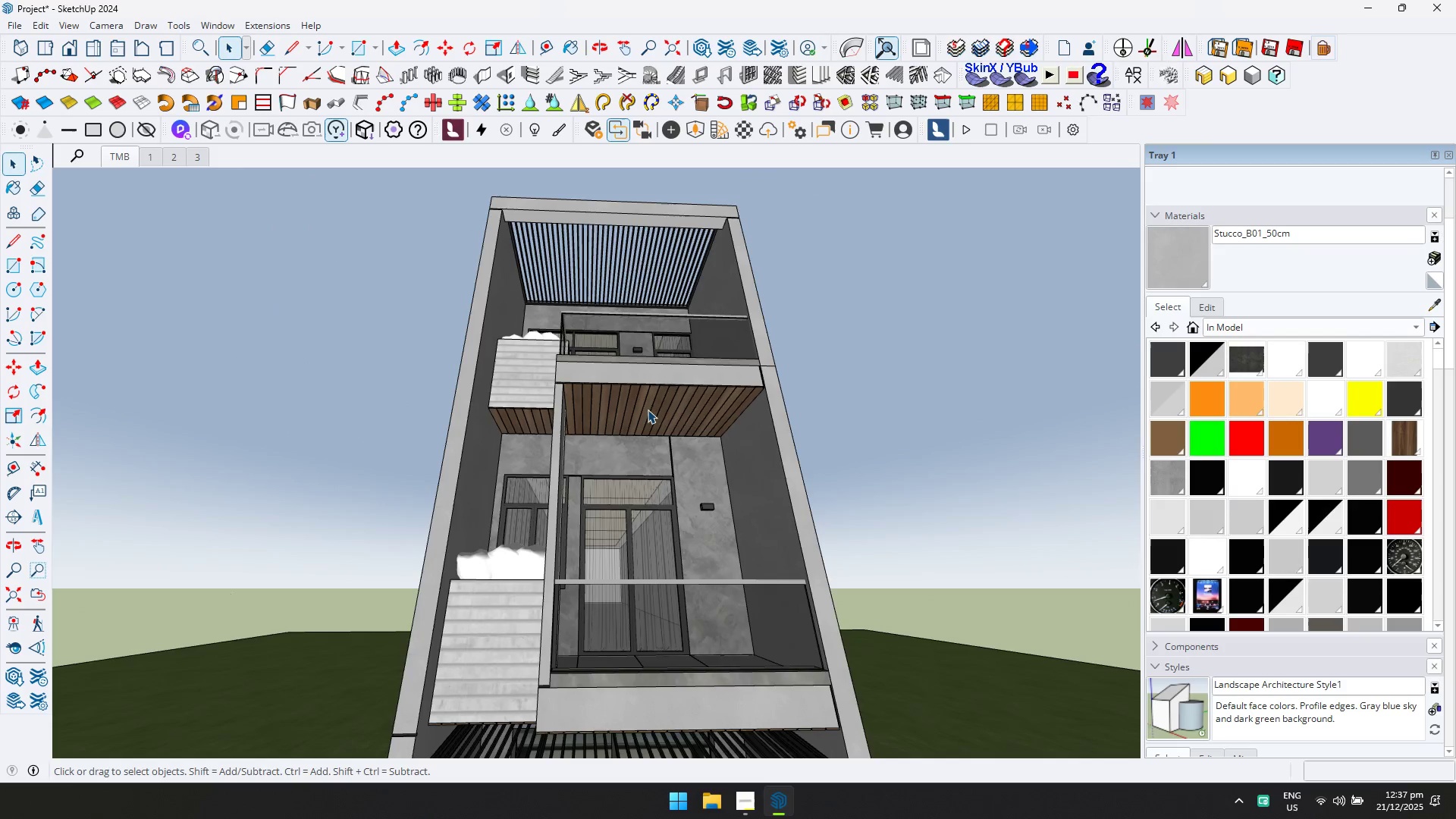 
hold_key(key=ShiftLeft, duration=0.83)
 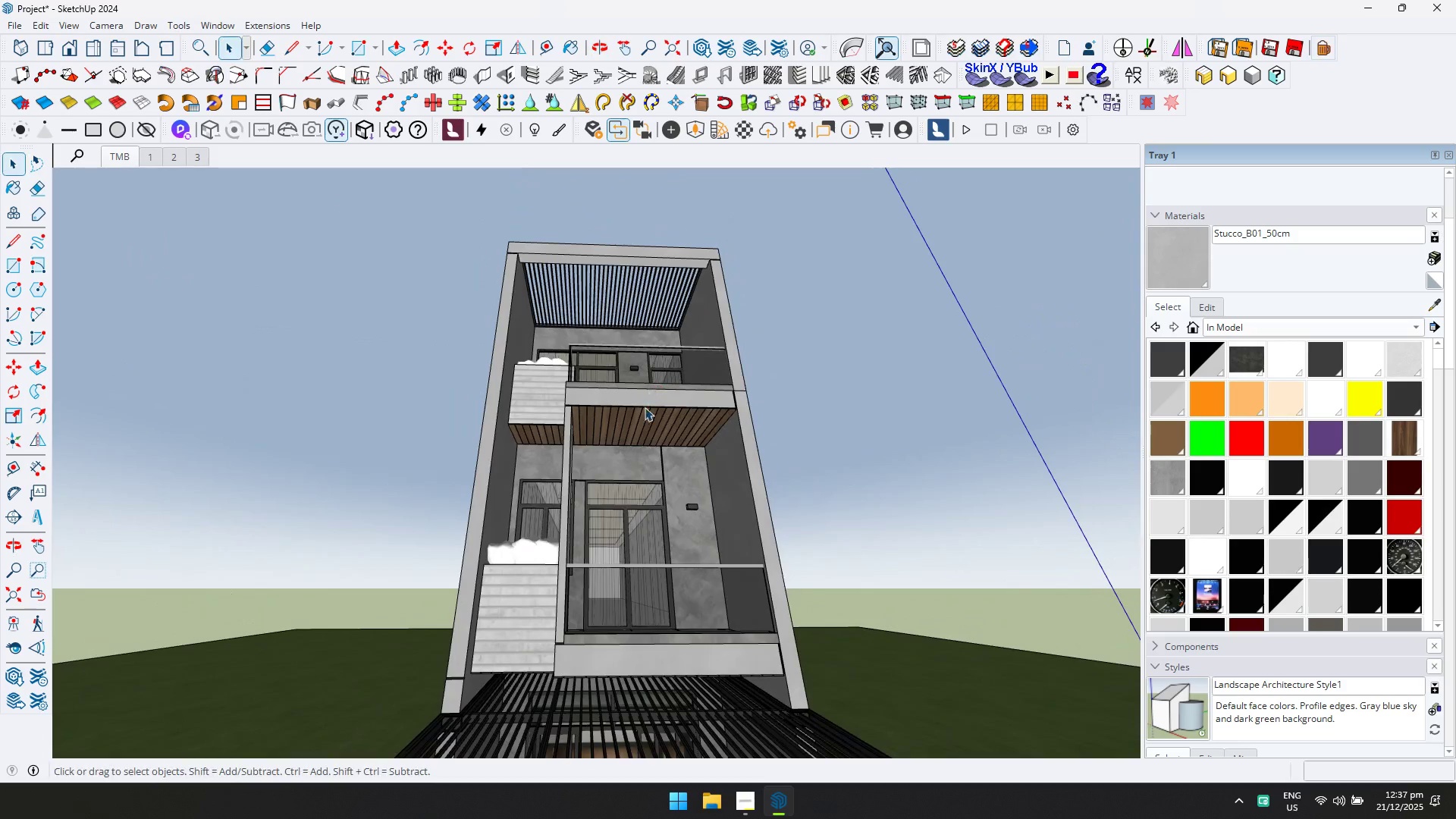 
scroll: coordinate [639, 419], scroll_direction: none, amount: 0.0
 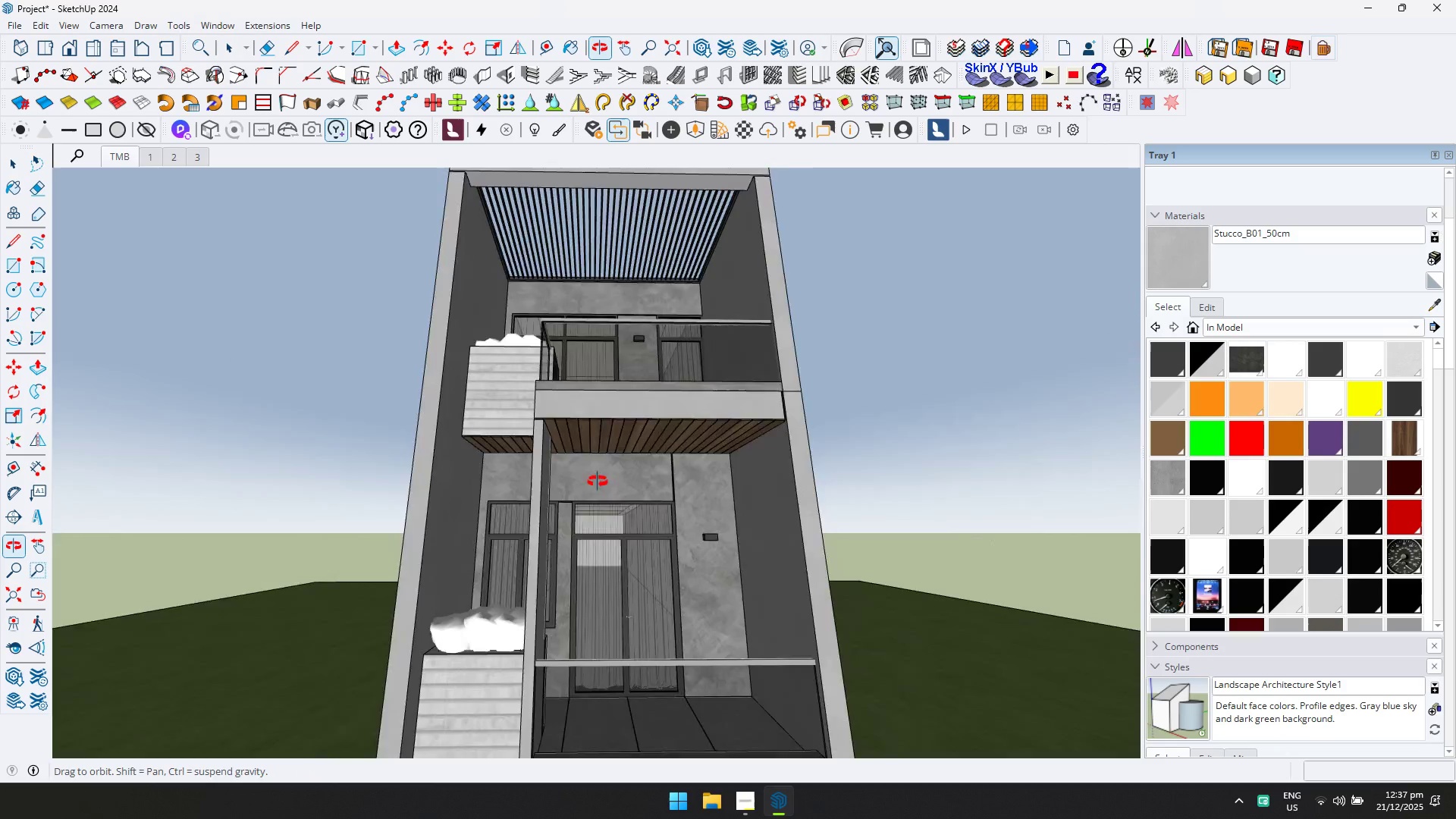 
hold_key(key=ShiftLeft, duration=0.34)
scroll: coordinate [627, 575], scroll_direction: down, amount: 12.0
 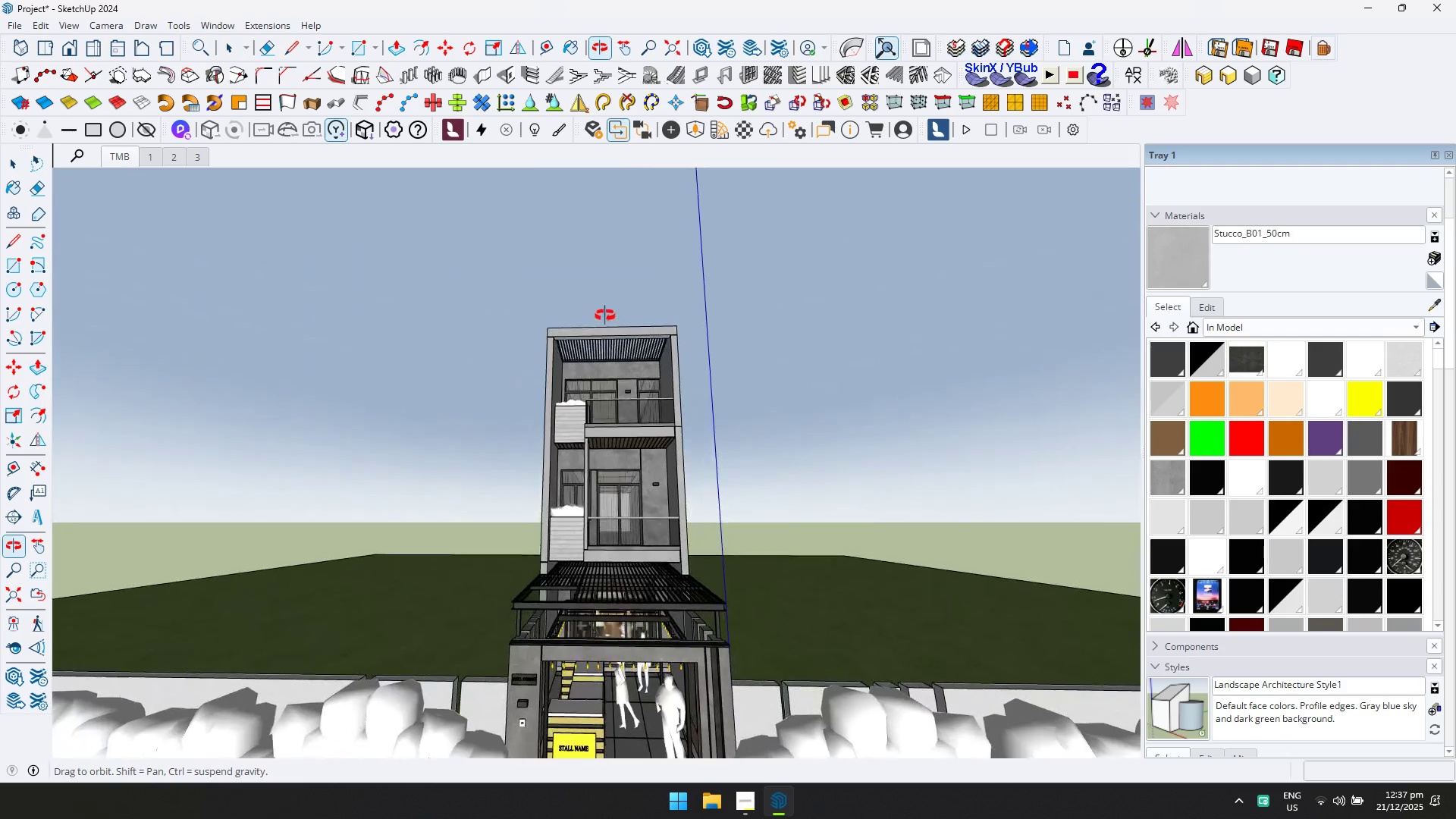 
scroll: coordinate [574, 661], scroll_direction: up, amount: 14.0
 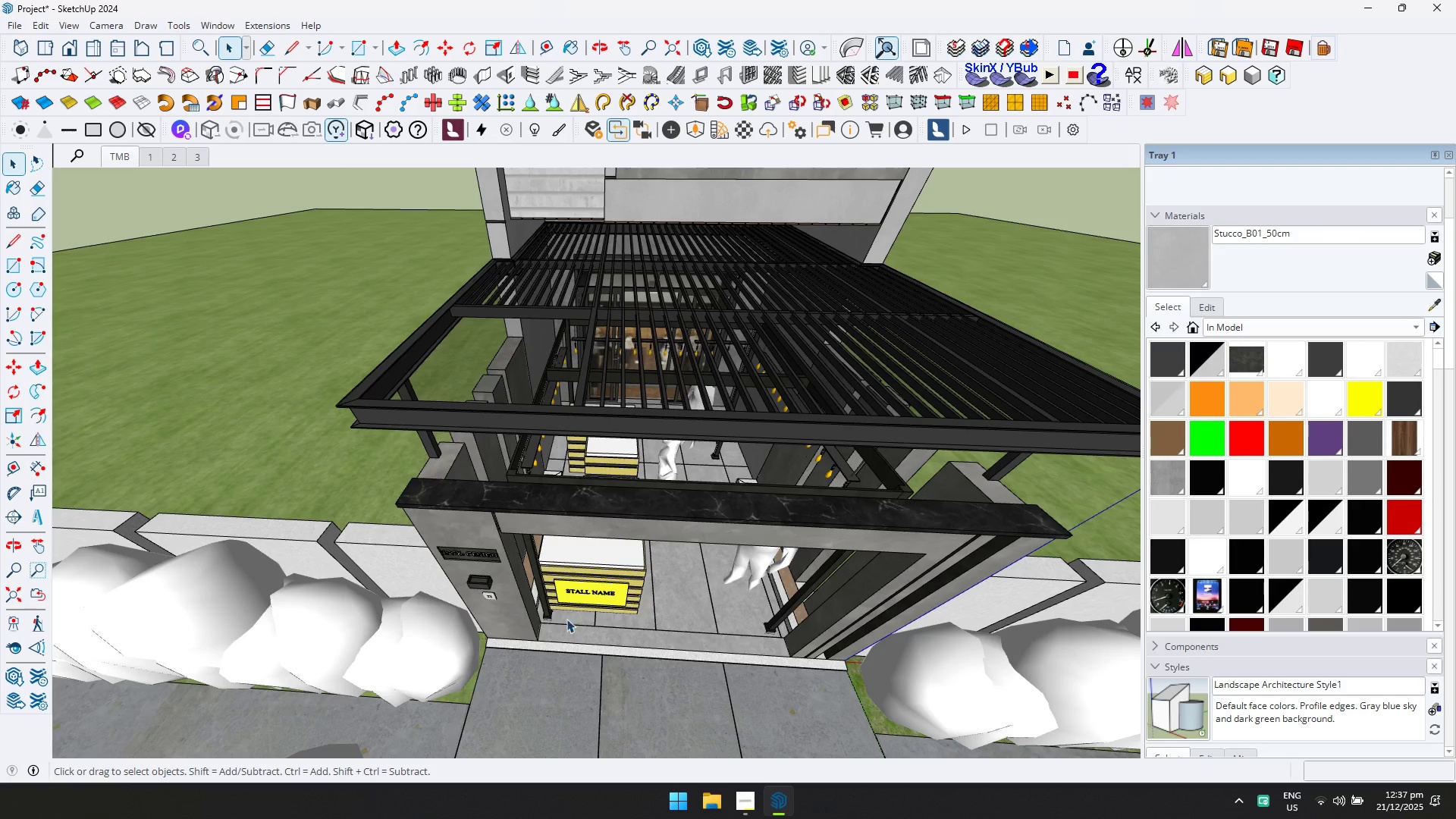 
scroll: coordinate [560, 613], scroll_direction: down, amount: 6.0
 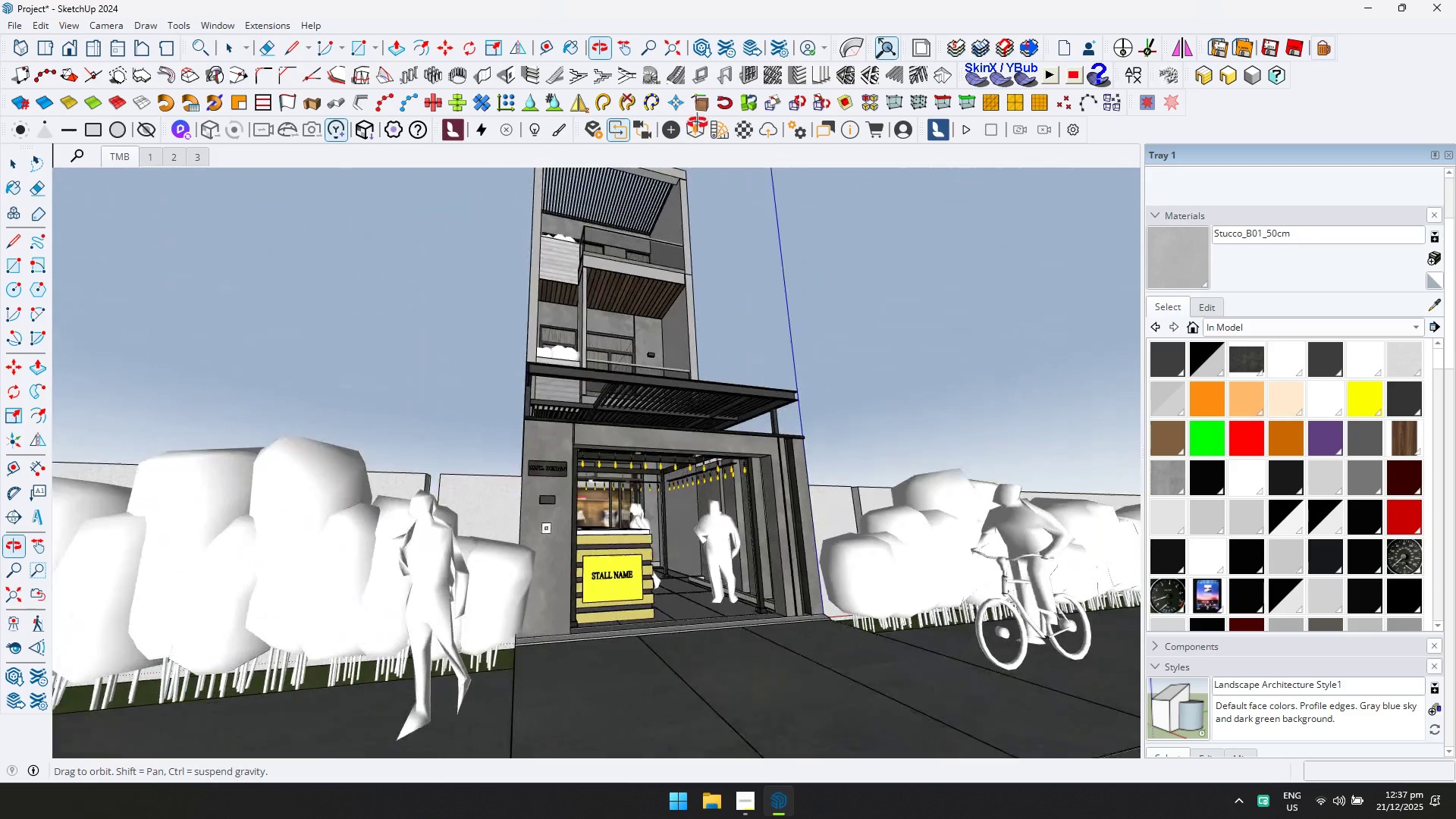 
key(Shift+ShiftLeft)
 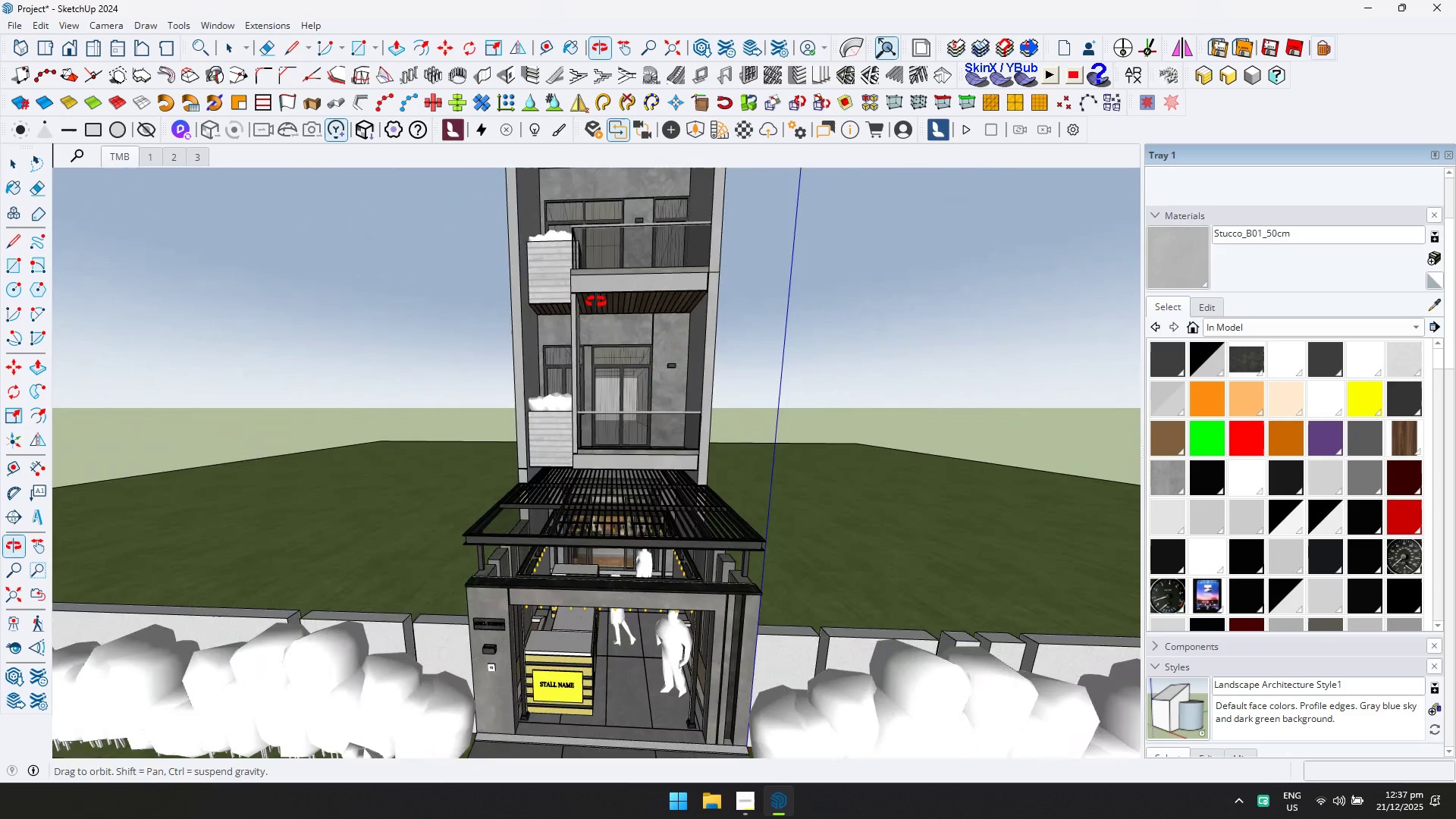 
key(Alt+AltLeft)
 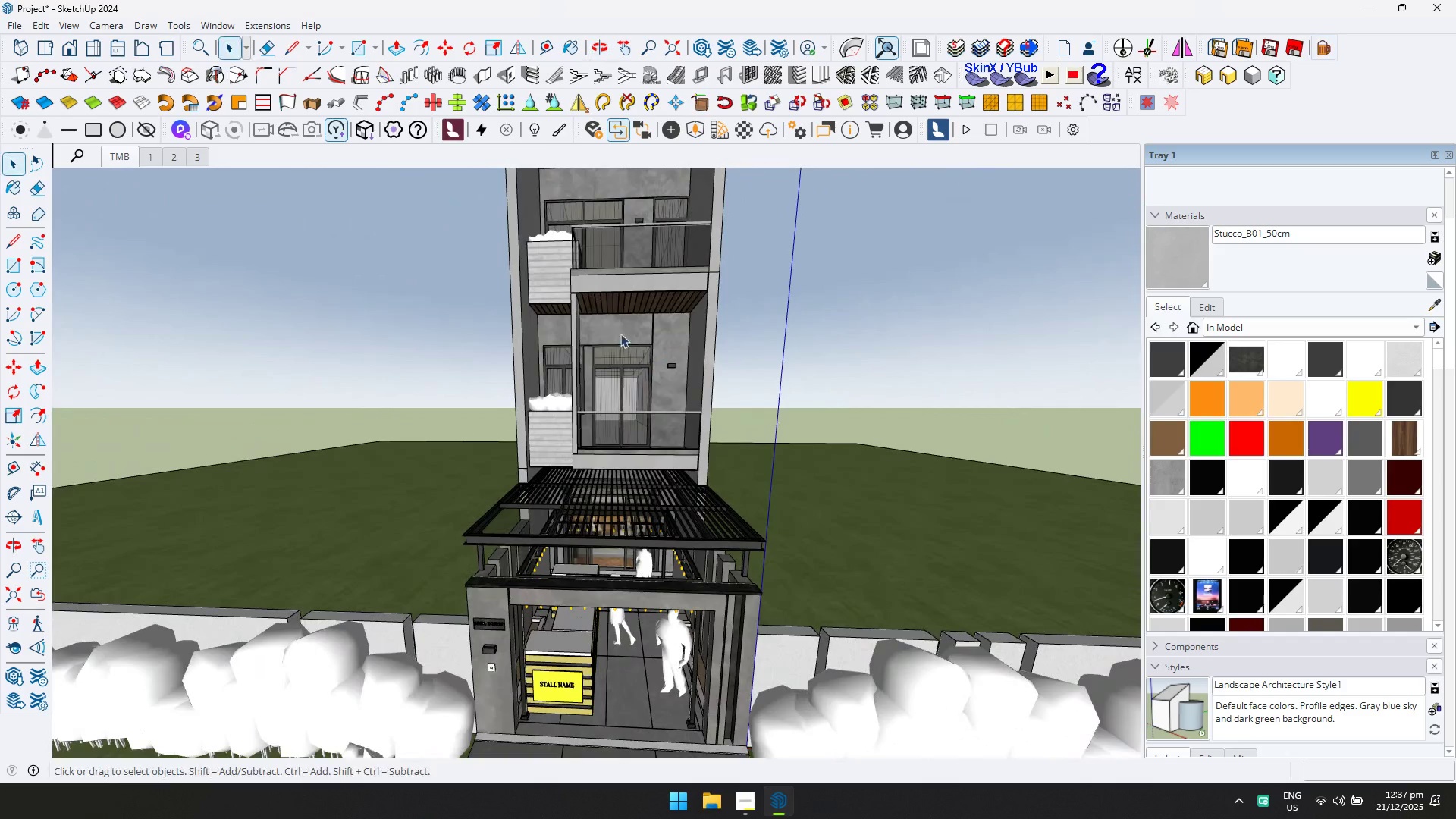 
key(Alt+Tab)
 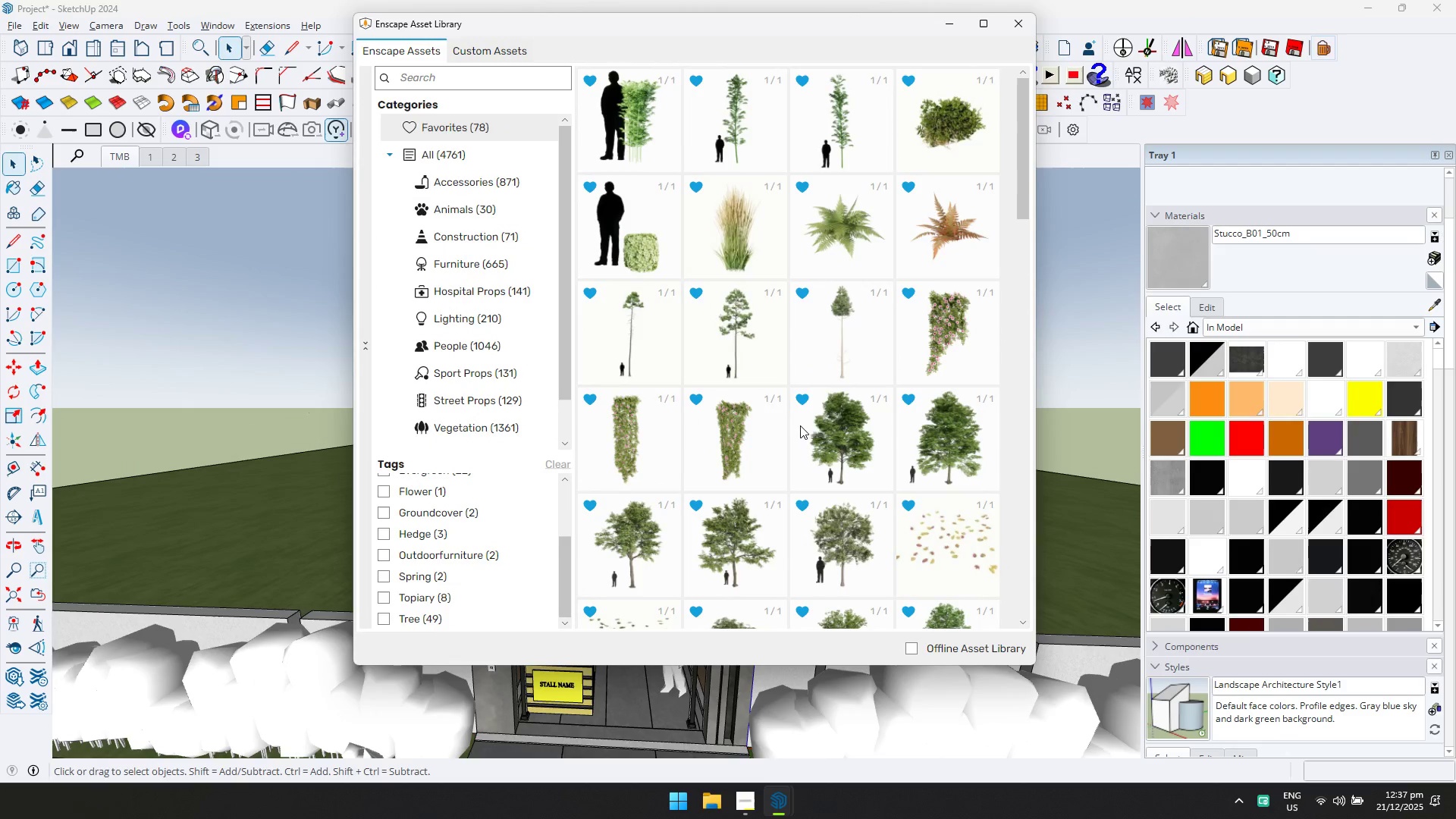 
key(Alt+Tab)
 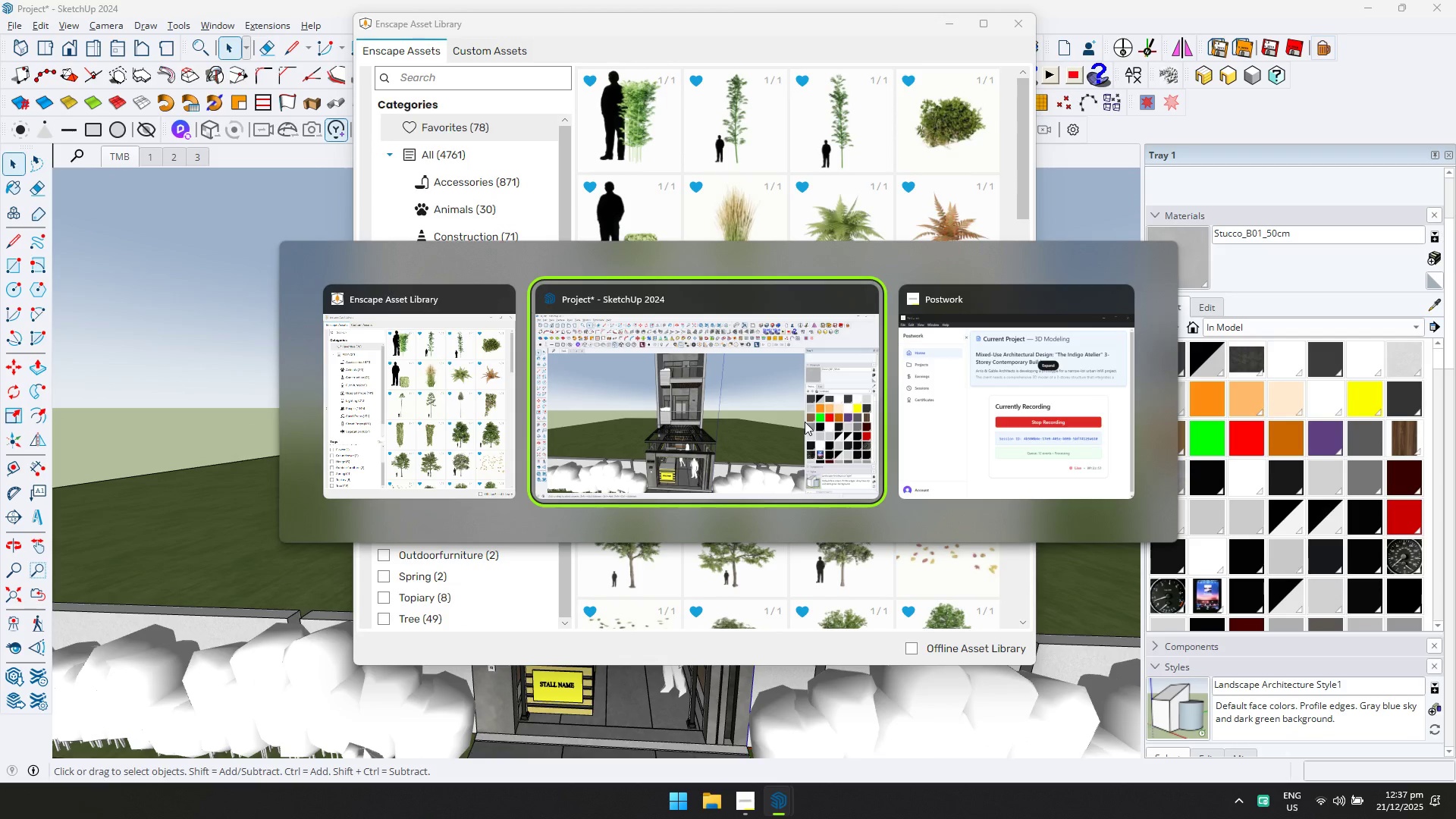 
key(Alt+Tab)